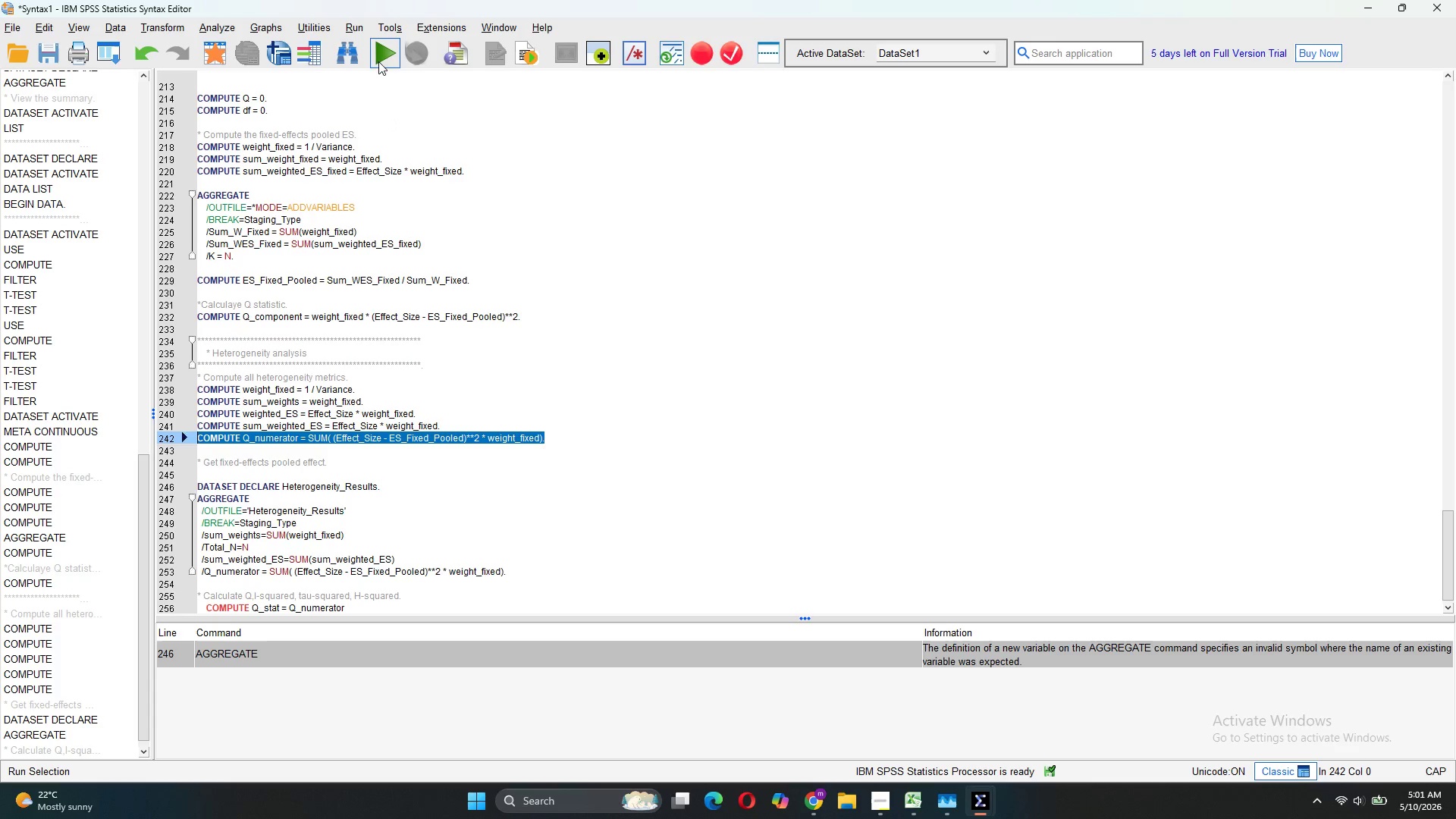 
left_click([378, 57])
 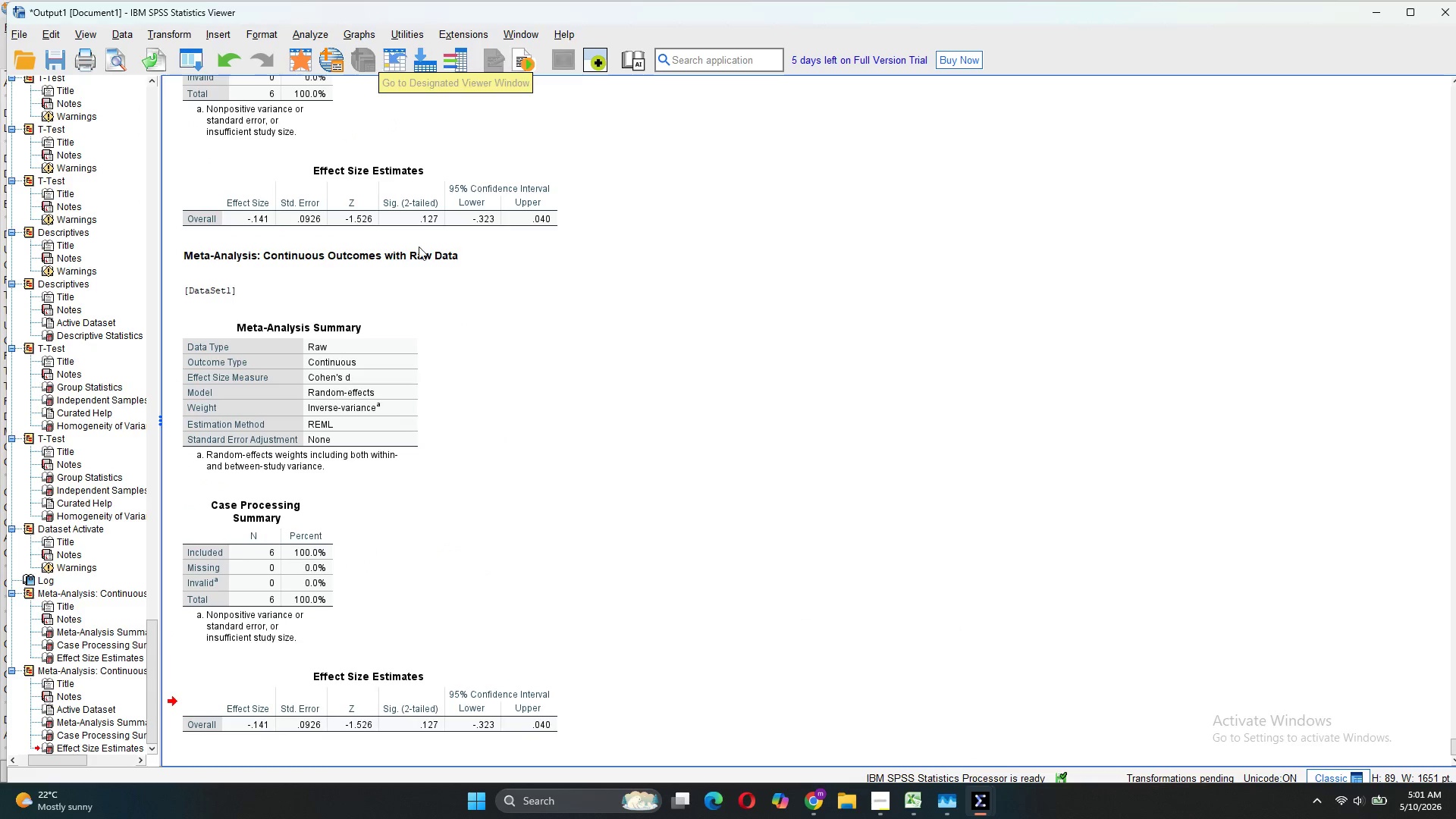 
scroll: coordinate [528, 512], scroll_direction: down, amount: 131.0
 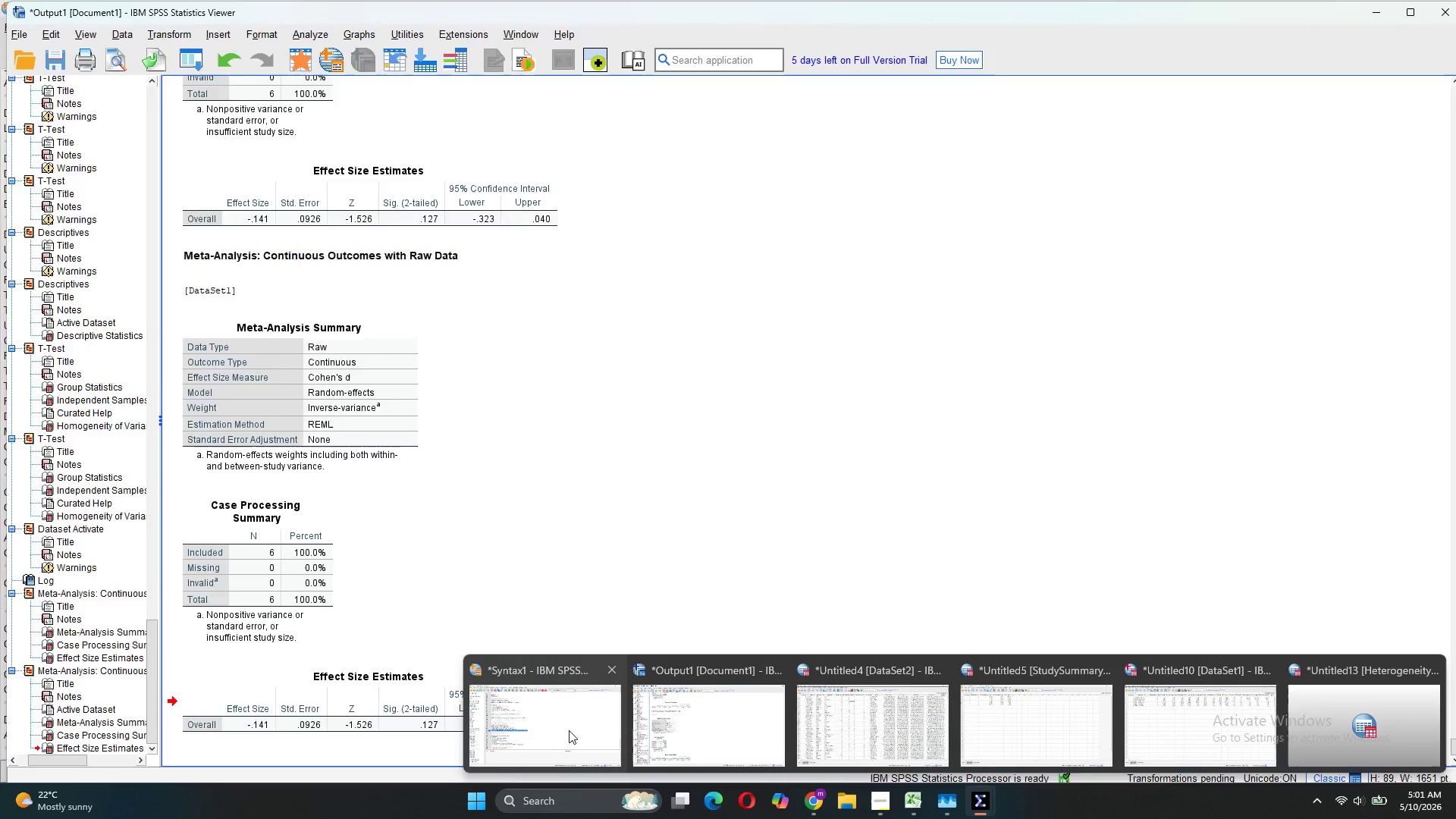 
left_click([569, 730])
 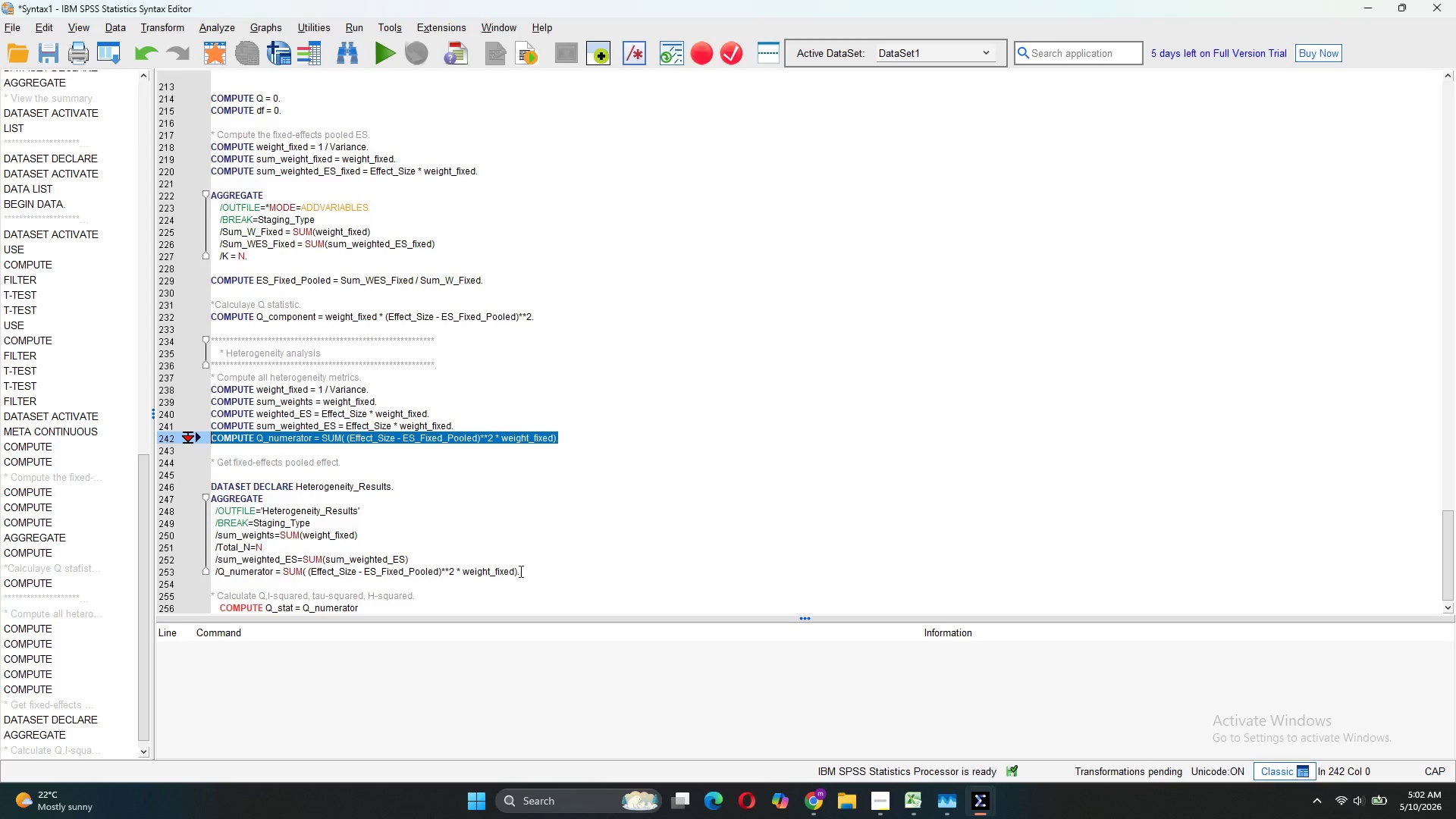 
left_click_drag(start_coordinate=[516, 572], to_coordinate=[284, 572])
 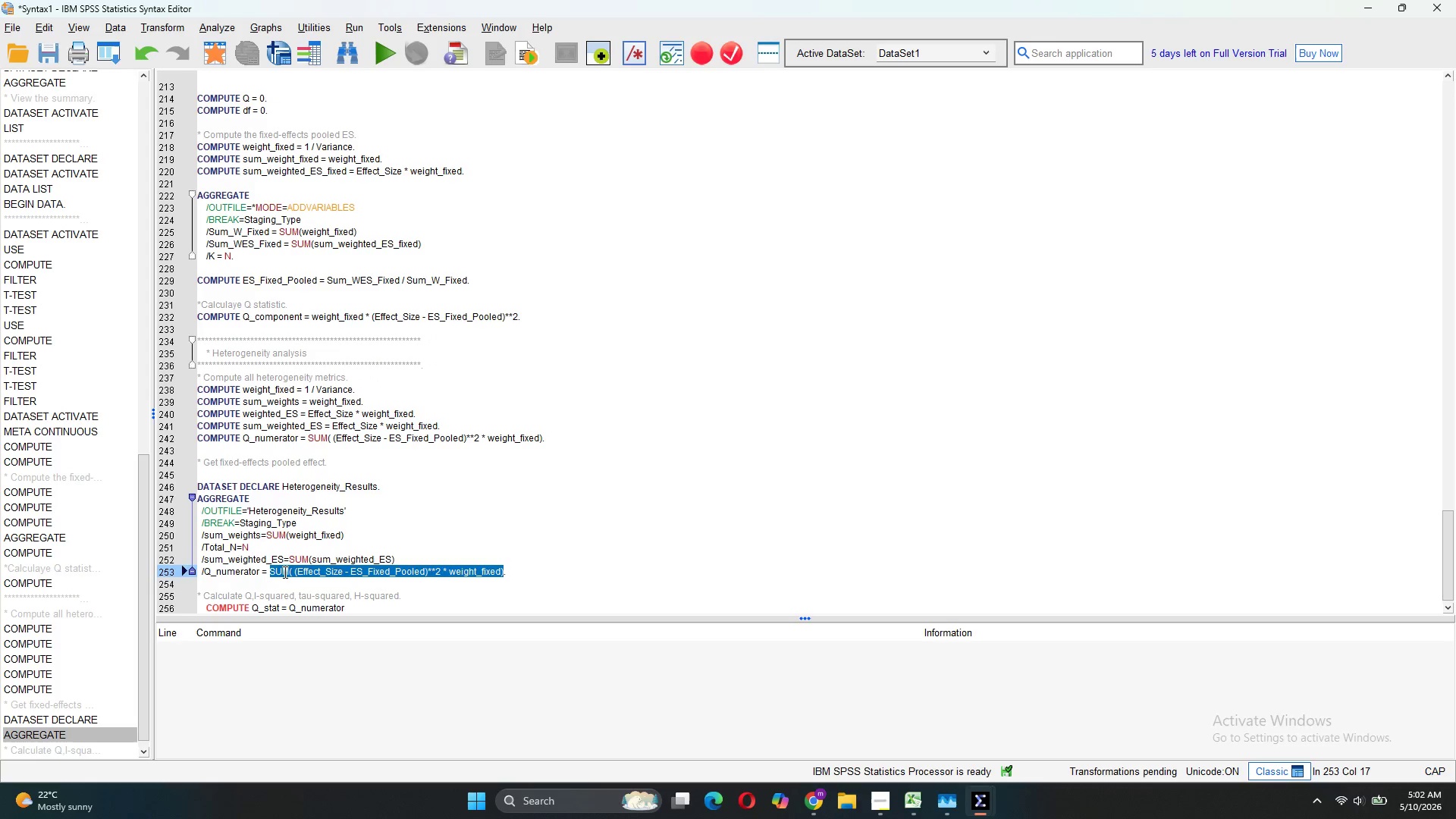 
type(Q_numerator.)
key(Backspace)
 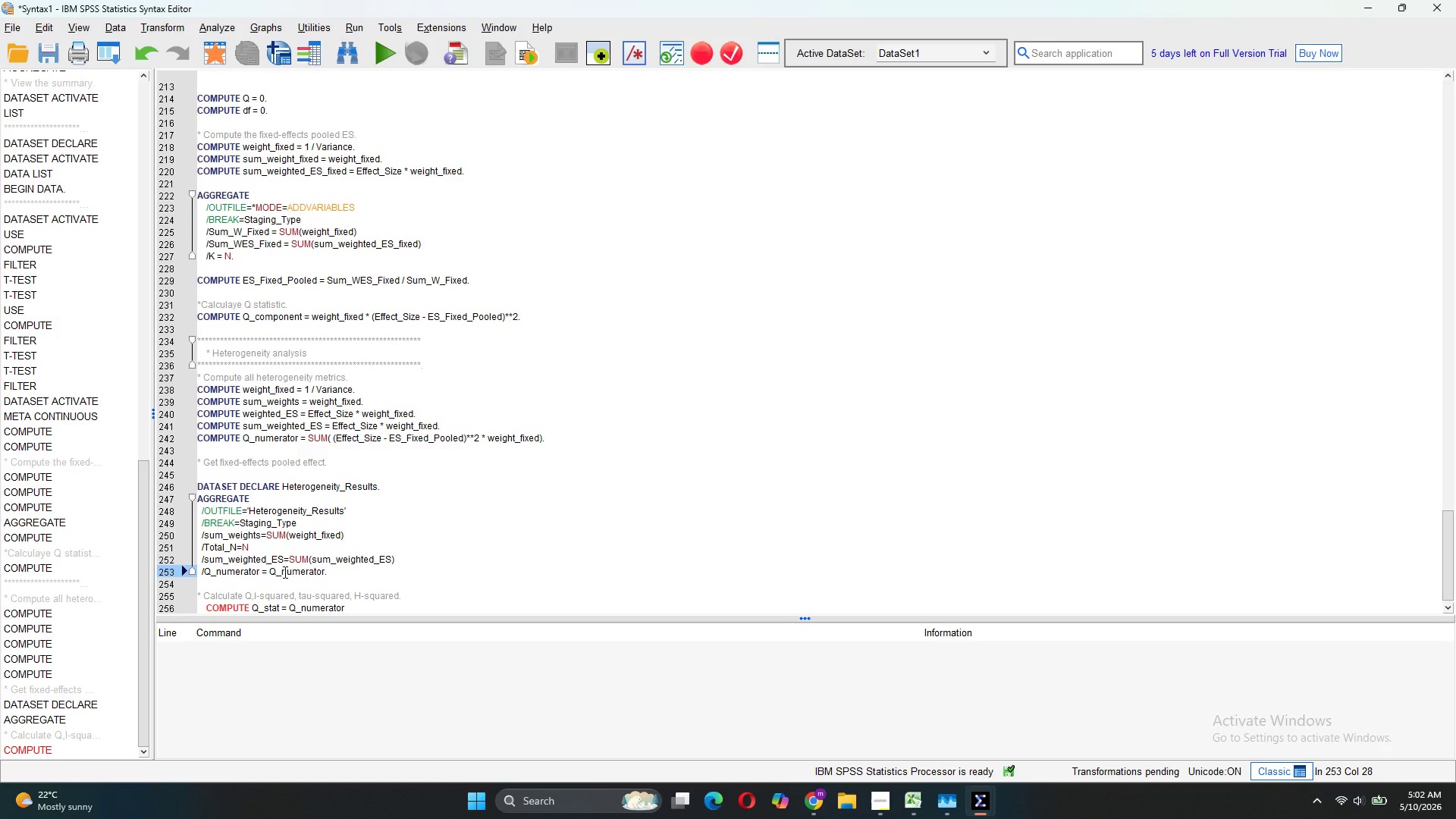 
wait(5.5)
 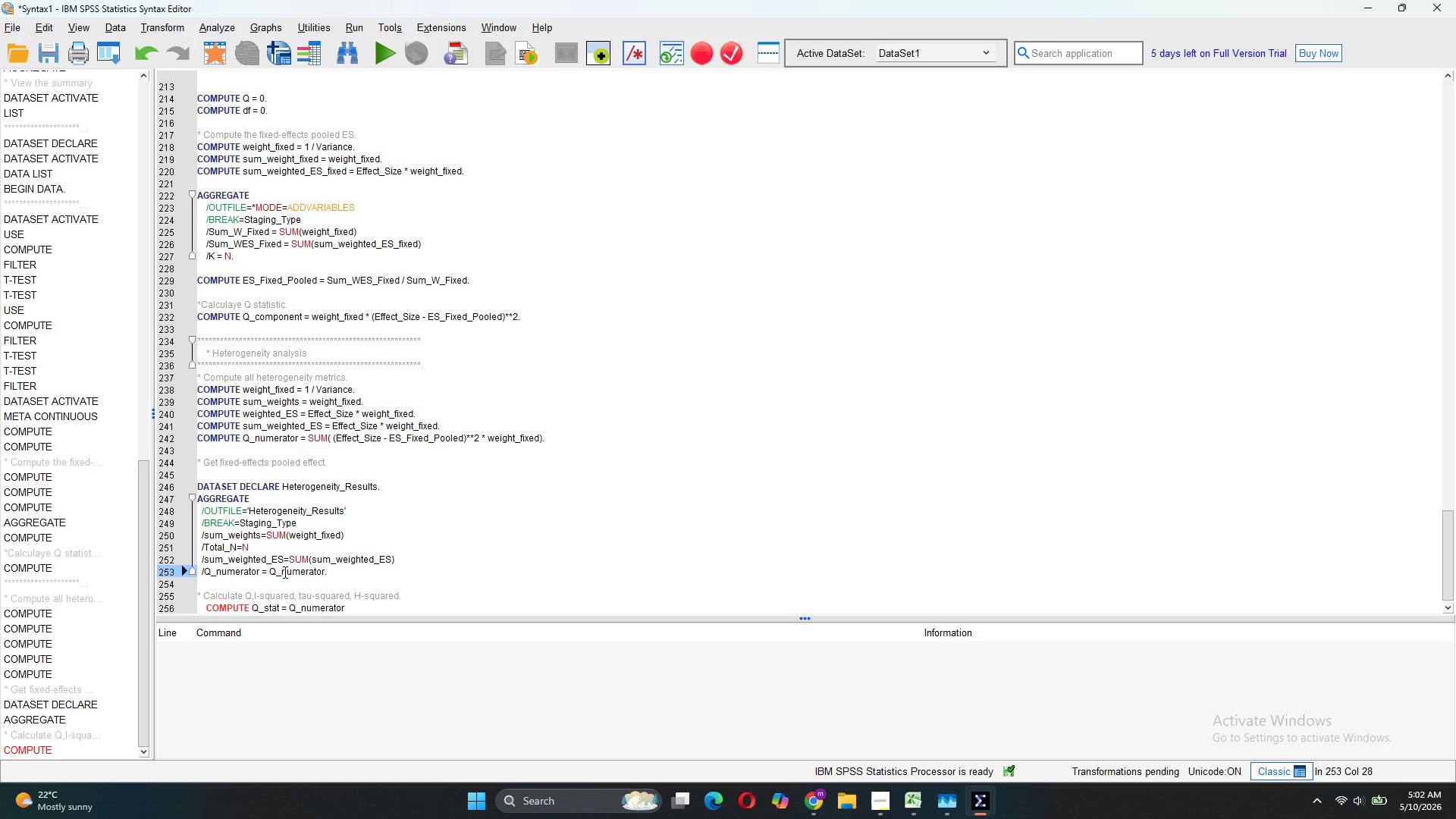 
left_click_drag(start_coordinate=[340, 576], to_coordinate=[199, 497])
 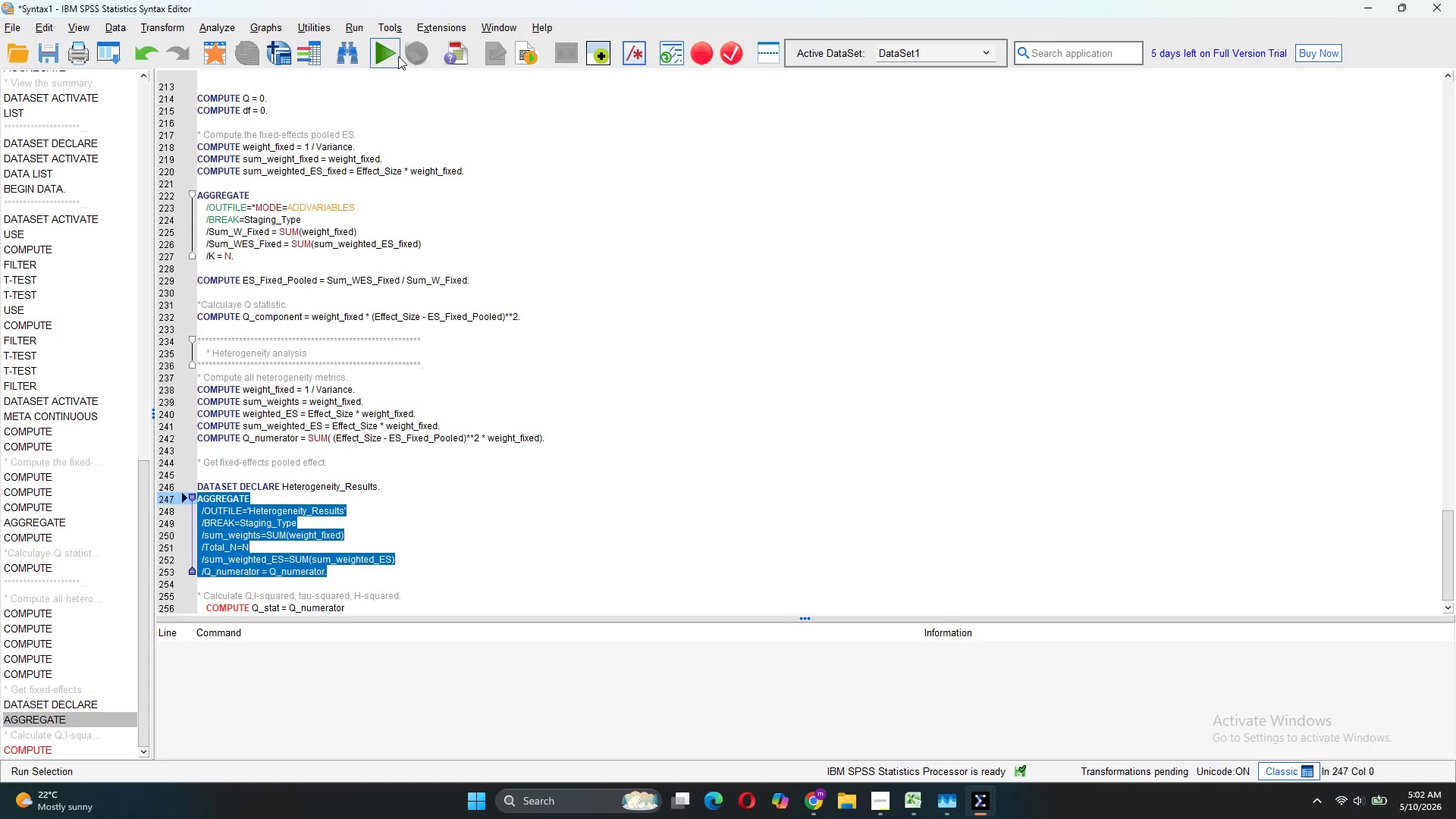 
left_click([397, 55])
 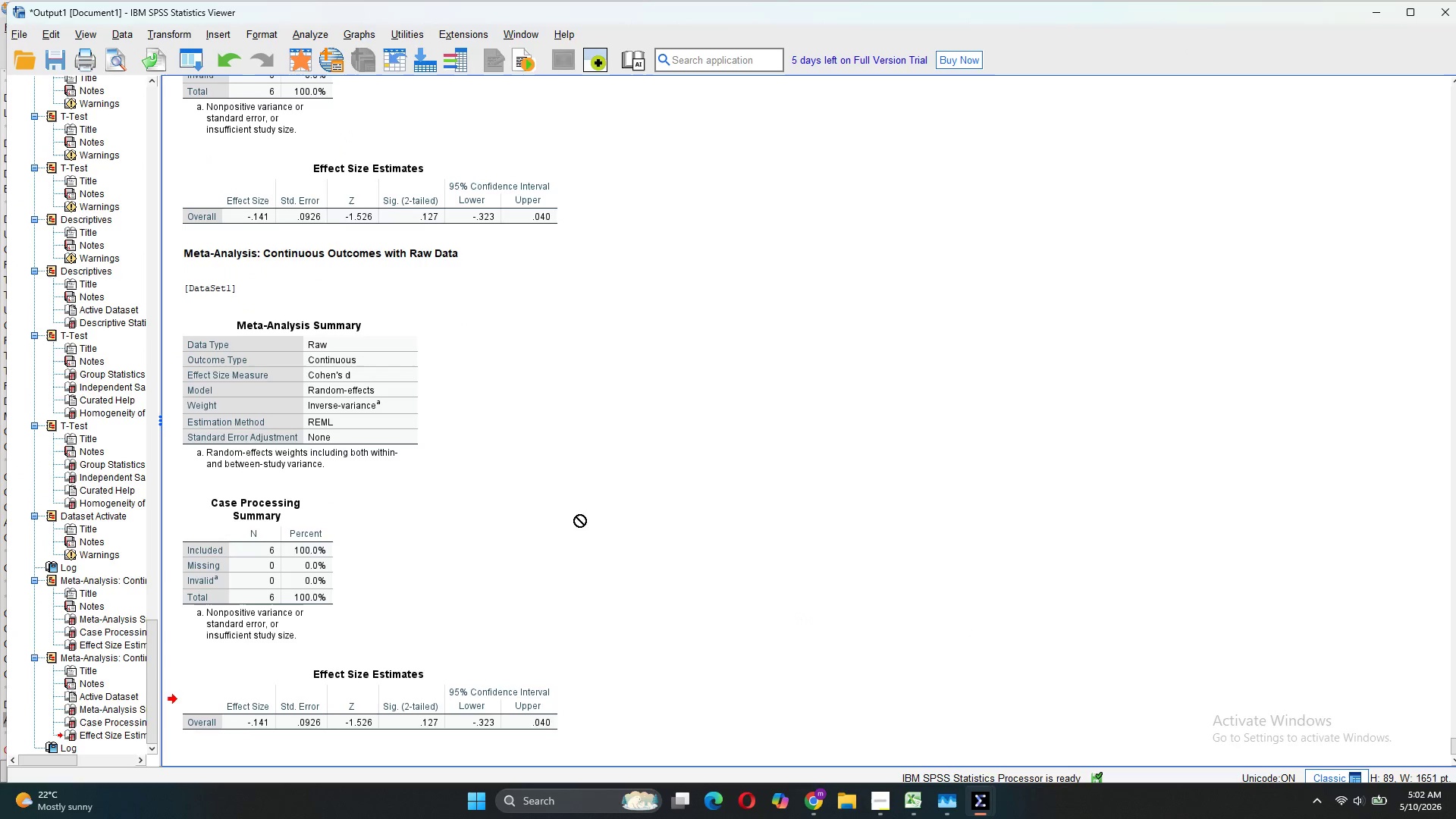 
scroll: coordinate [582, 535], scroll_direction: down, amount: 17.0
 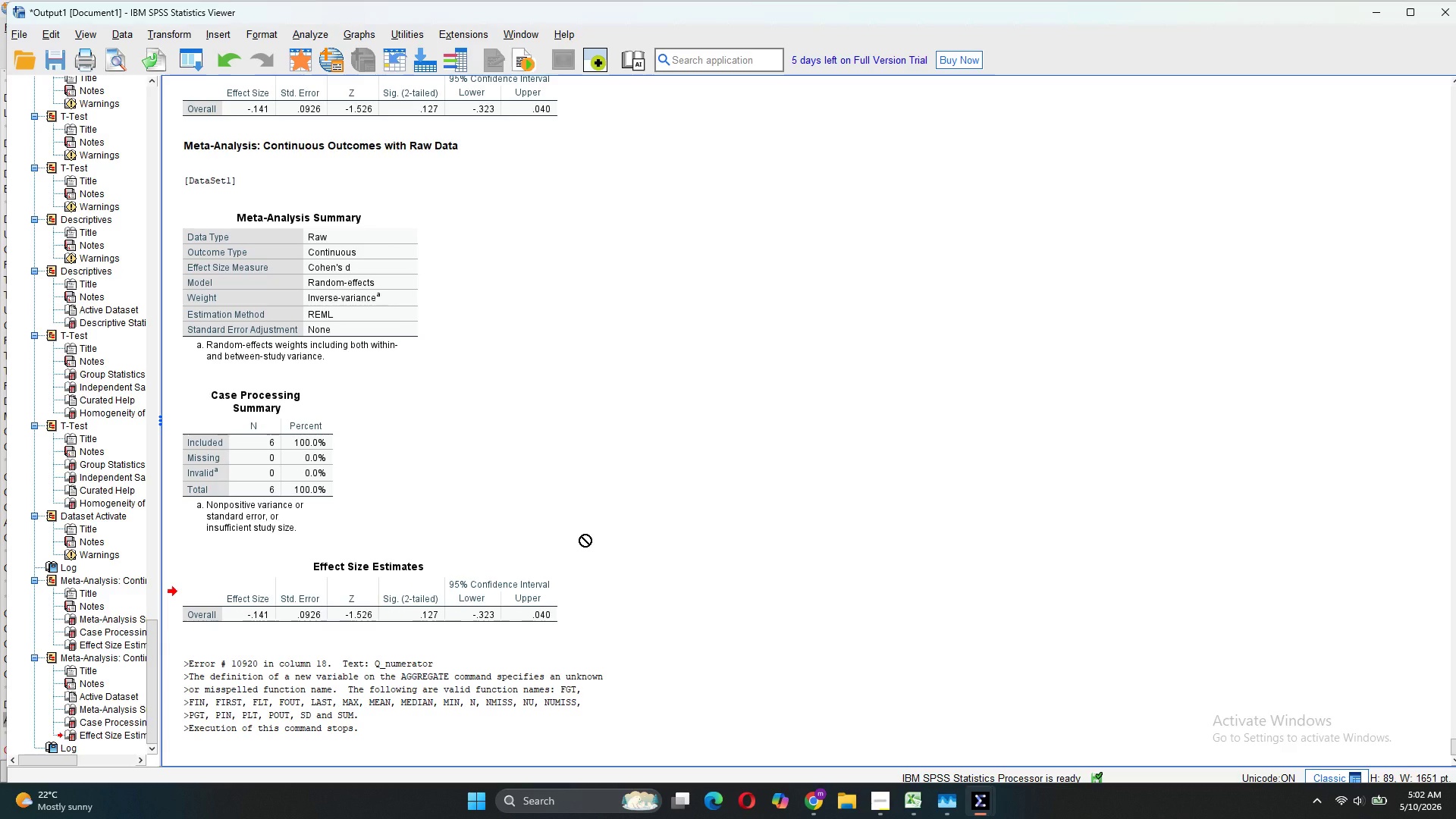 
wait(14.31)
 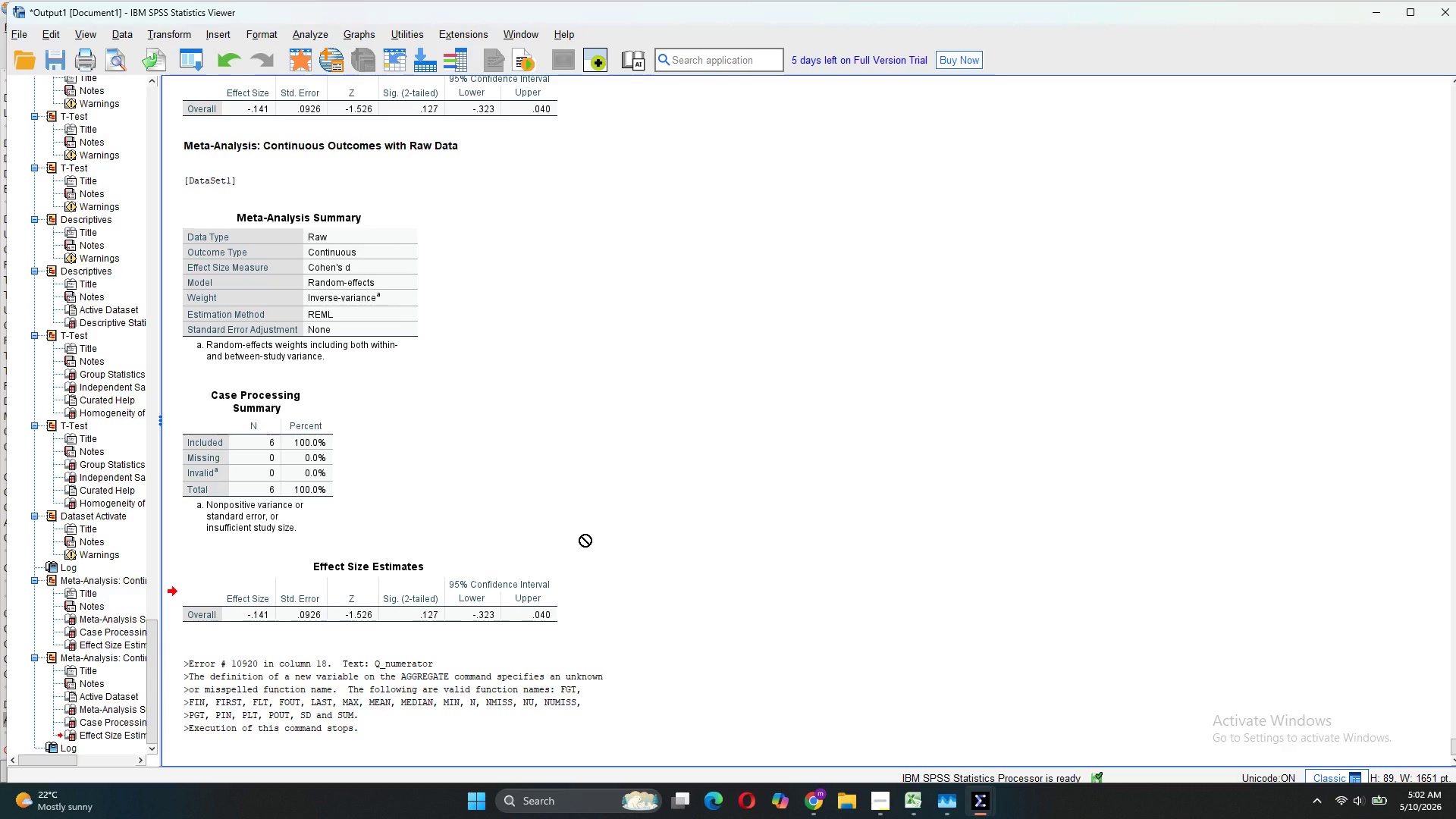 
left_click([548, 716])
 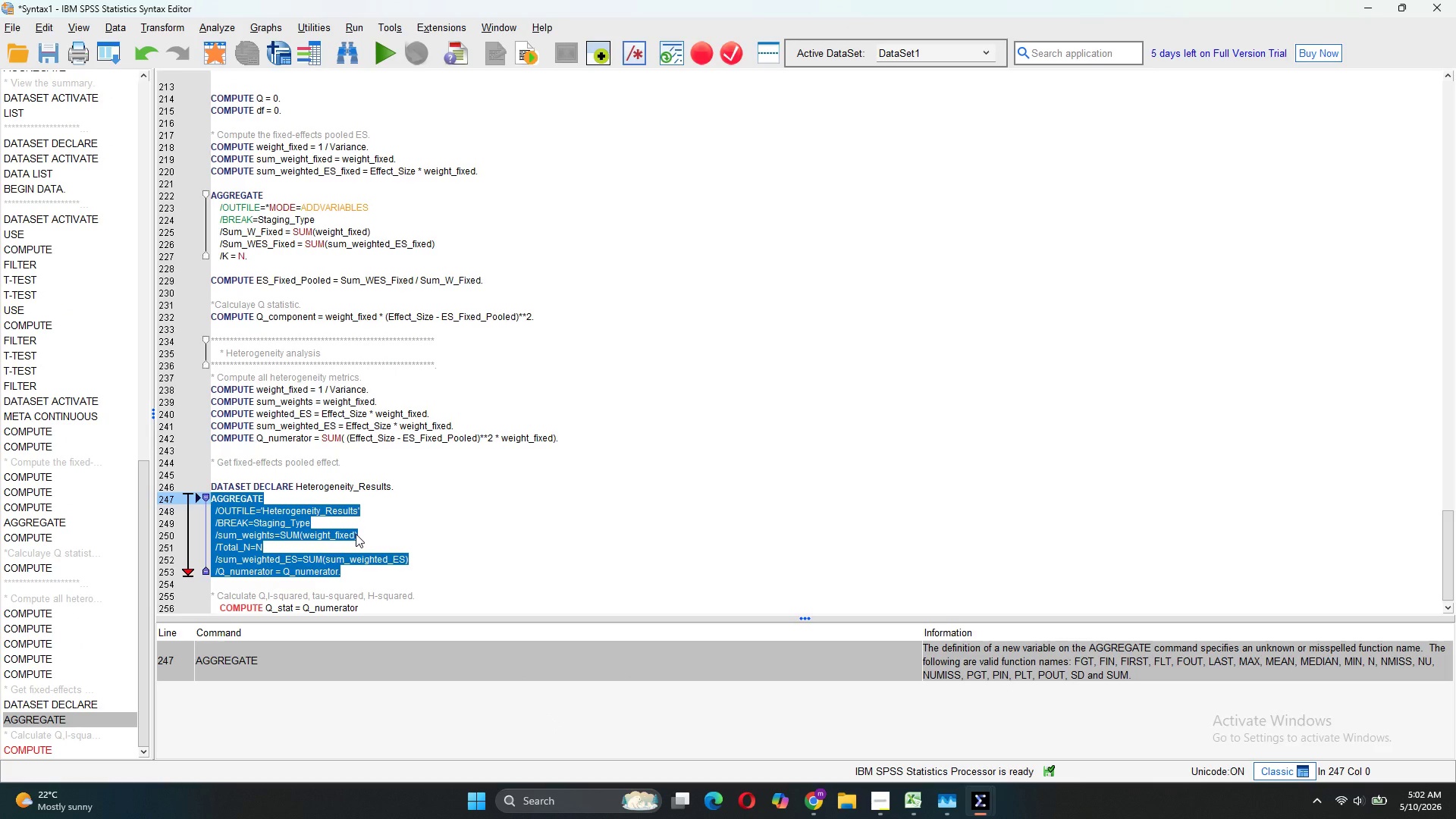 
left_click([347, 574])
 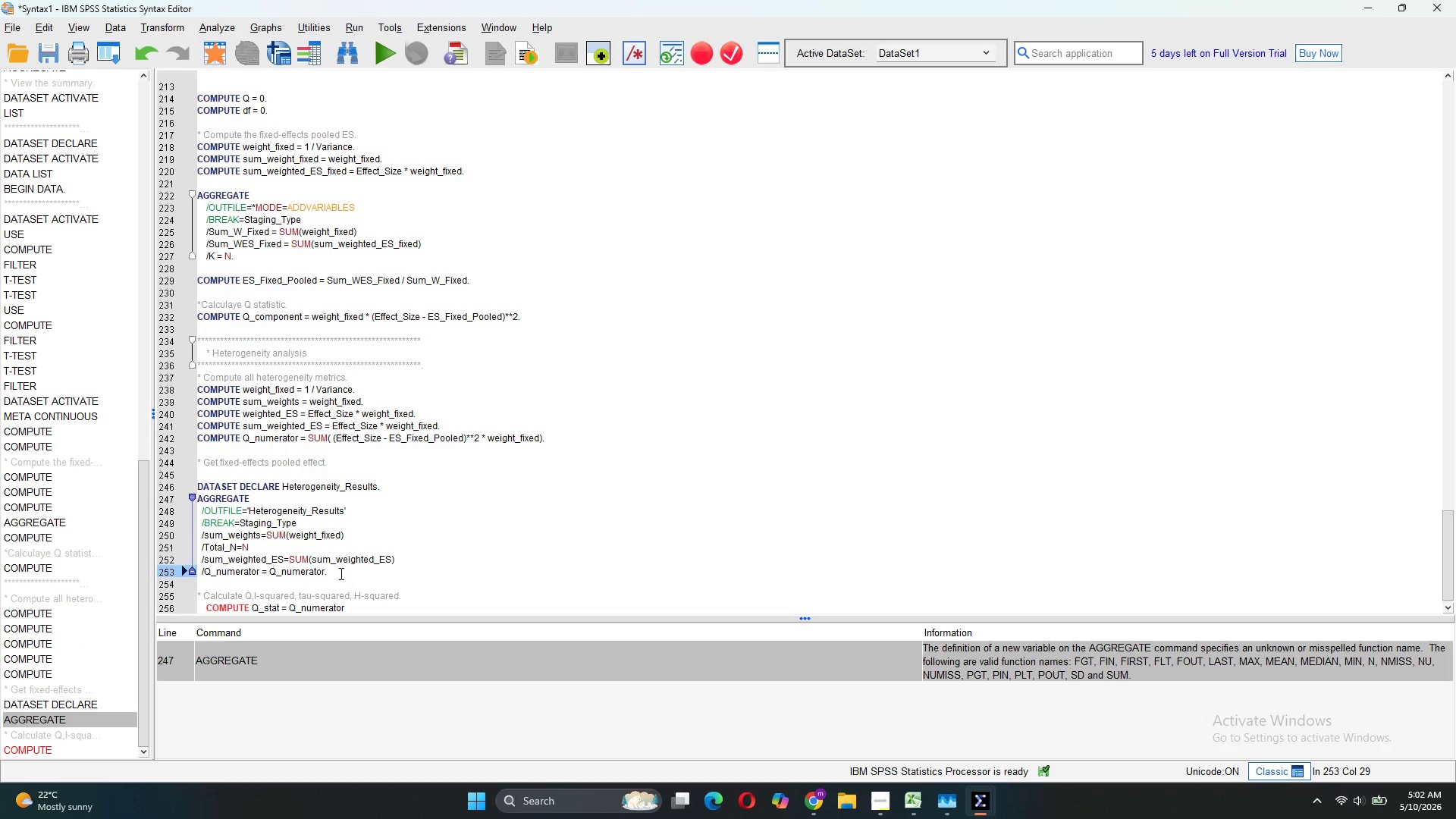 
left_click_drag(start_coordinate=[340, 573], to_coordinate=[199, 572])
 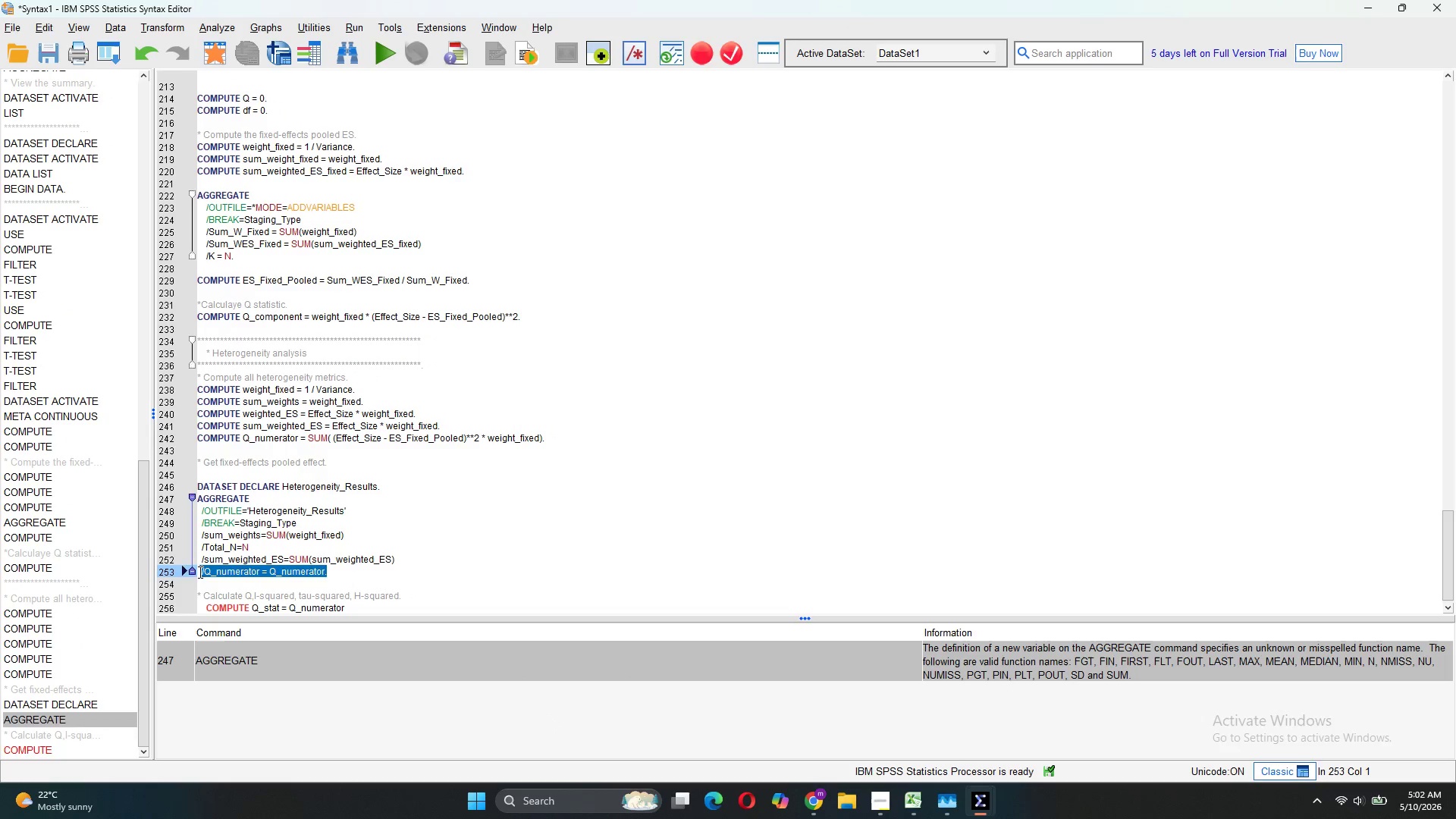 
key(Backspace)
 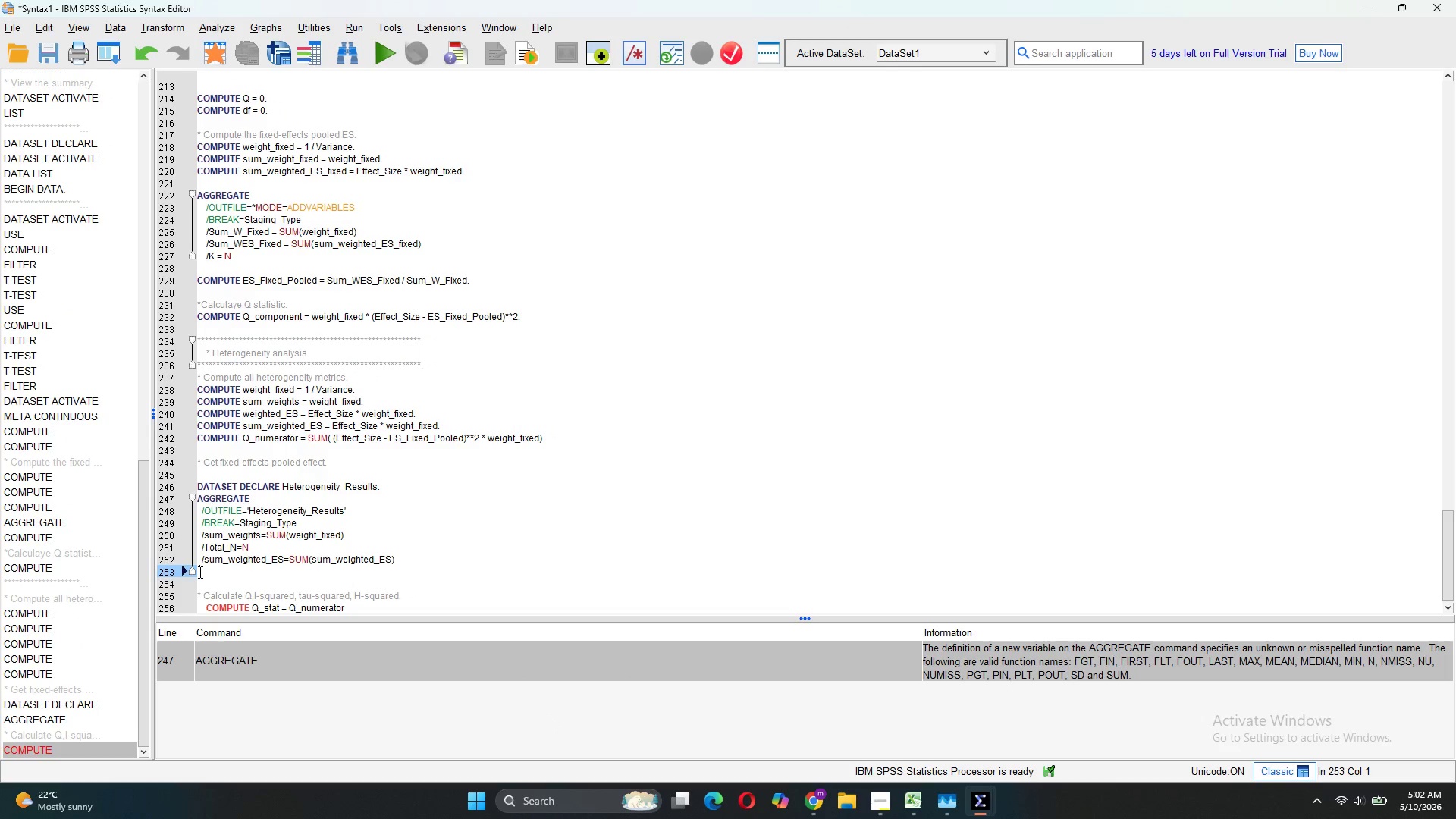 
key(Backspace)
 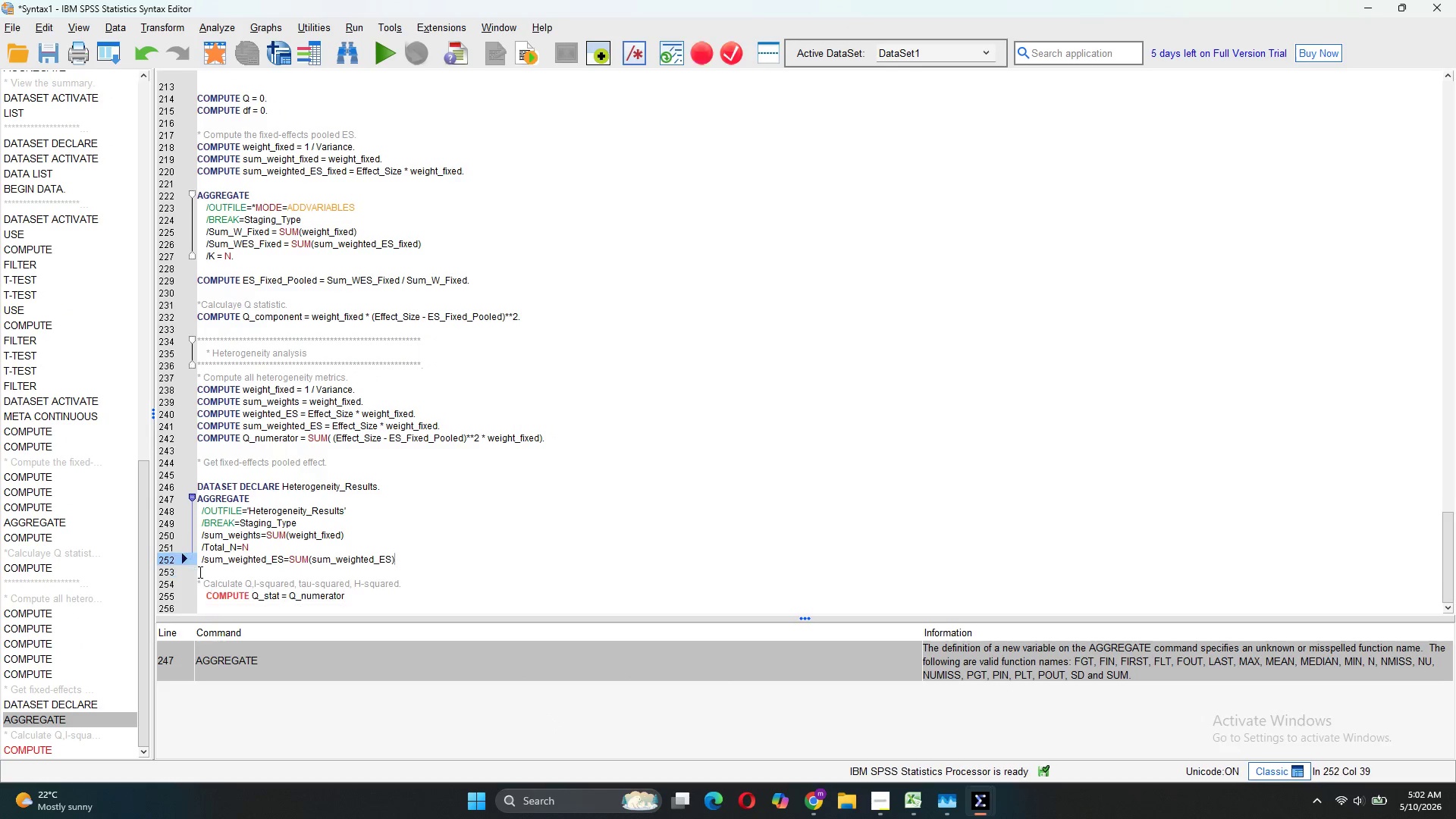 
key(Backspace)
 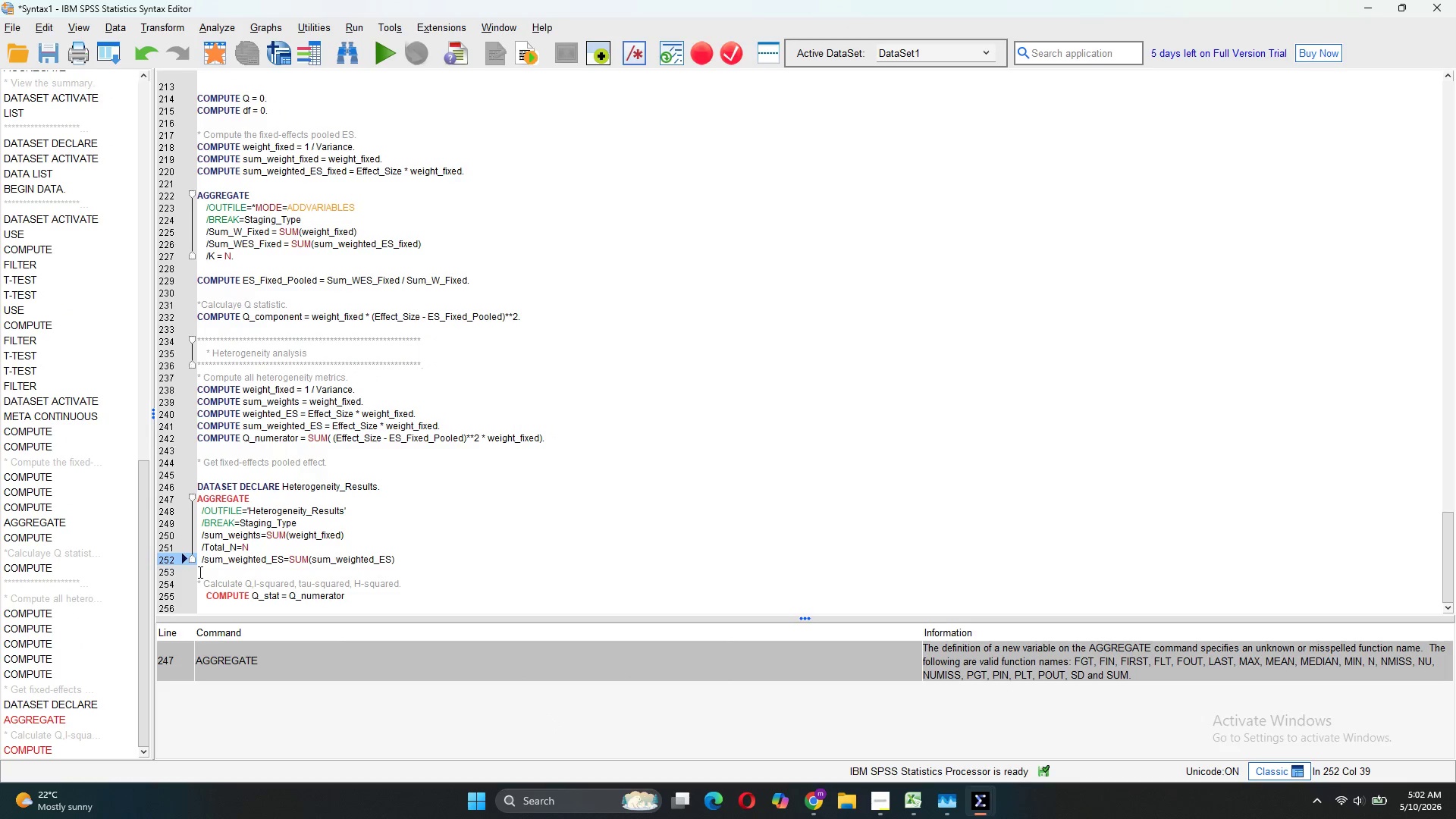 
key(Period)
 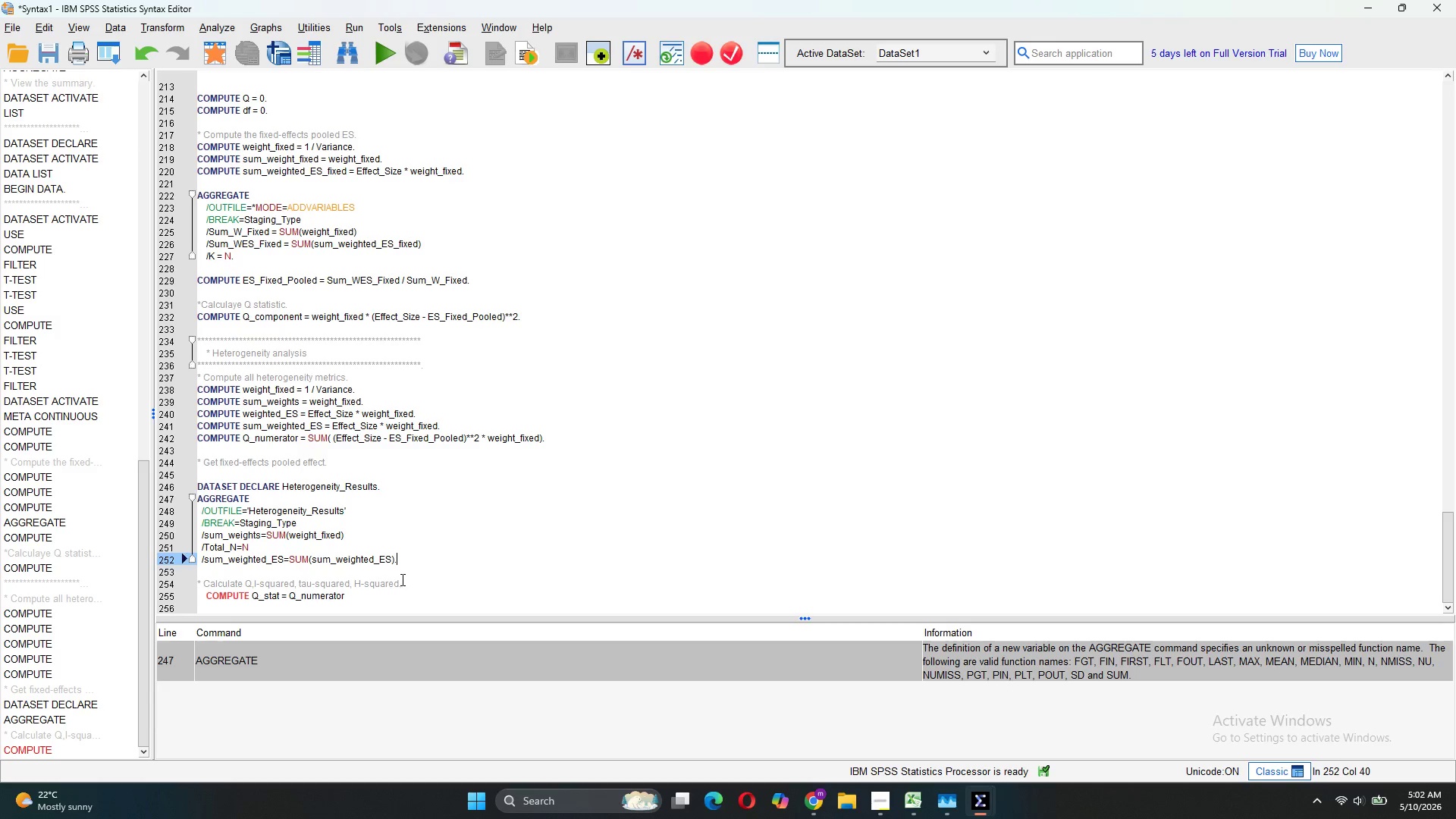 
left_click_drag(start_coordinate=[407, 560], to_coordinate=[195, 500])
 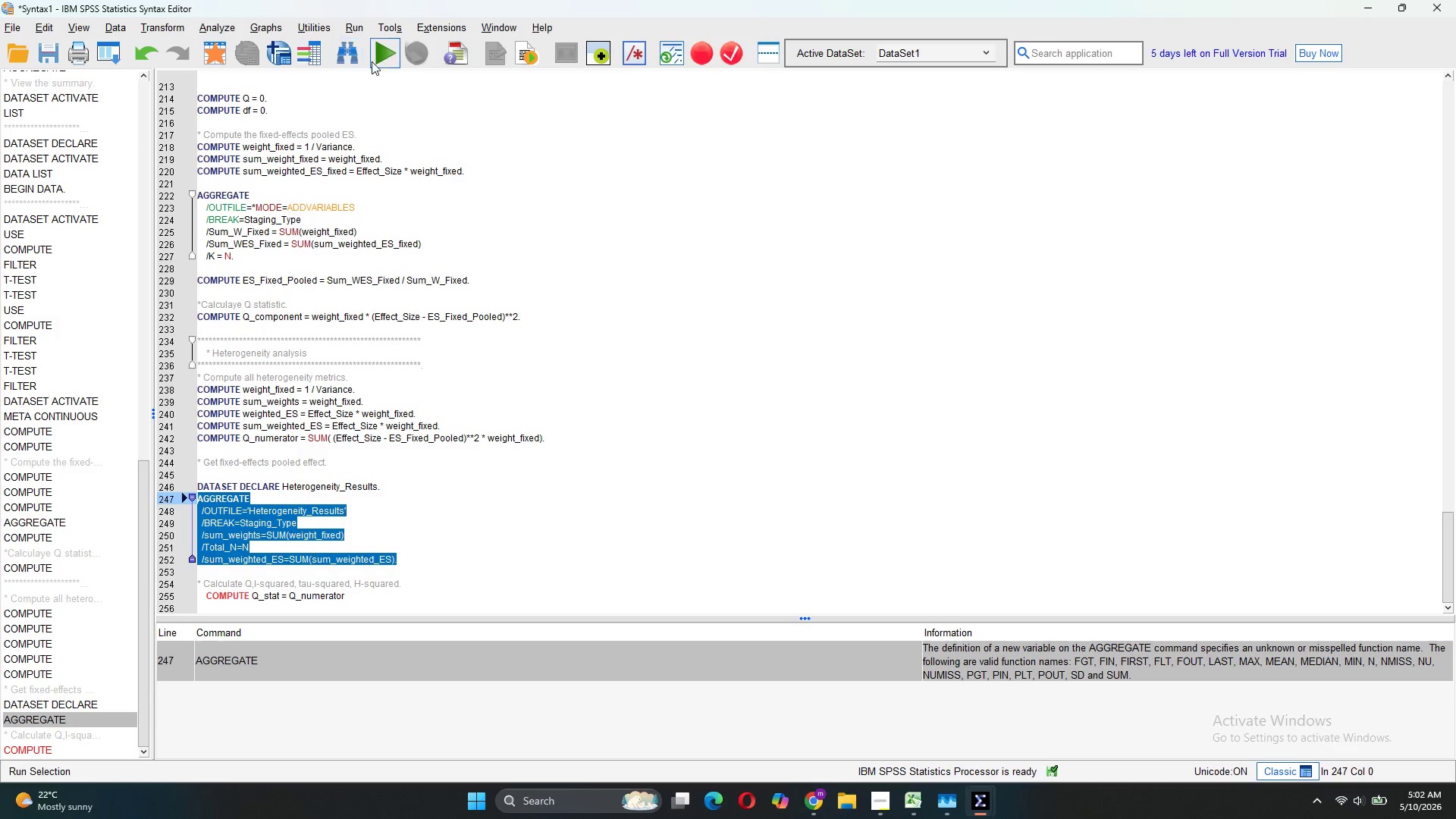 
left_click([376, 61])
 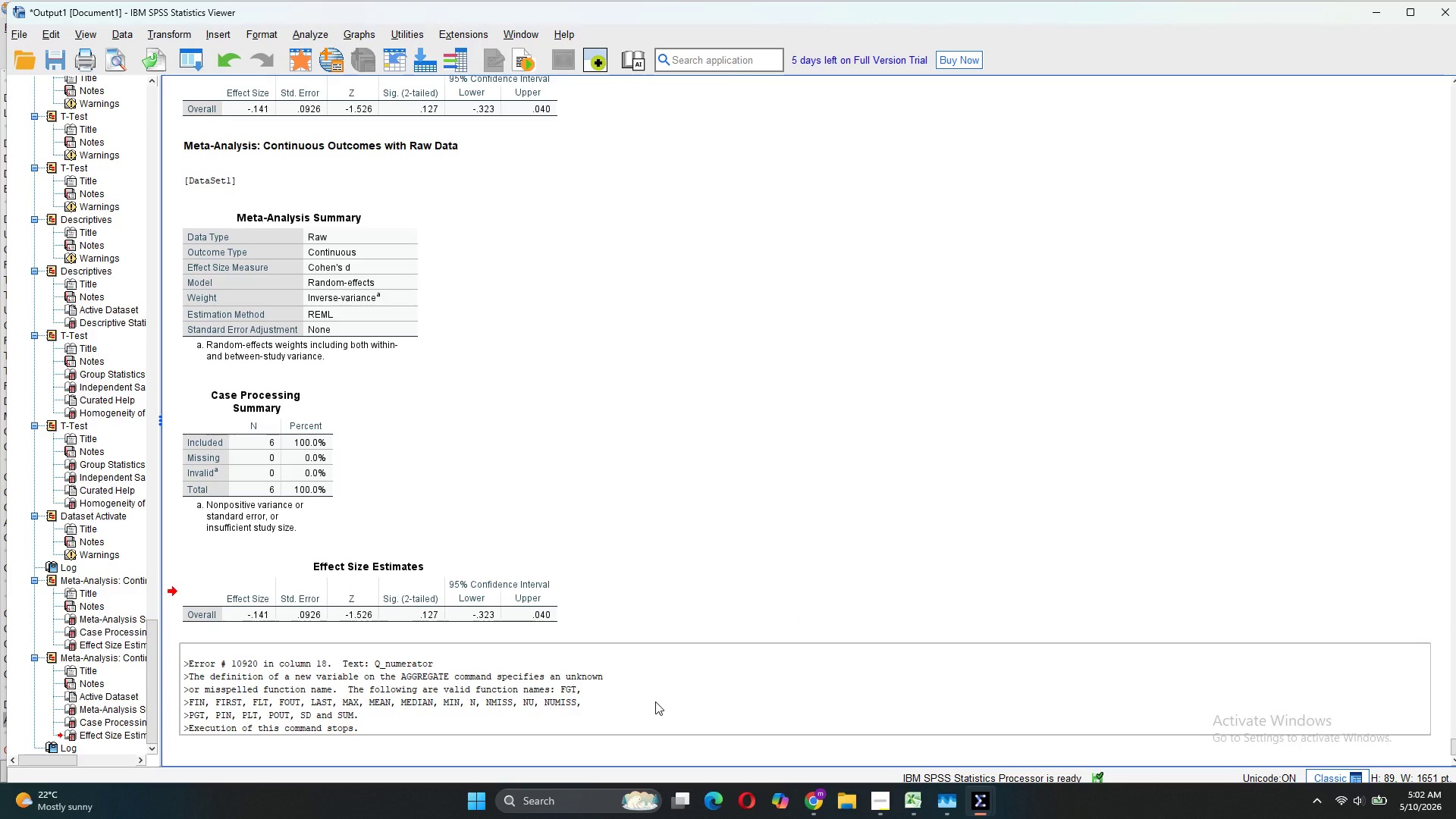 
left_click([673, 717])
 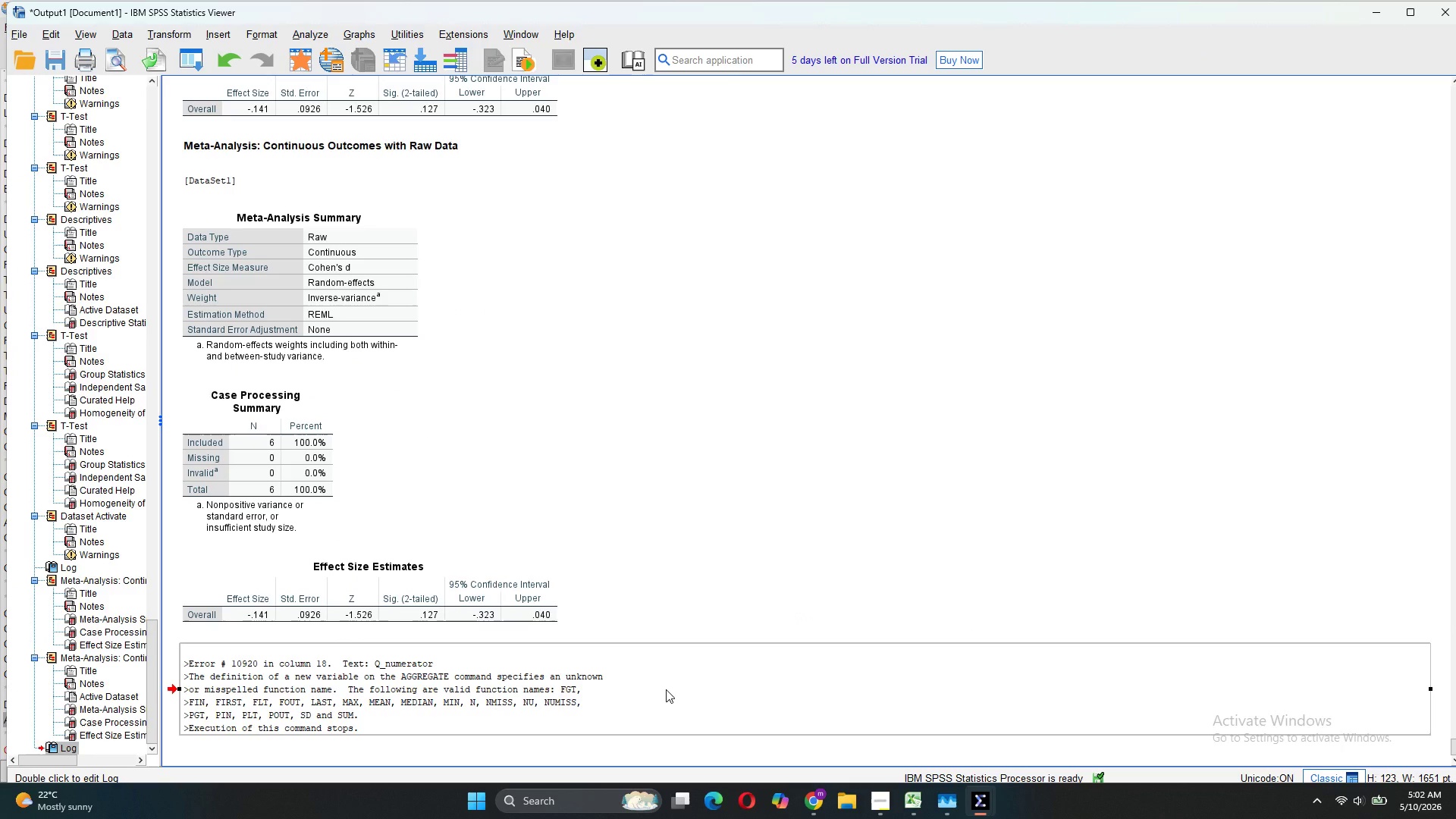 
scroll: coordinate [673, 717], scroll_direction: down, amount: 2.0
 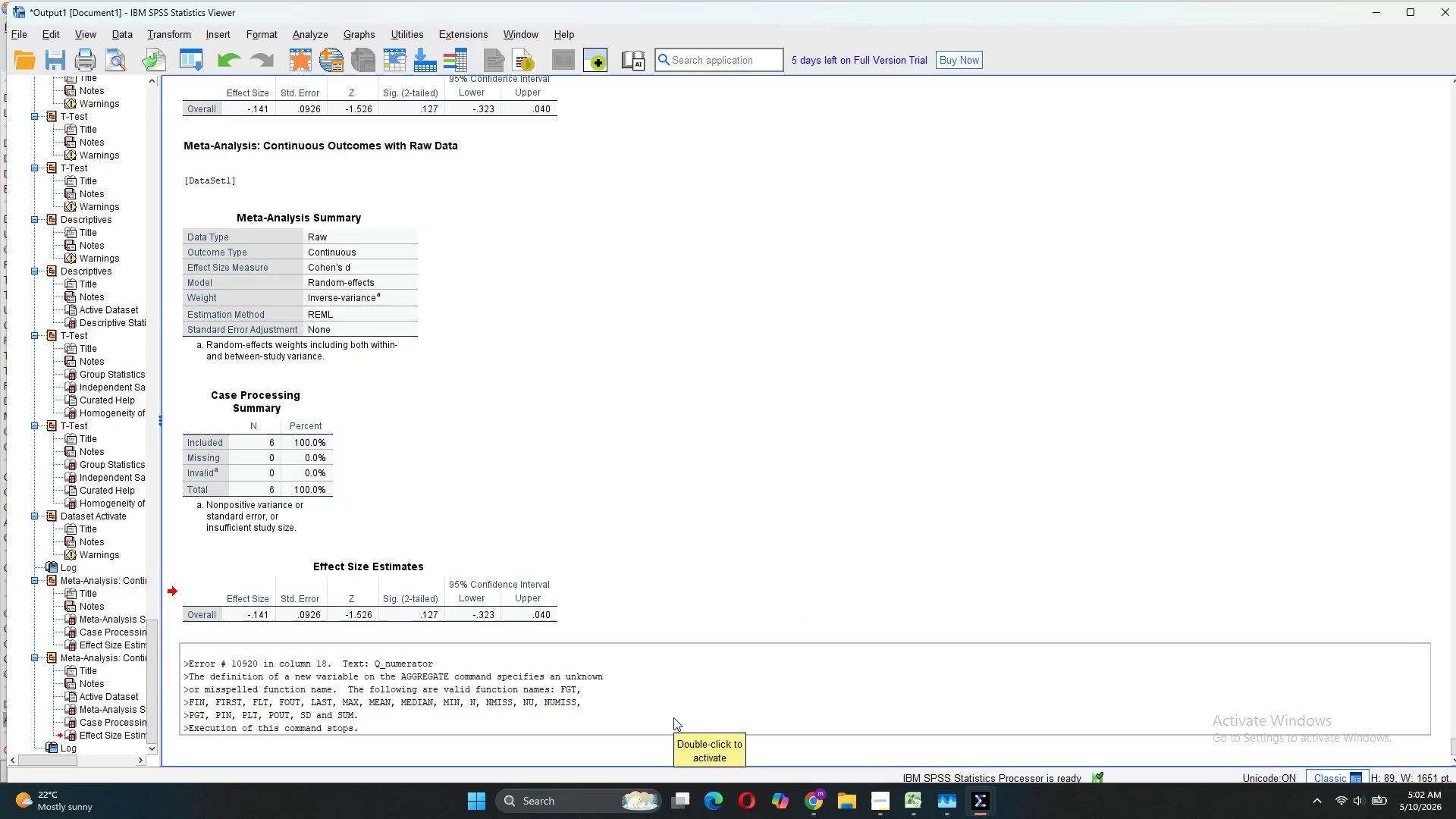 
right_click([666, 689])
 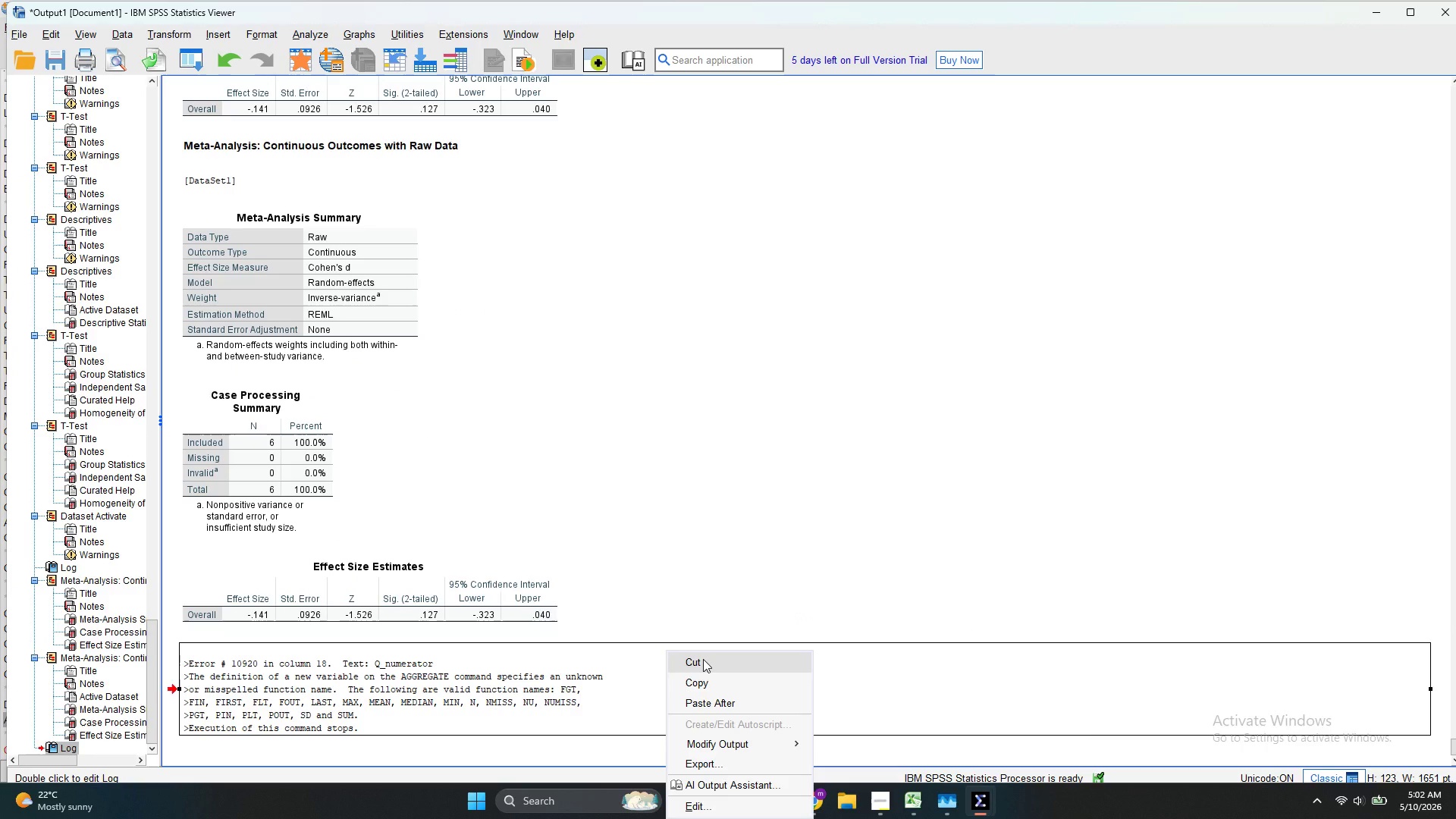 
left_click([703, 659])
 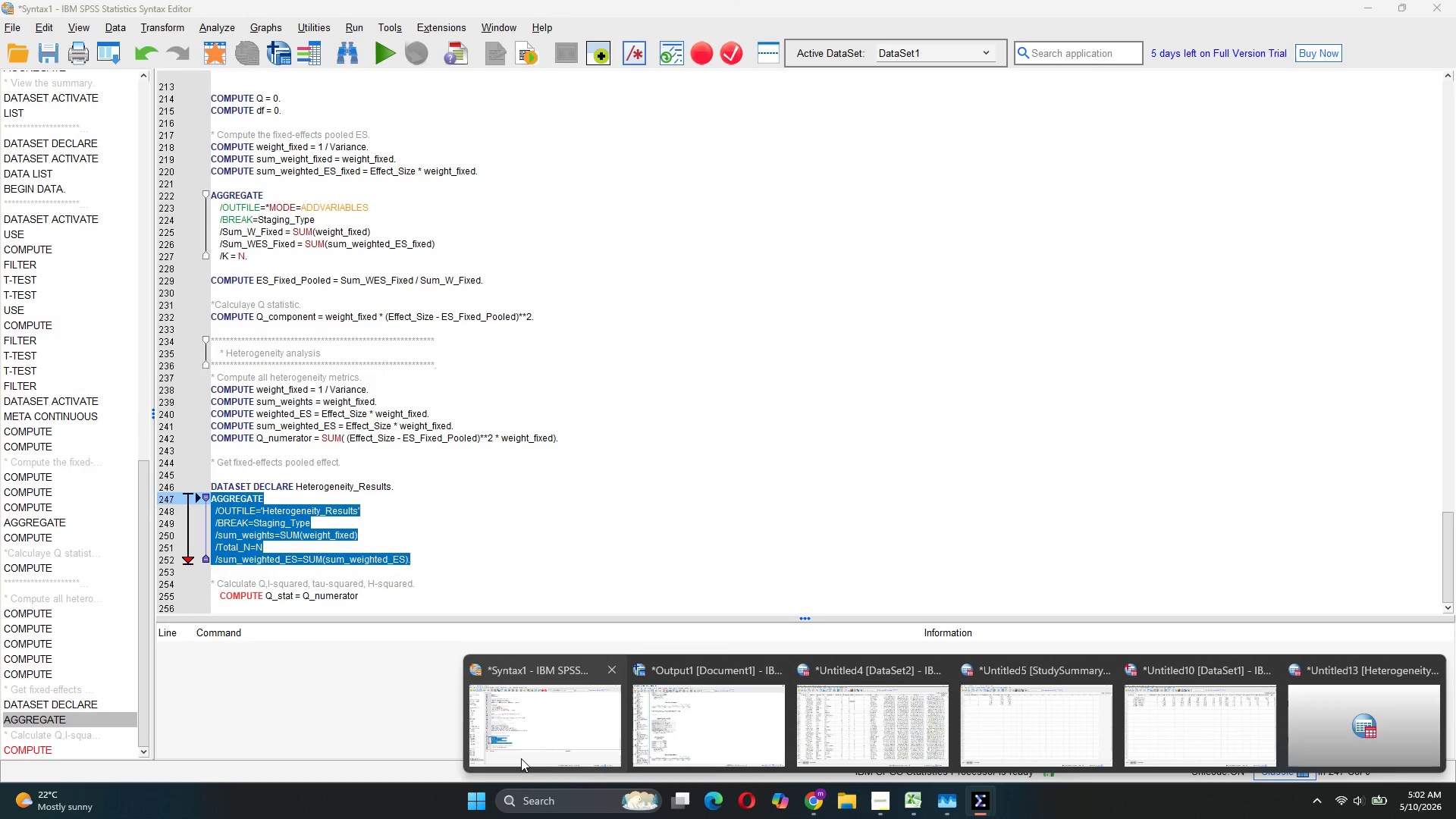 
wait(5.84)
 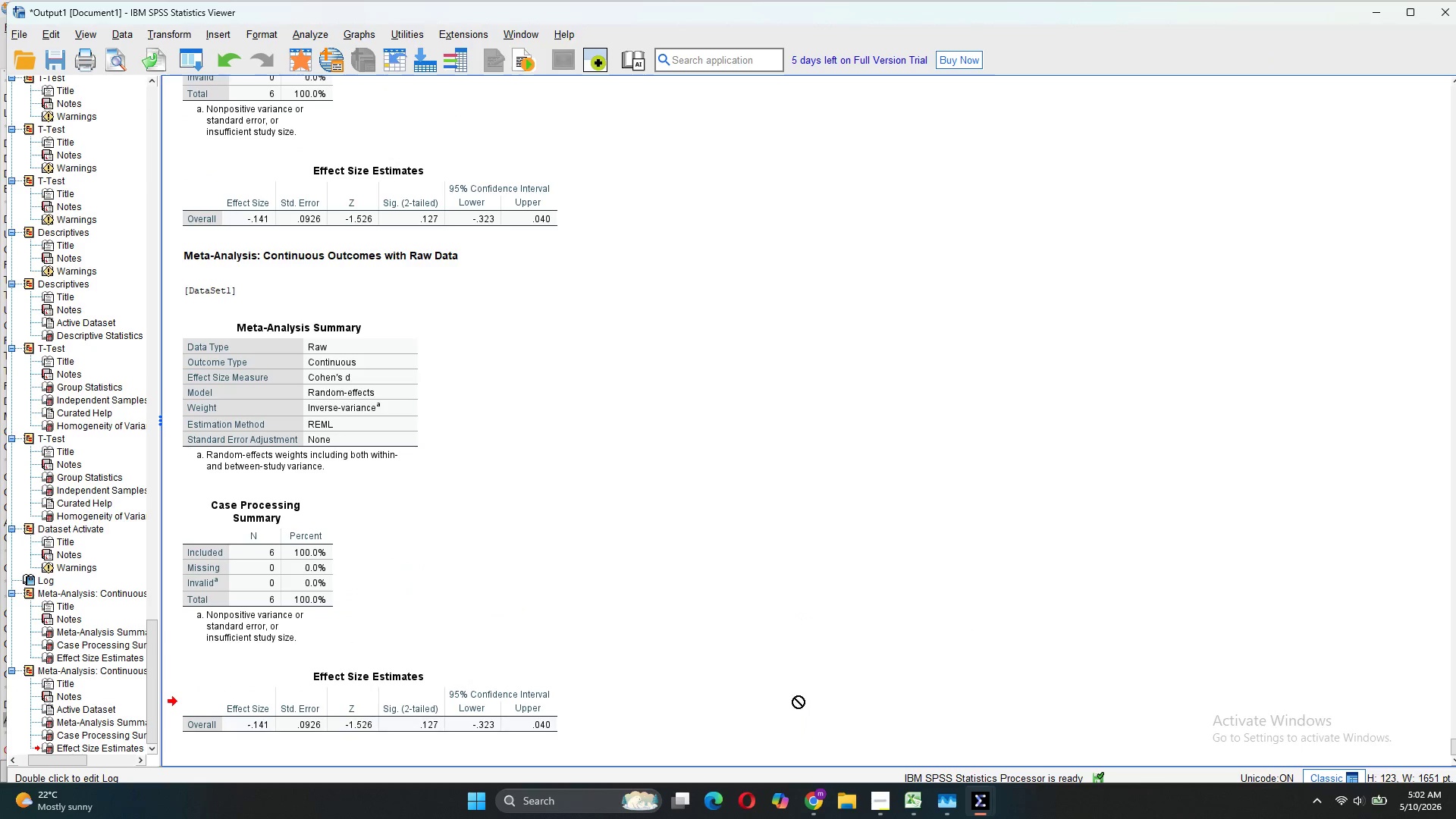 
left_click([521, 758])
 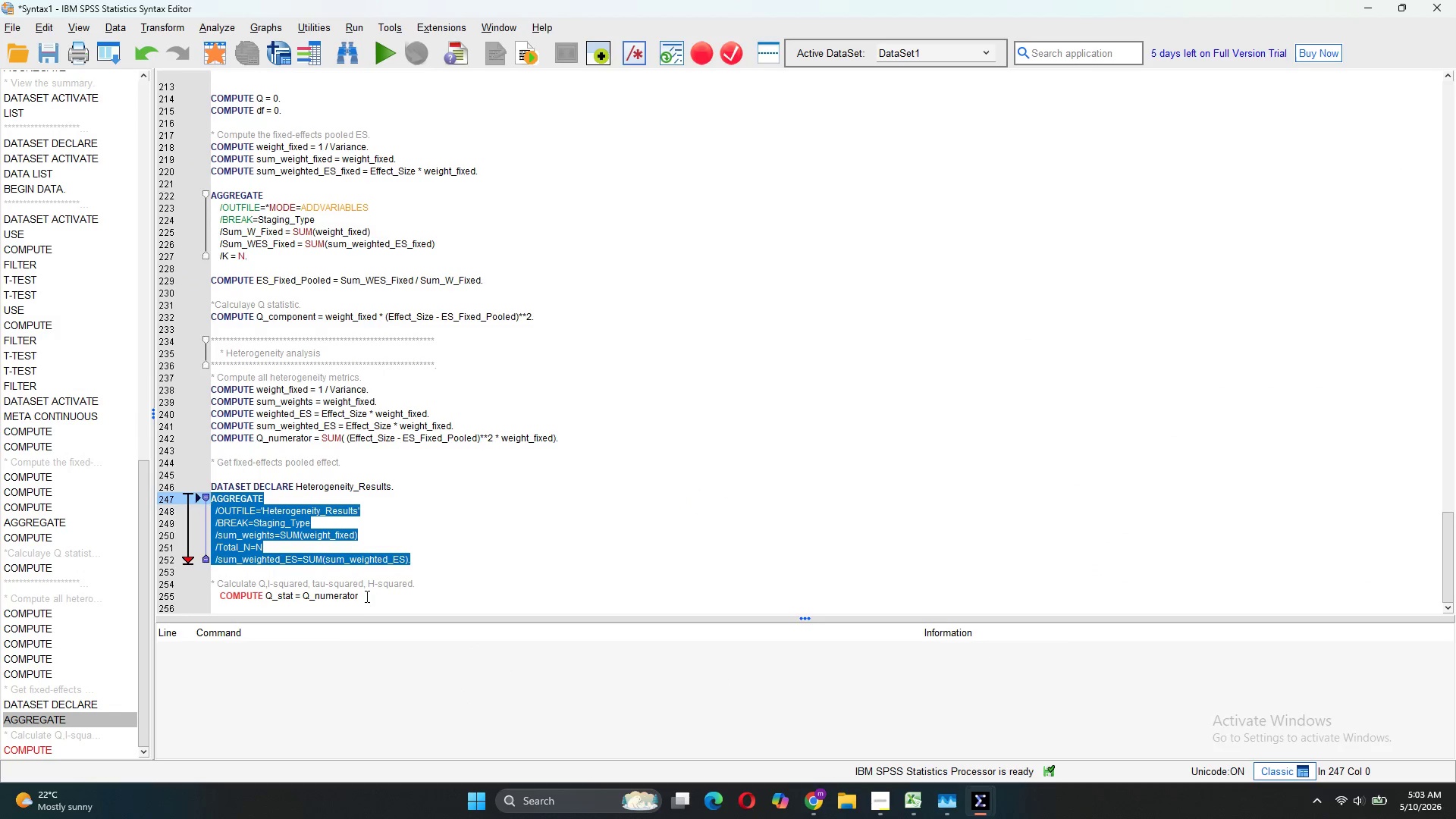 
left_click([366, 596])
 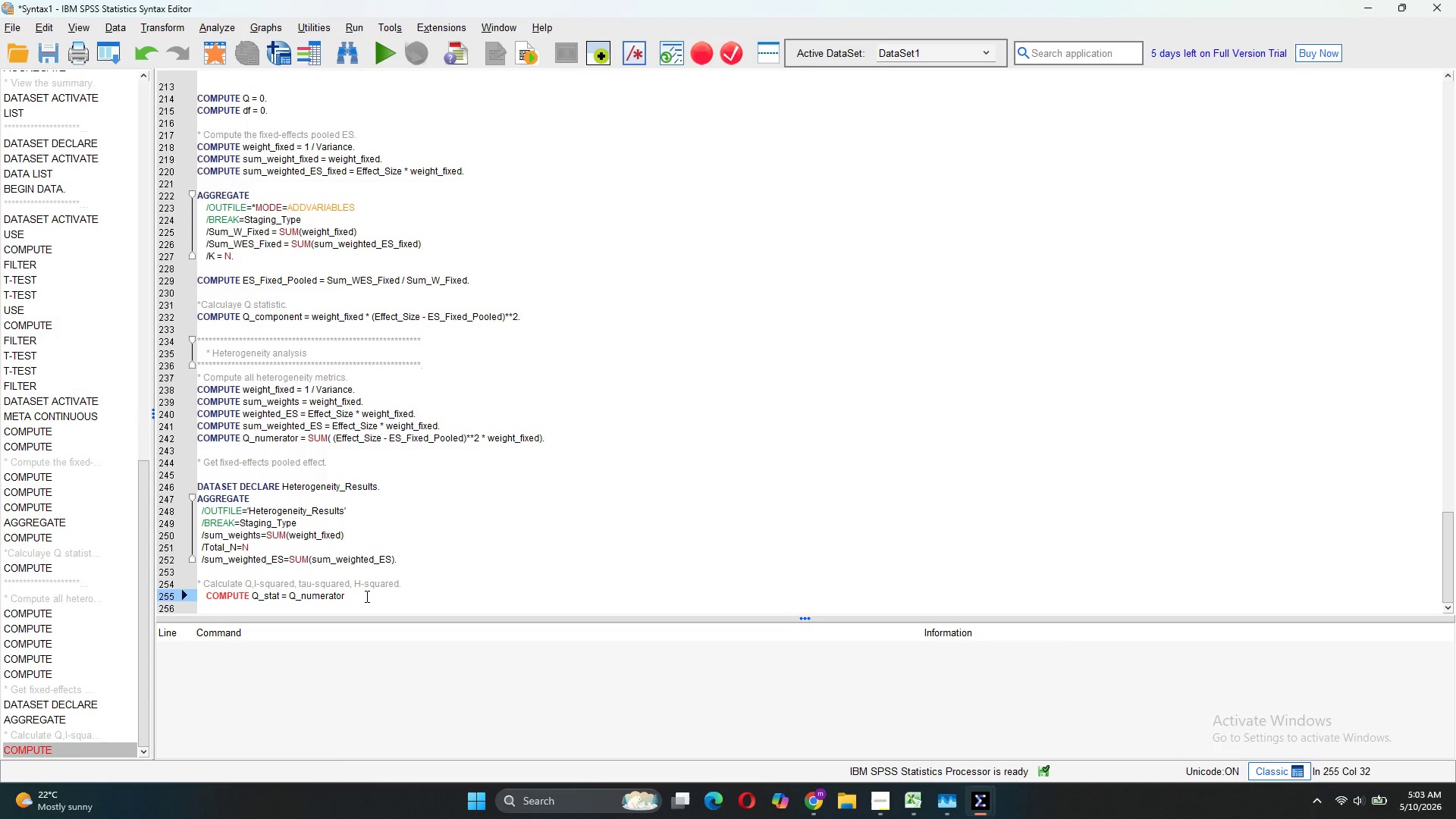 
key(Period)
 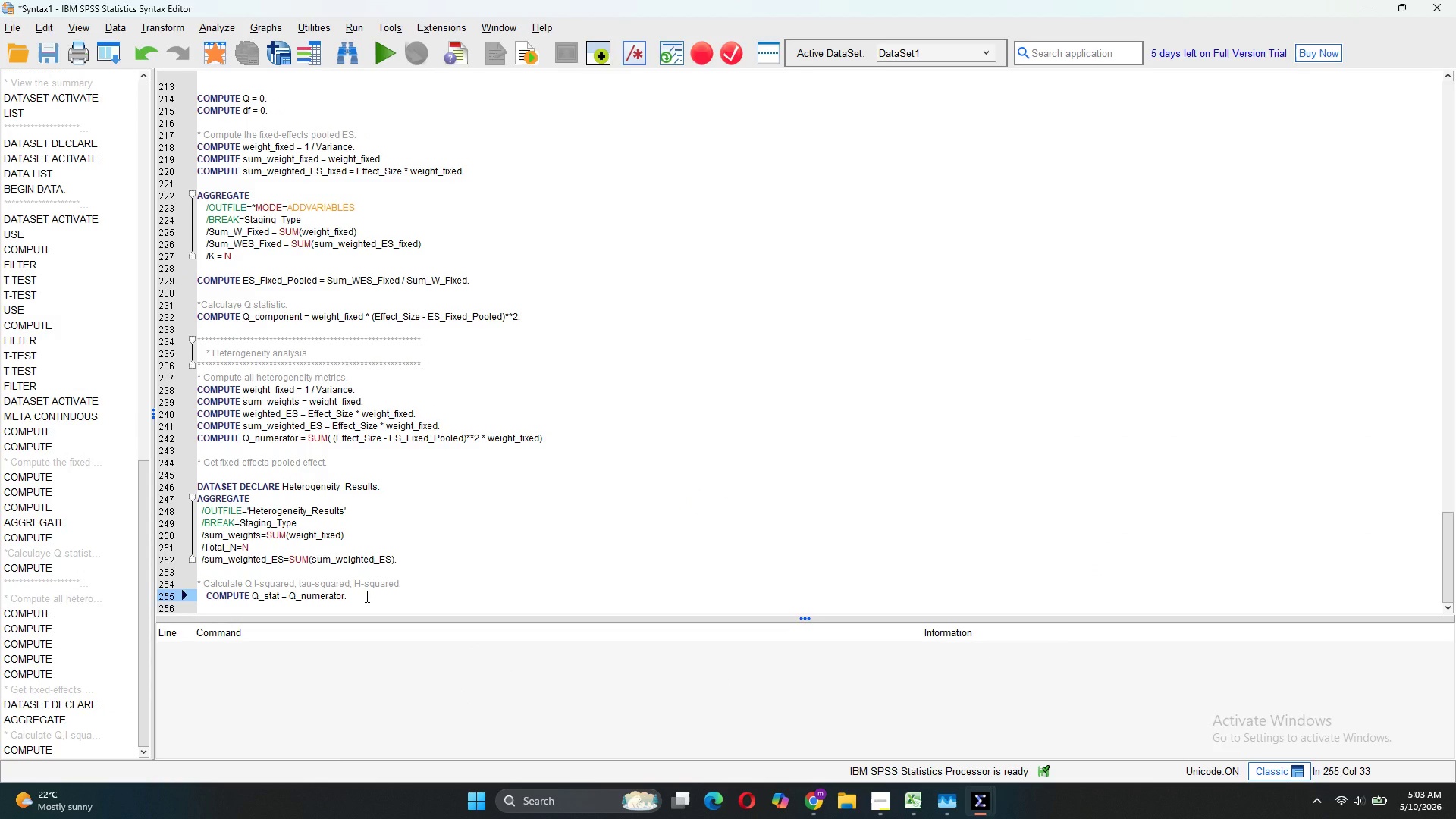 
key(Enter)
 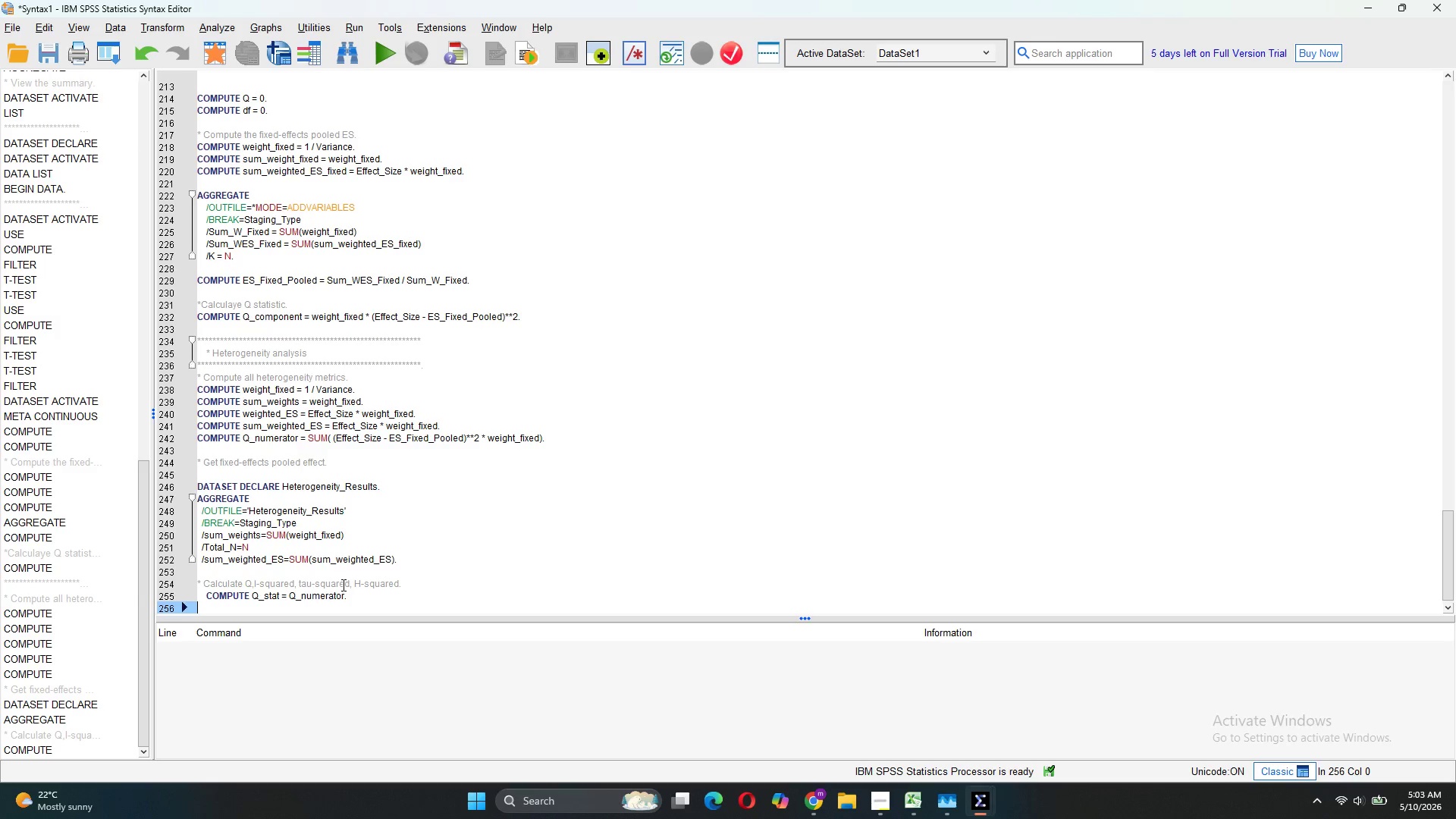 
left_click([206, 595])
 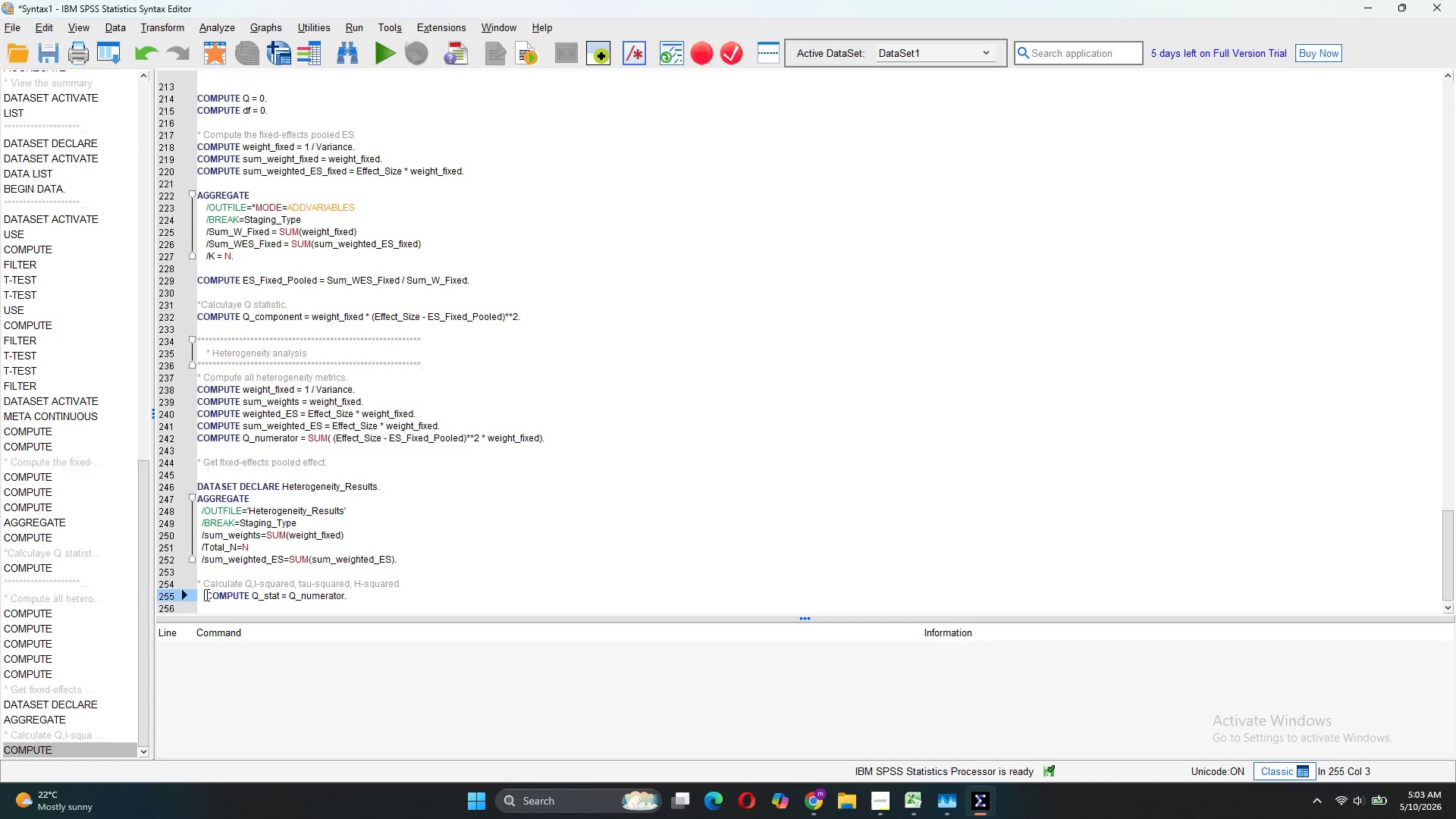 
key(Backspace)
 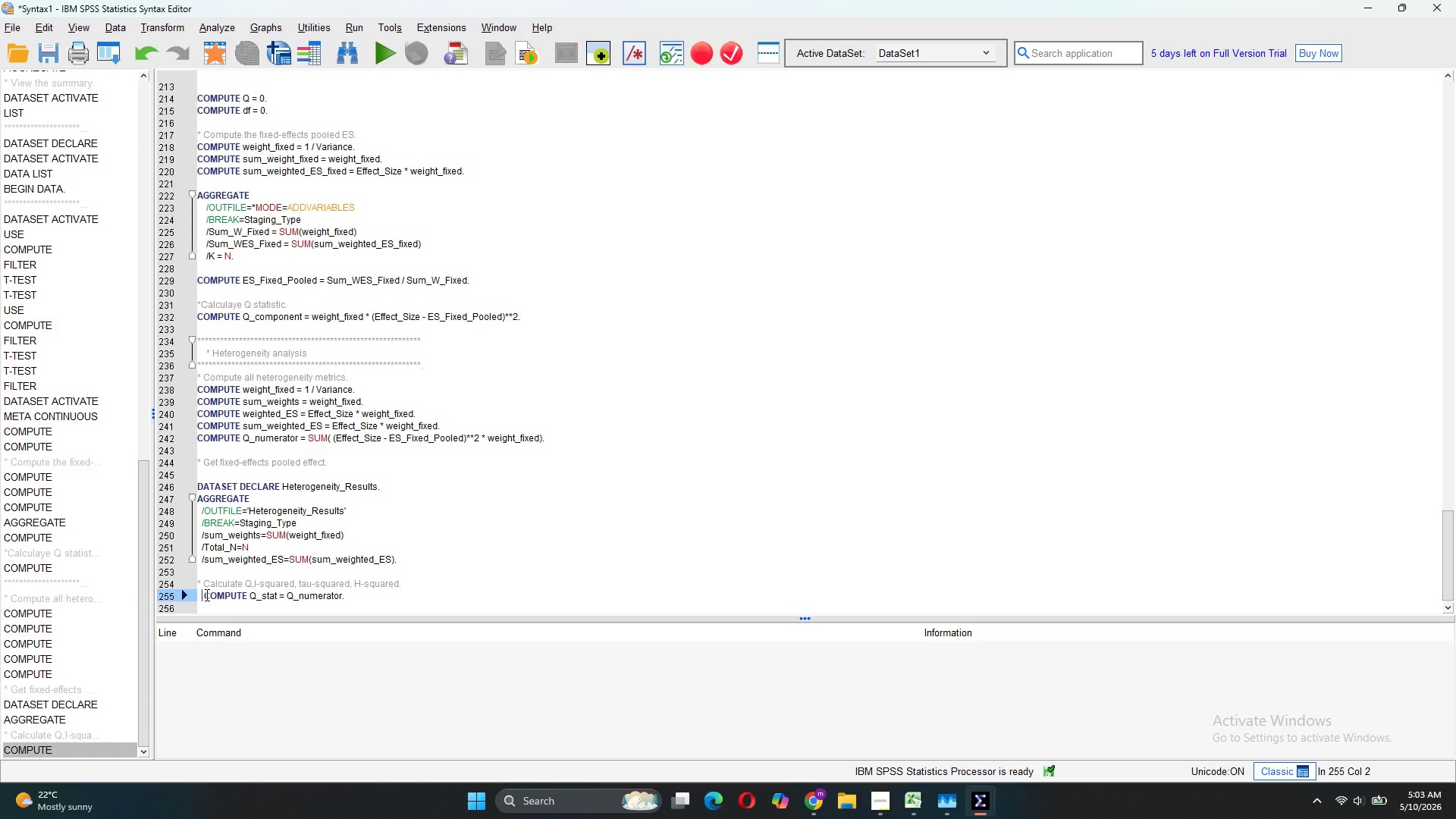 
key(Backspace)
 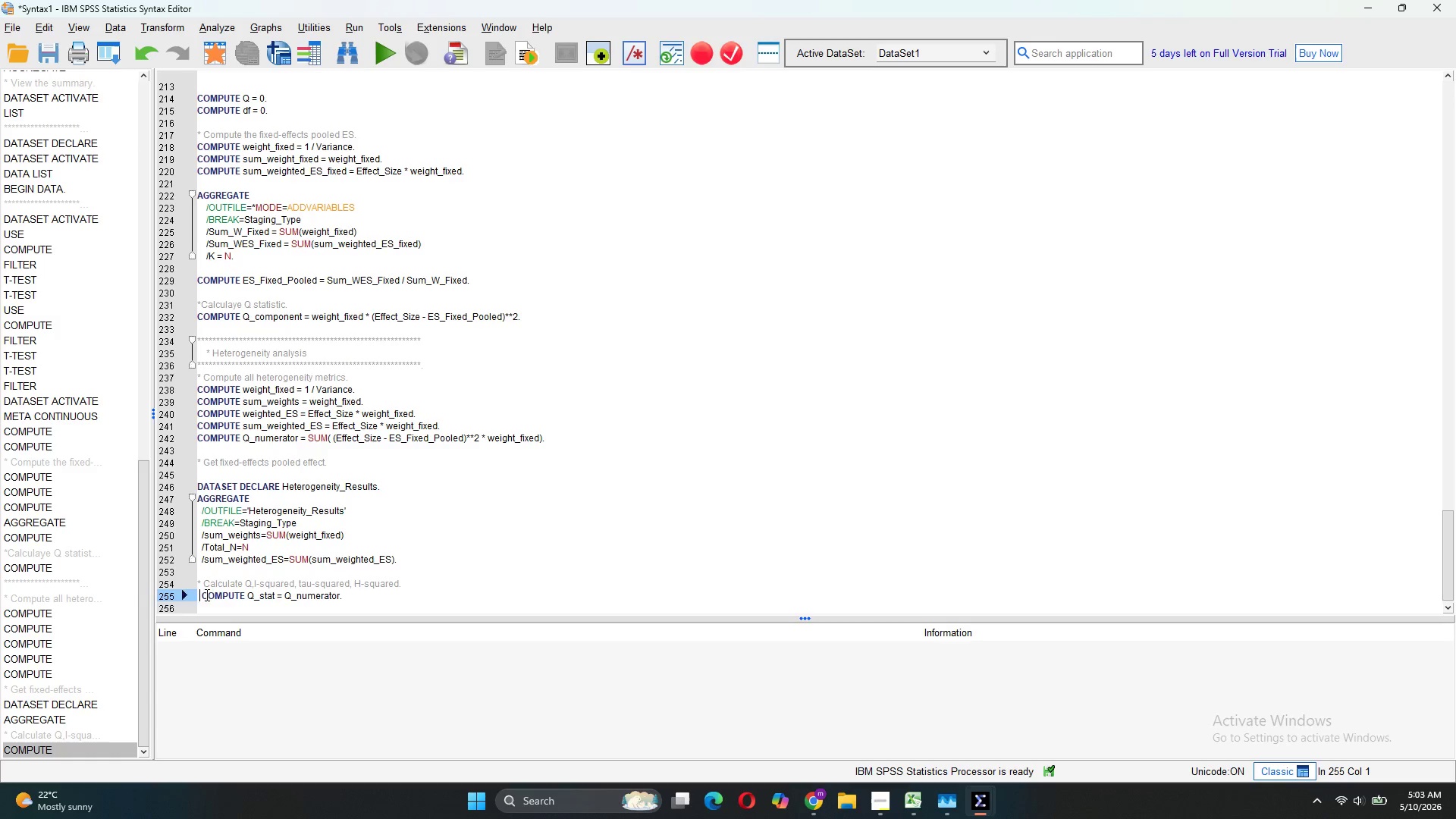 
key(Backspace)
 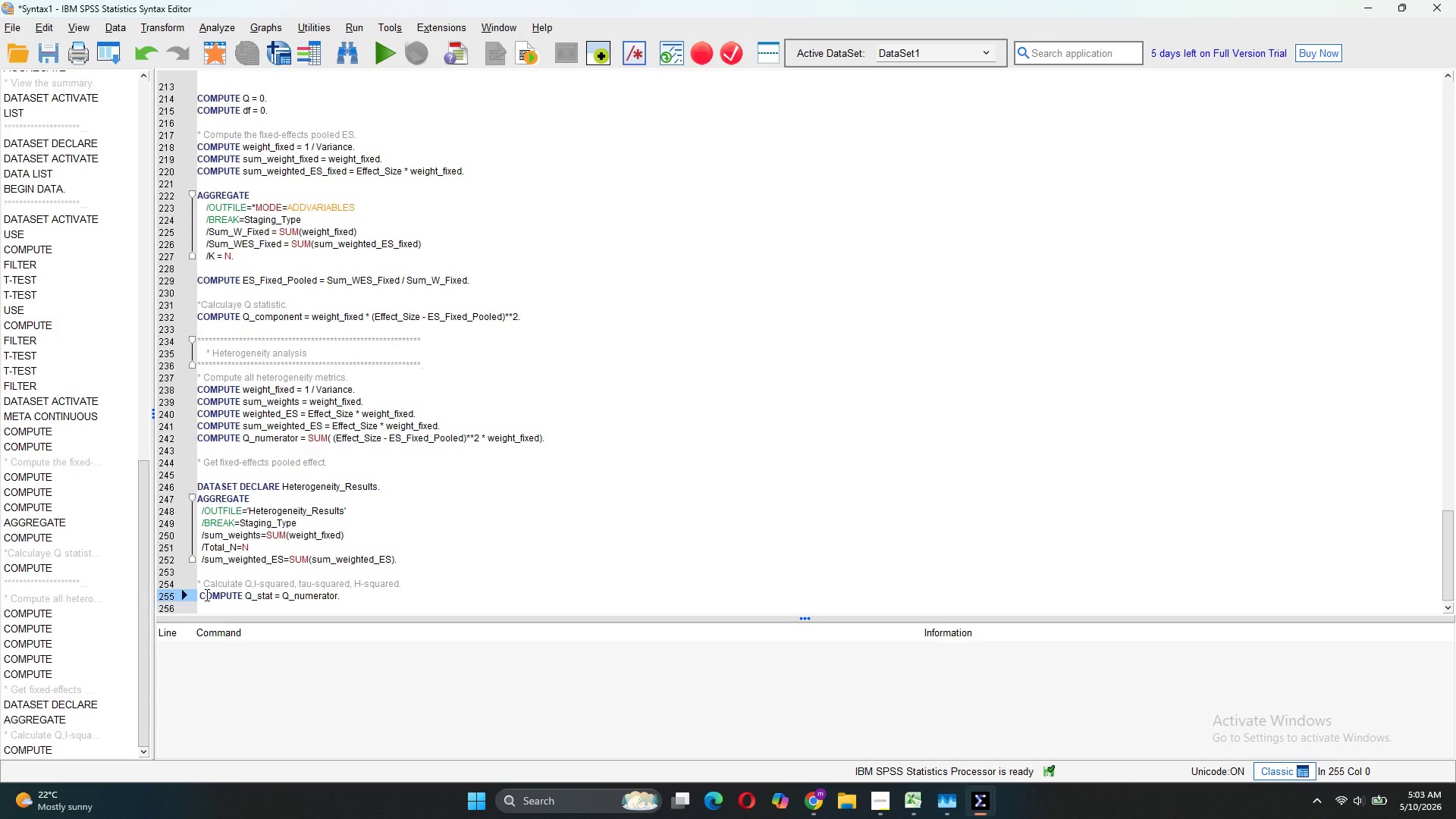 
key(ArrowRight)
 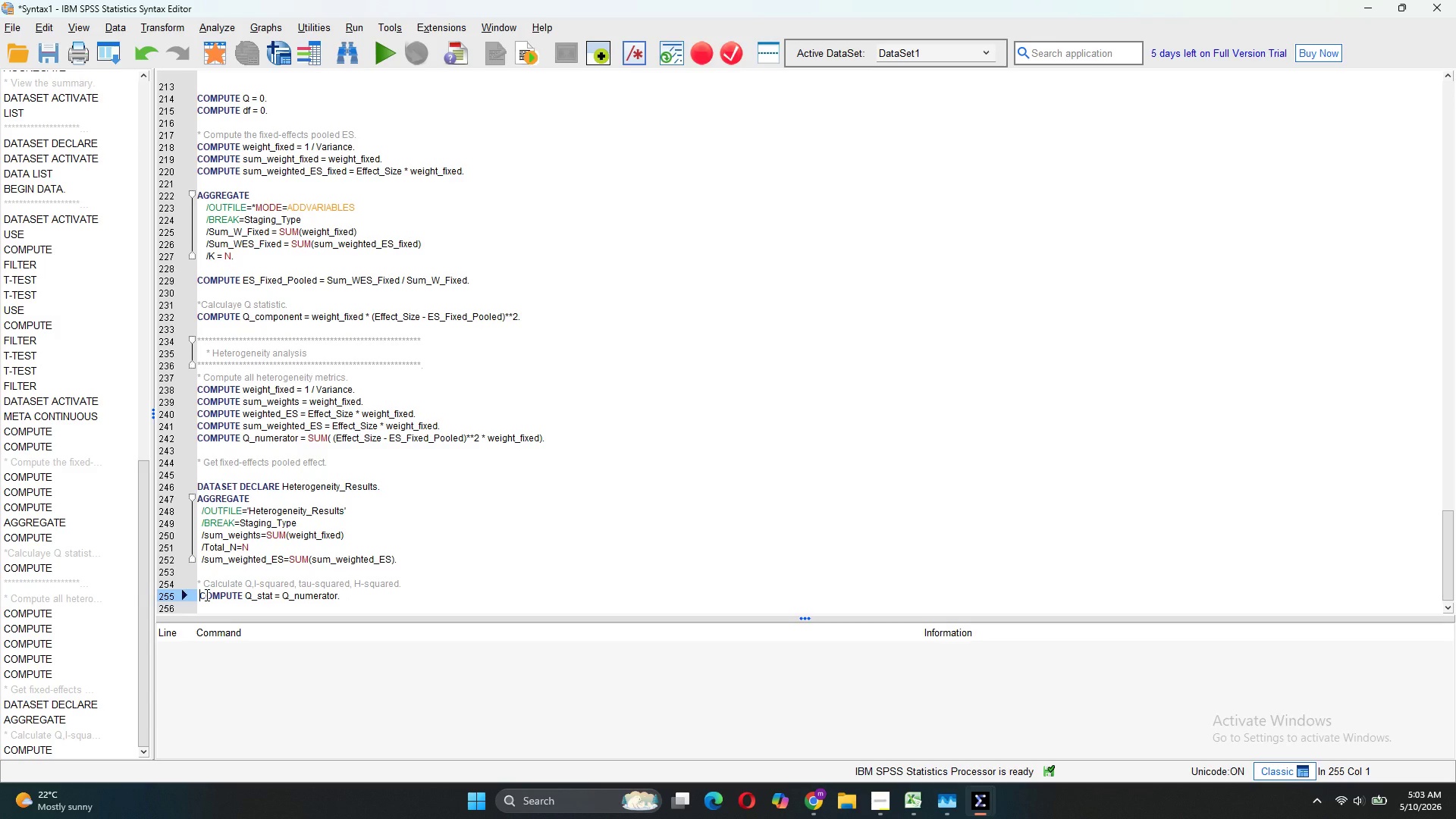 
key(Backspace)
 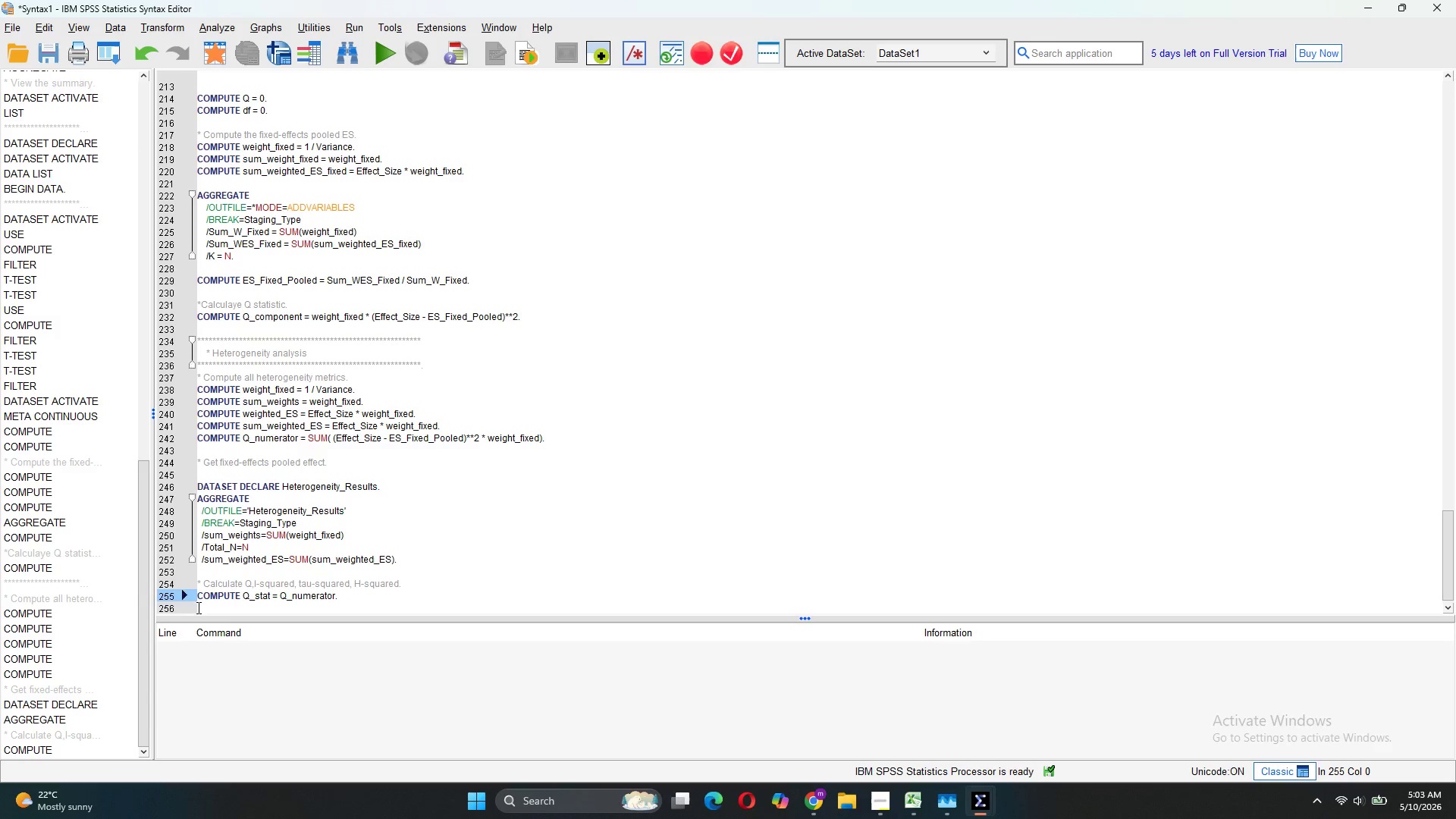 
left_click([196, 609])
 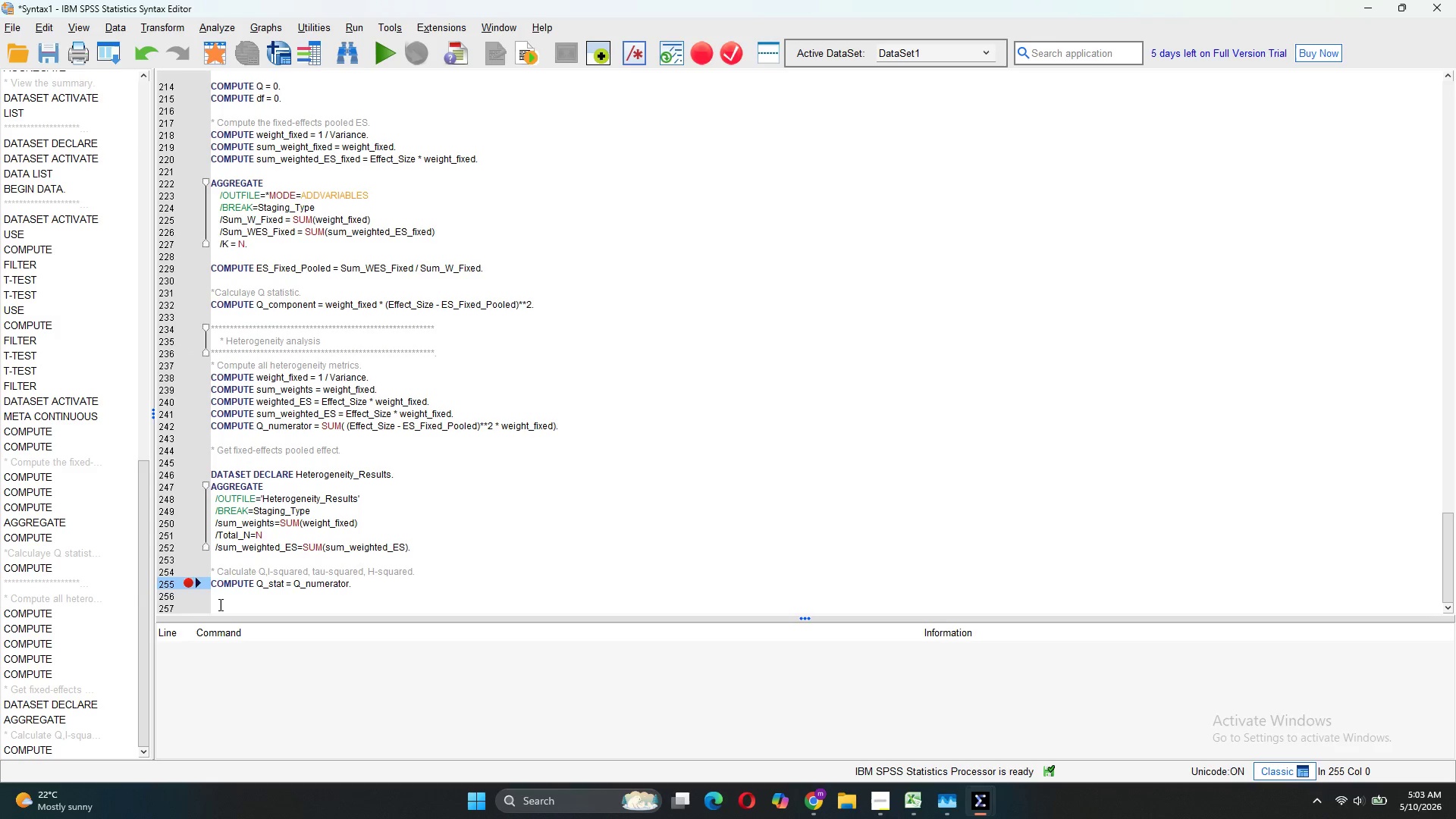 
left_click([219, 604])
 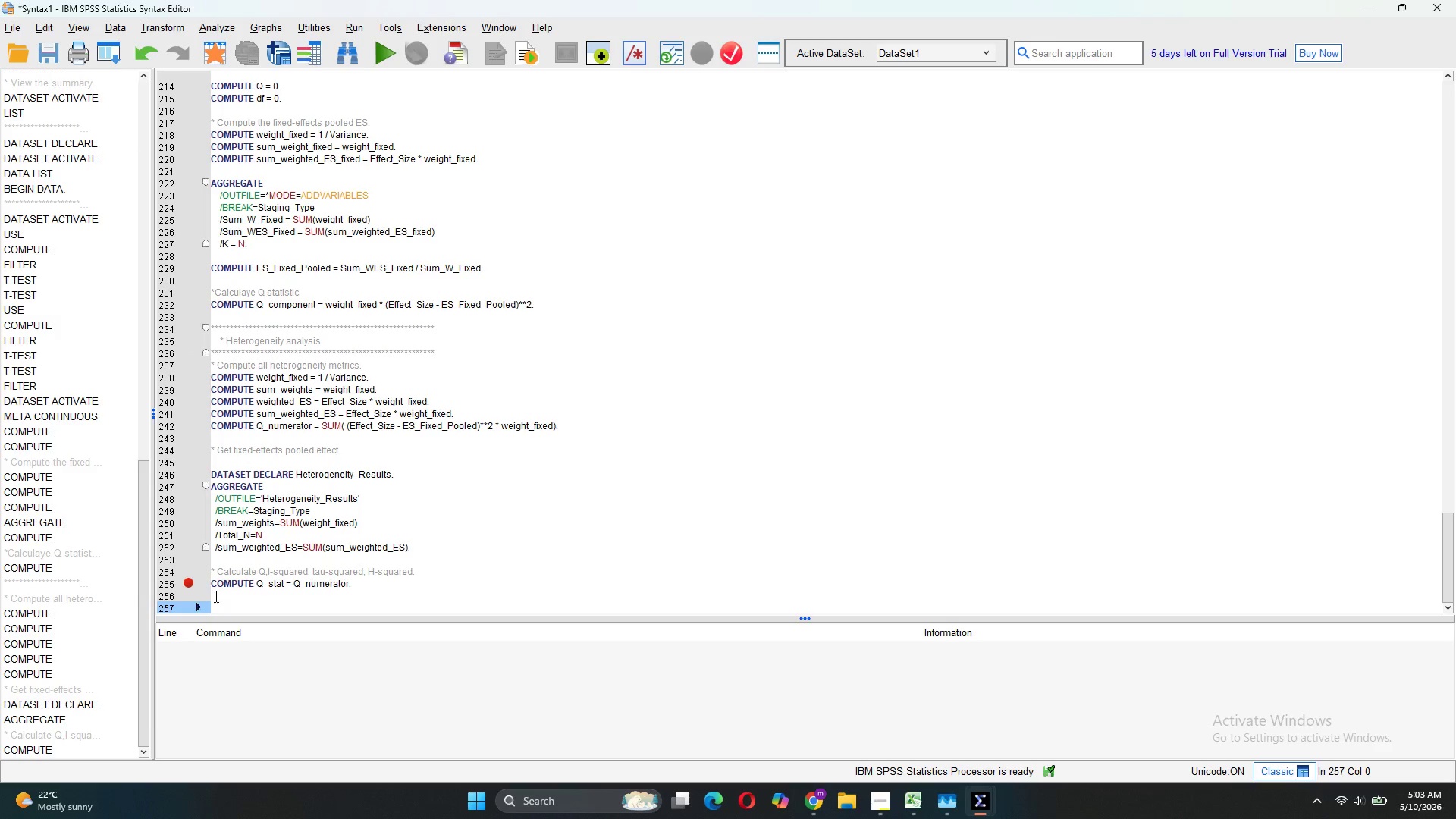 
left_click([215, 596])
 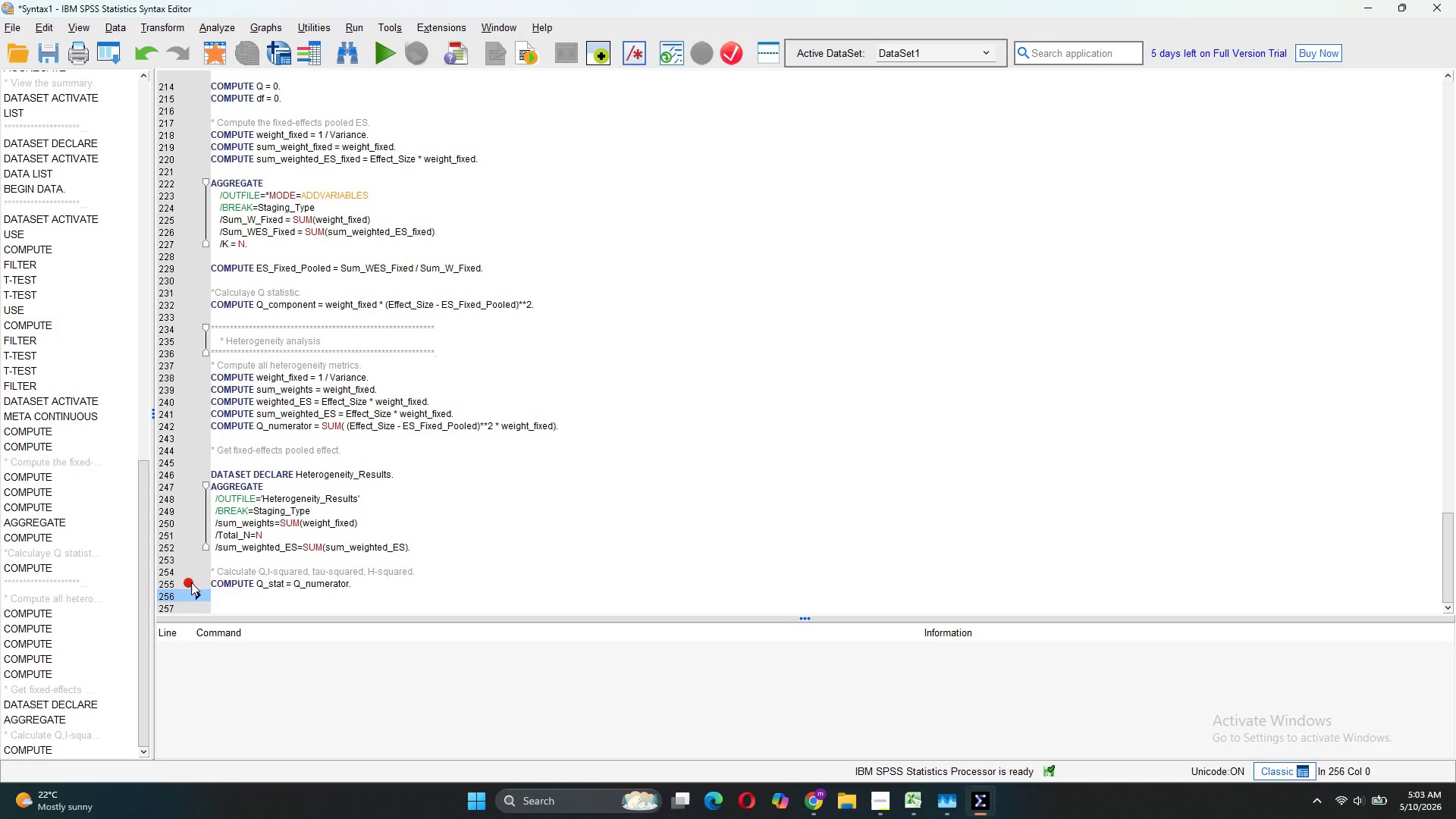 
left_click([189, 582])
 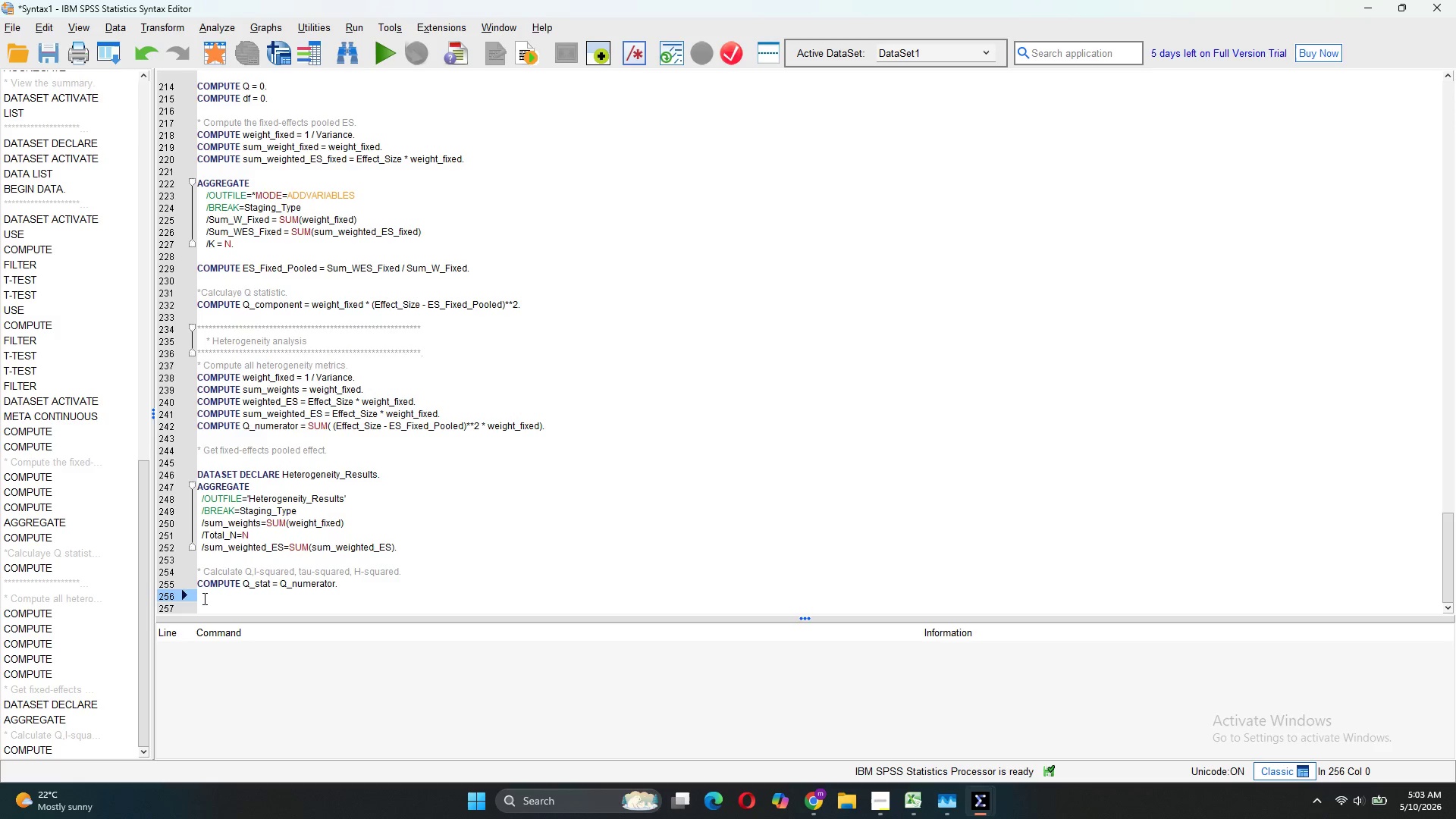 
type(compute df )
key(Backspace)
key(Backspace)
key(Backspace)
type(DF = Total_N - 1.)
 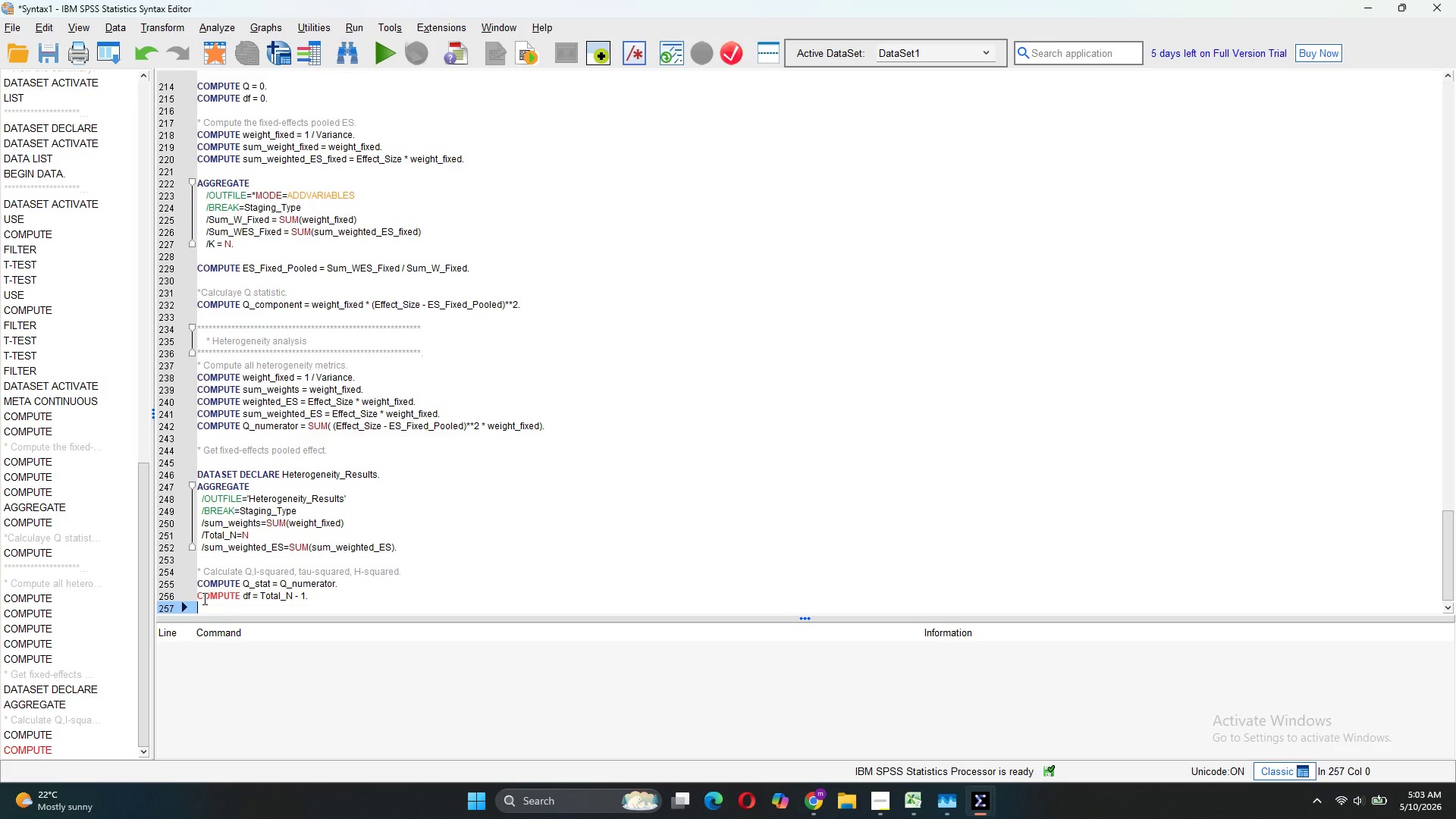 
 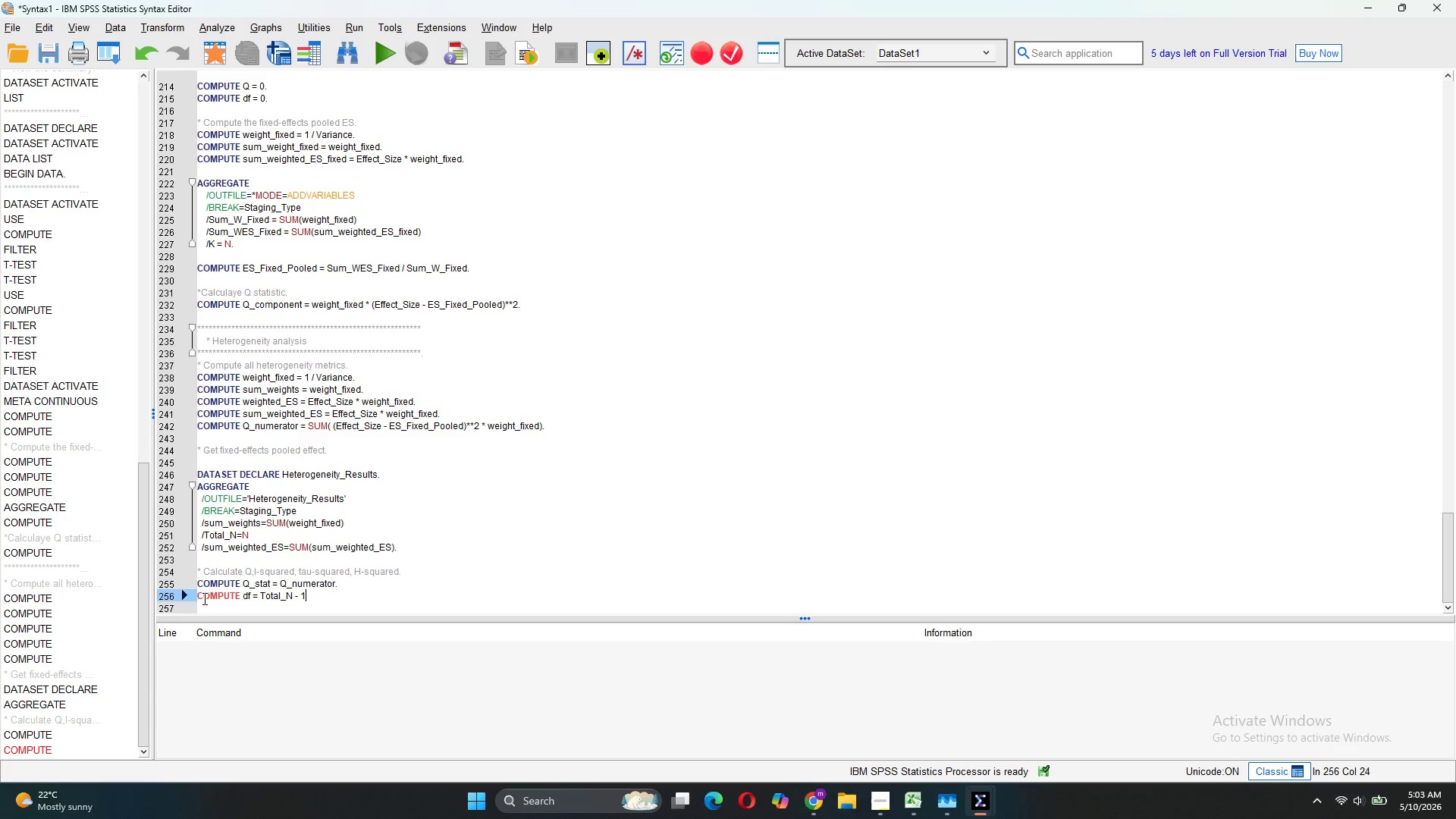 
key(Enter)
 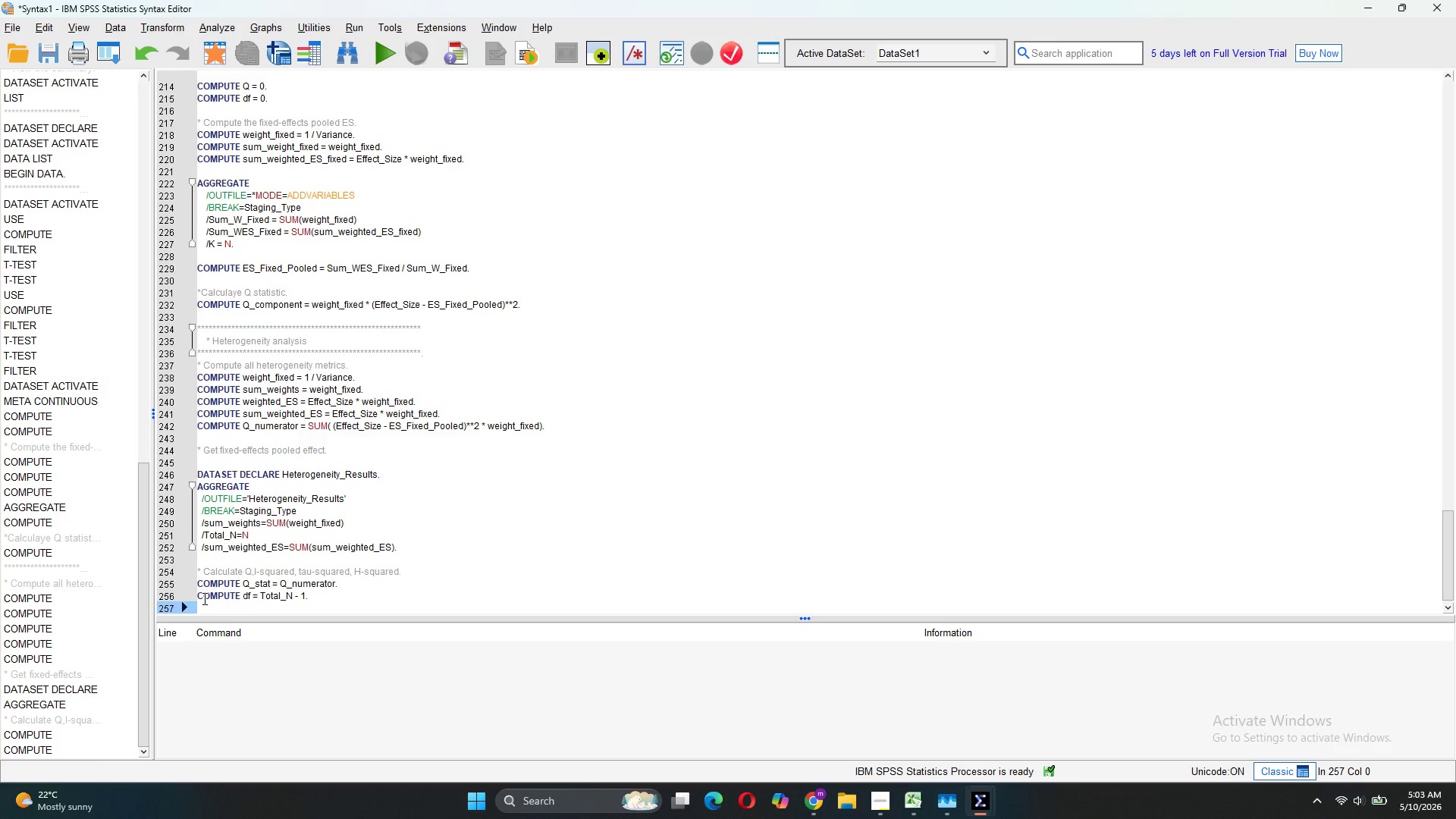 
type(COMPUTE I_SQUARED)
 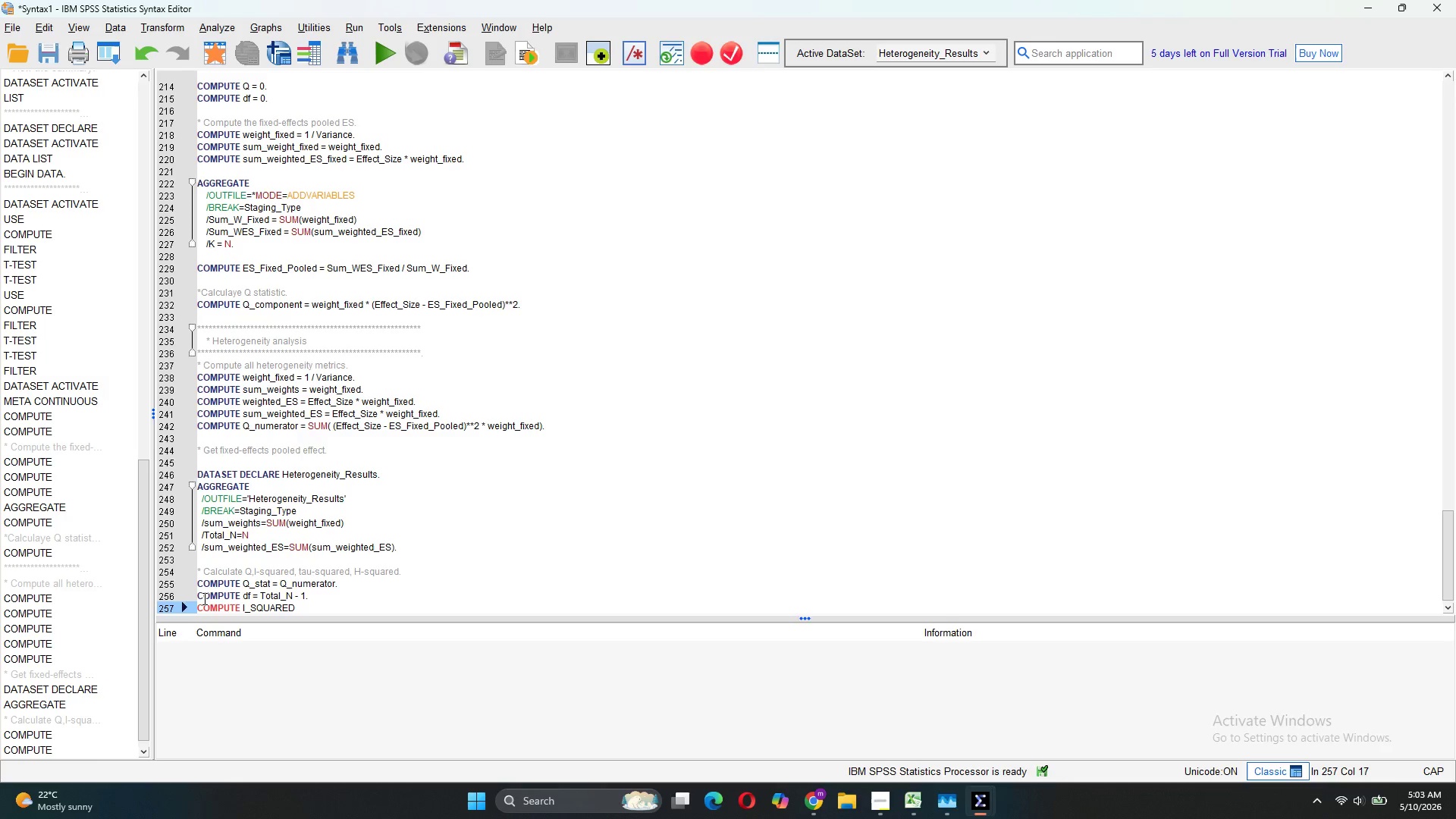 
wait(8.56)
 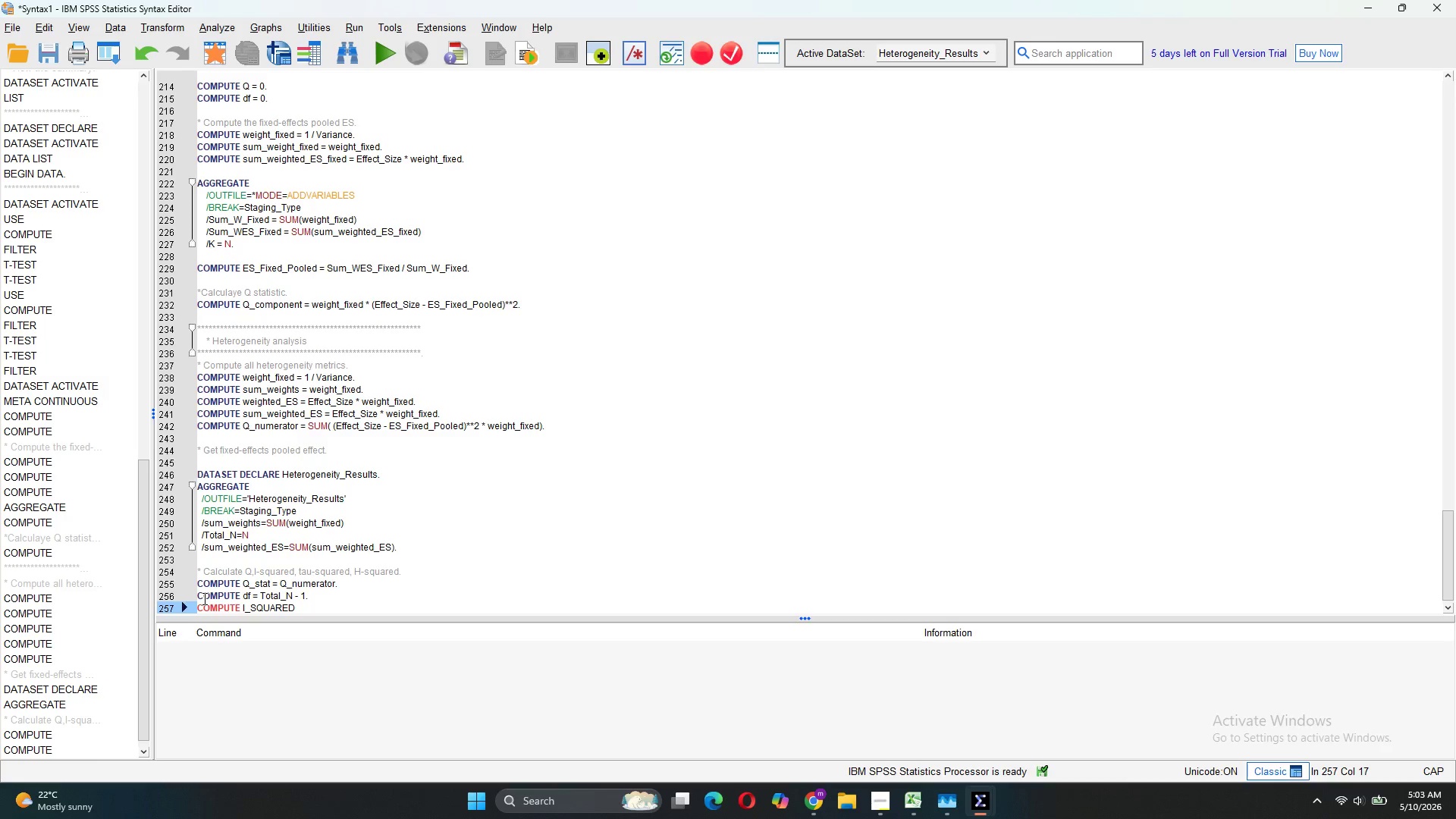 
type((()
 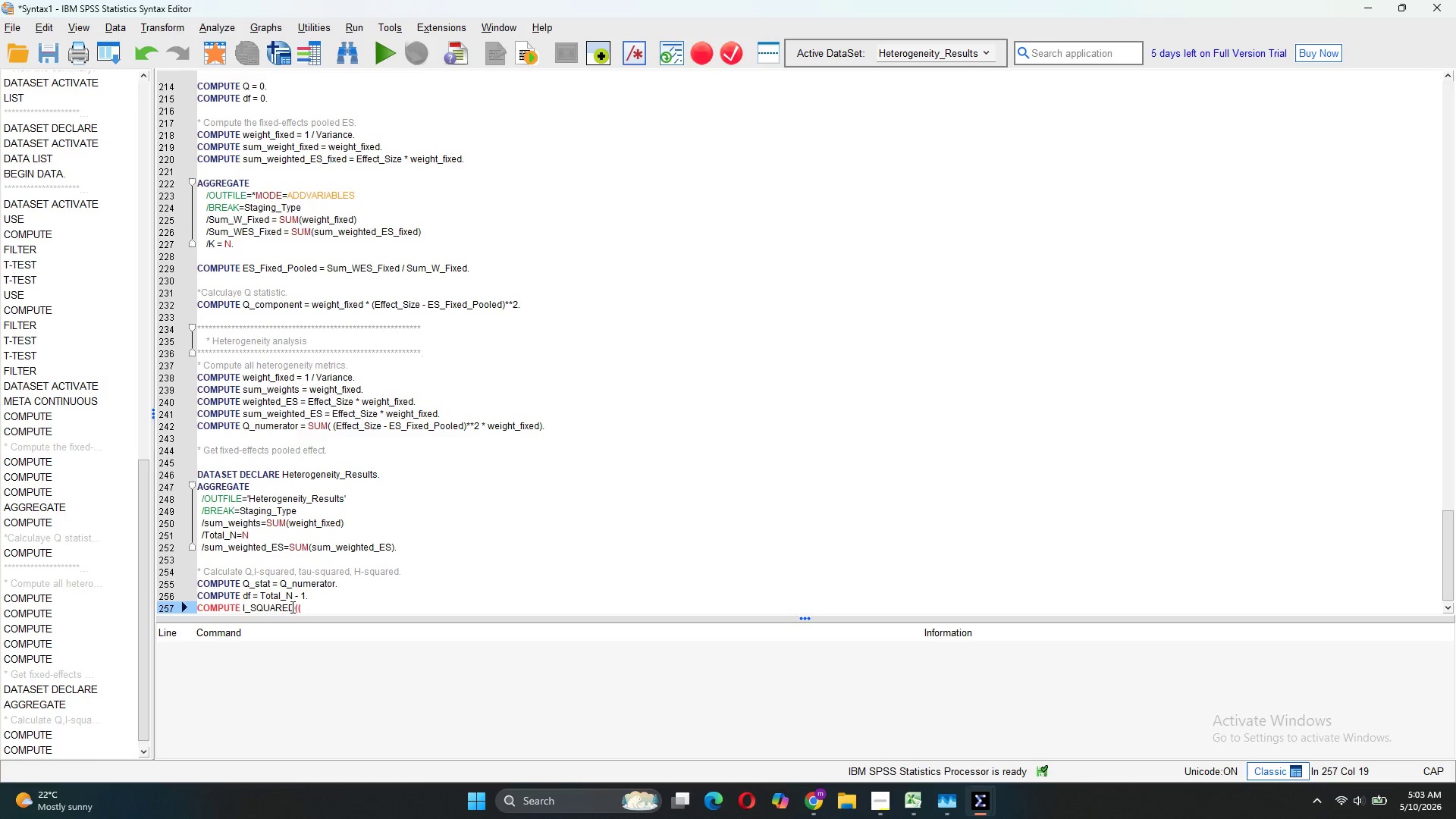 
left_click([292, 607])
 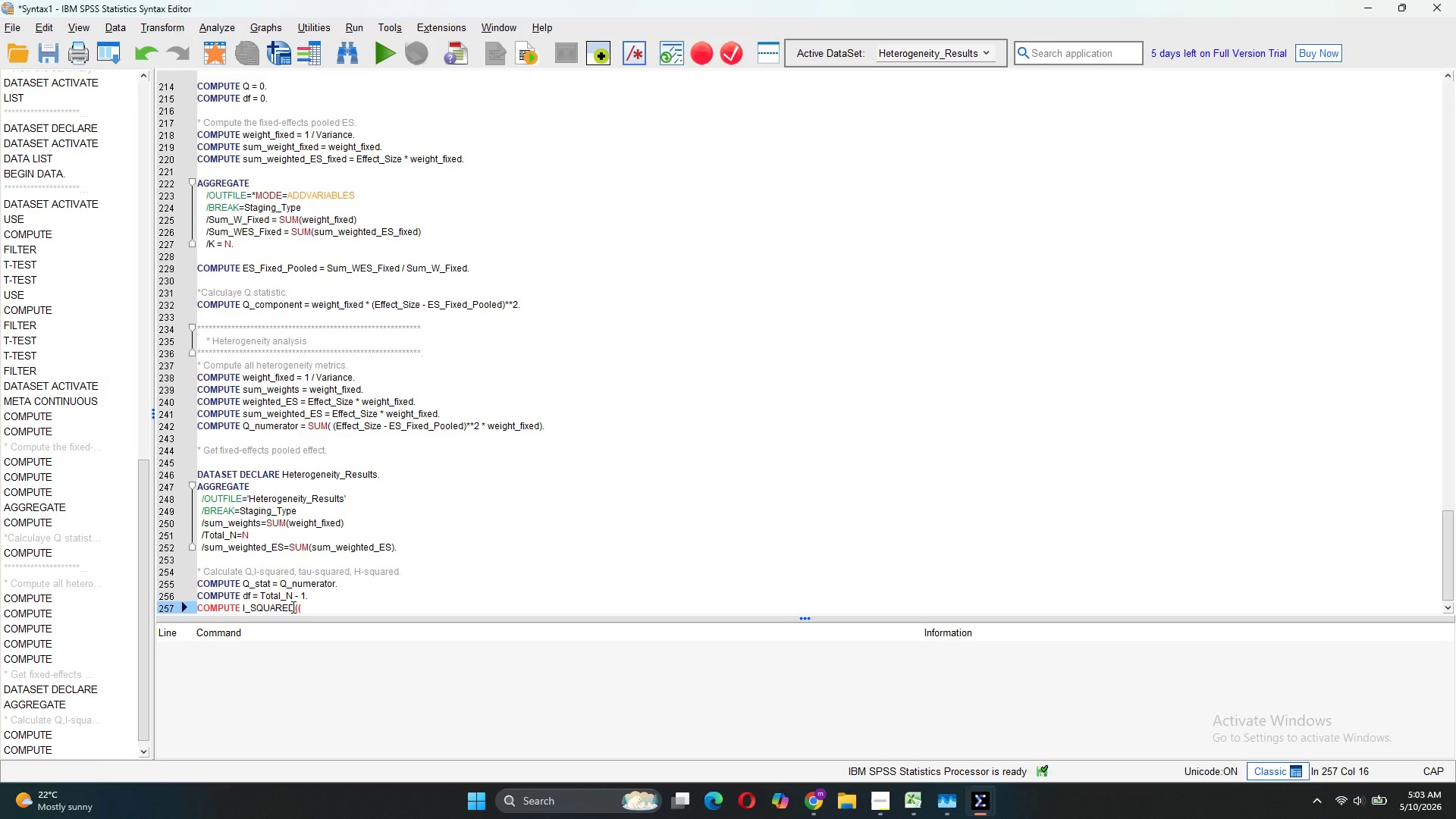 
key(ArrowRight)
 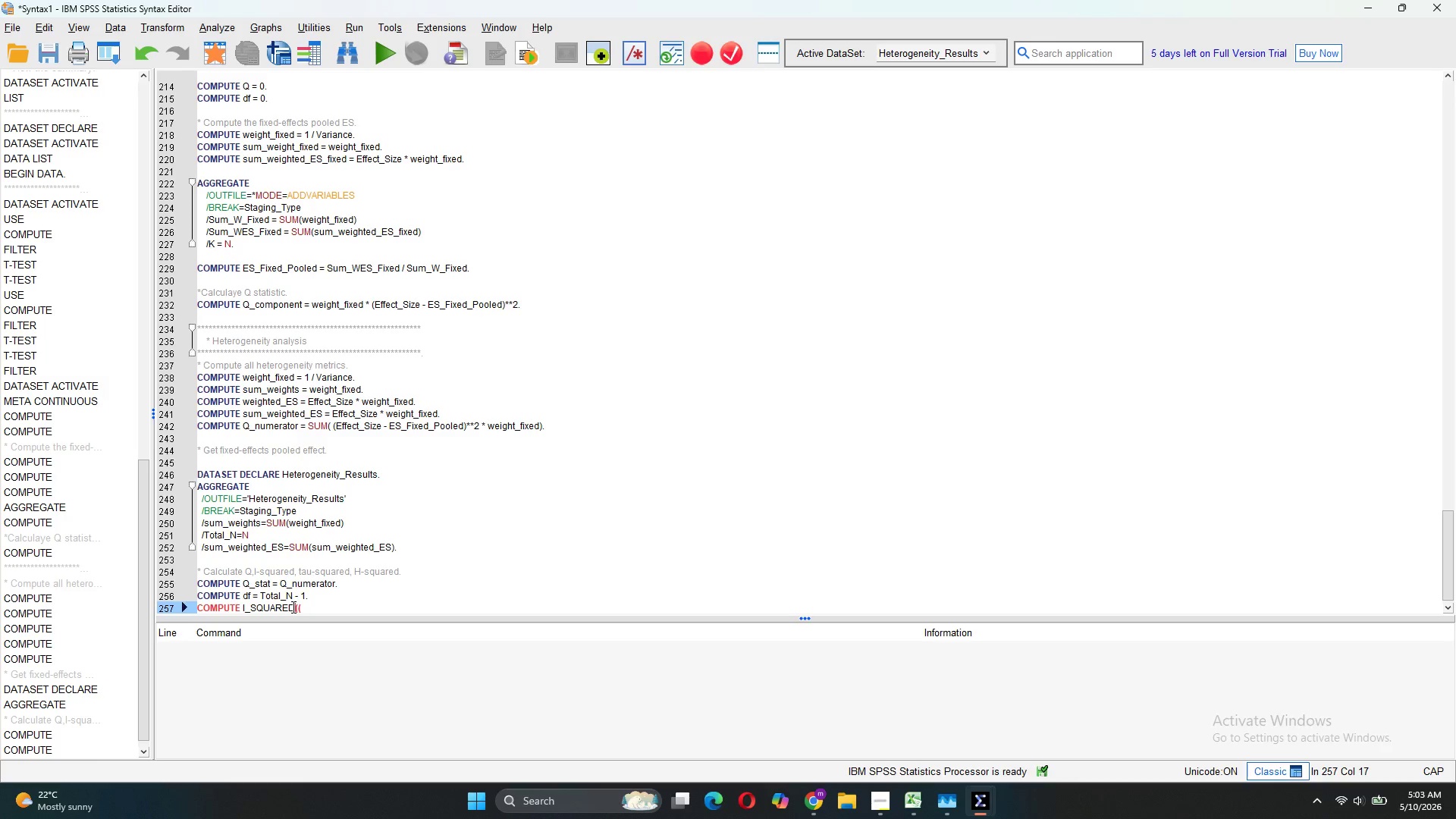 
key(Space)
 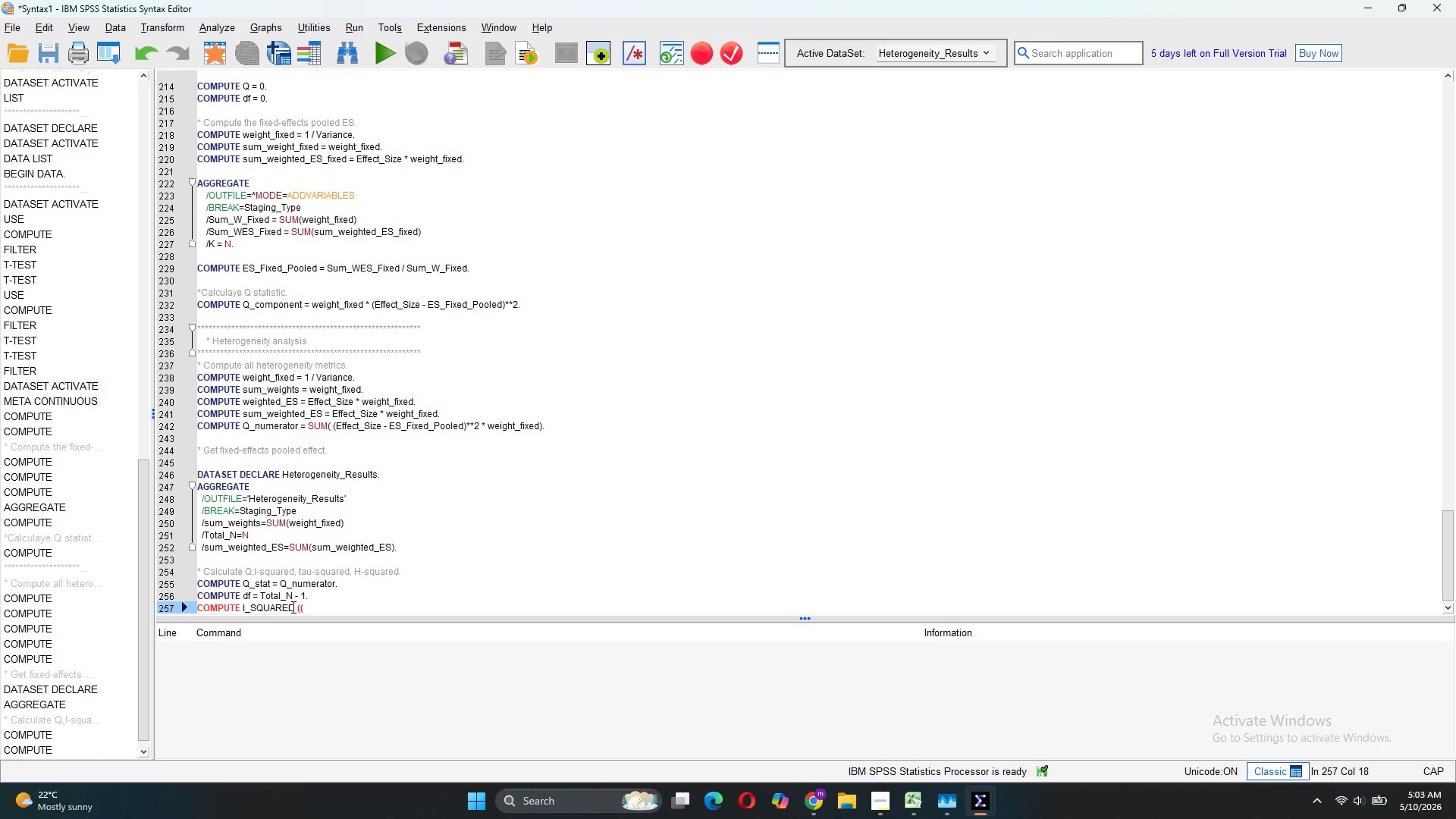 
key(Equal)
 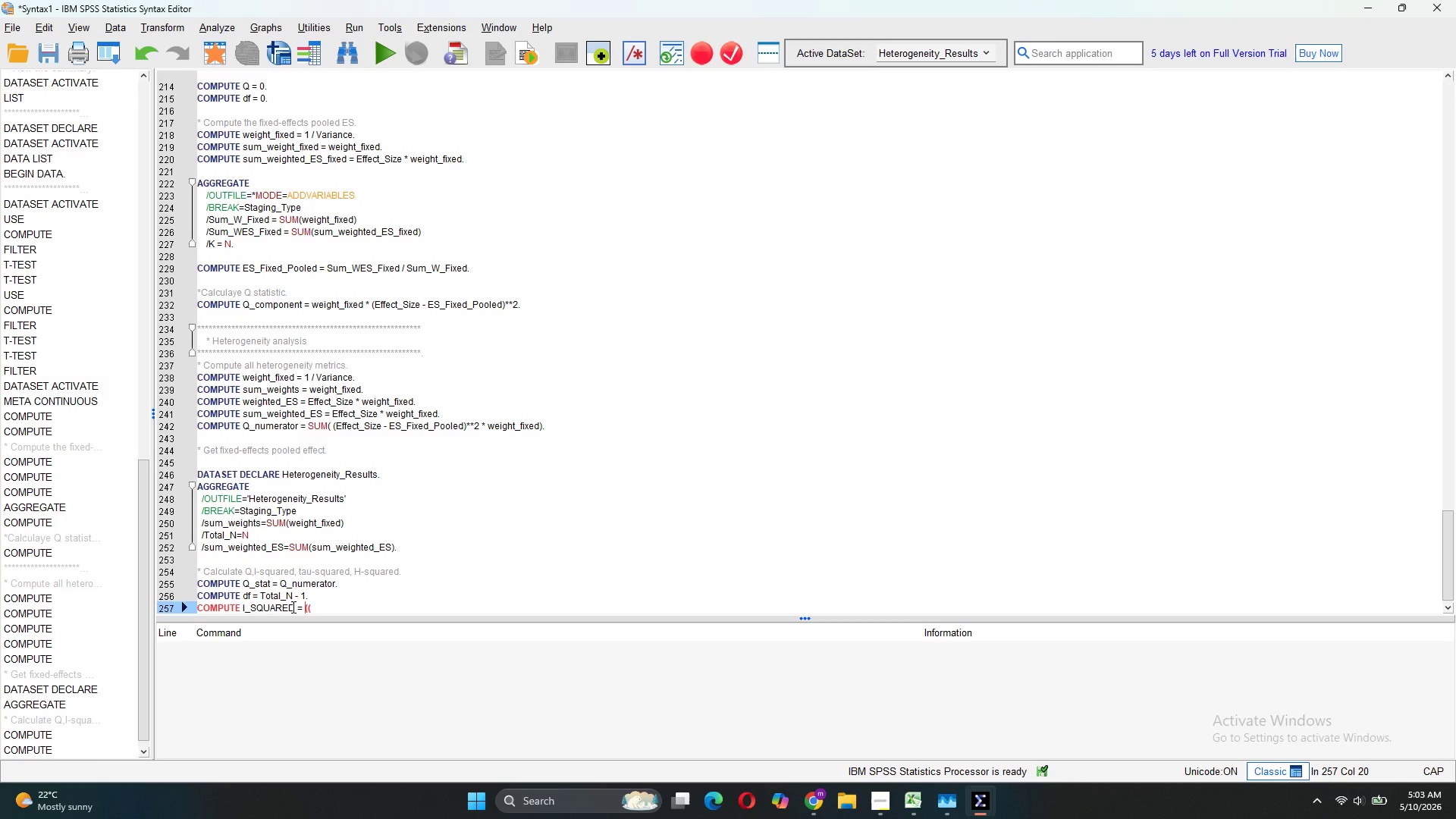 
key(Space)
 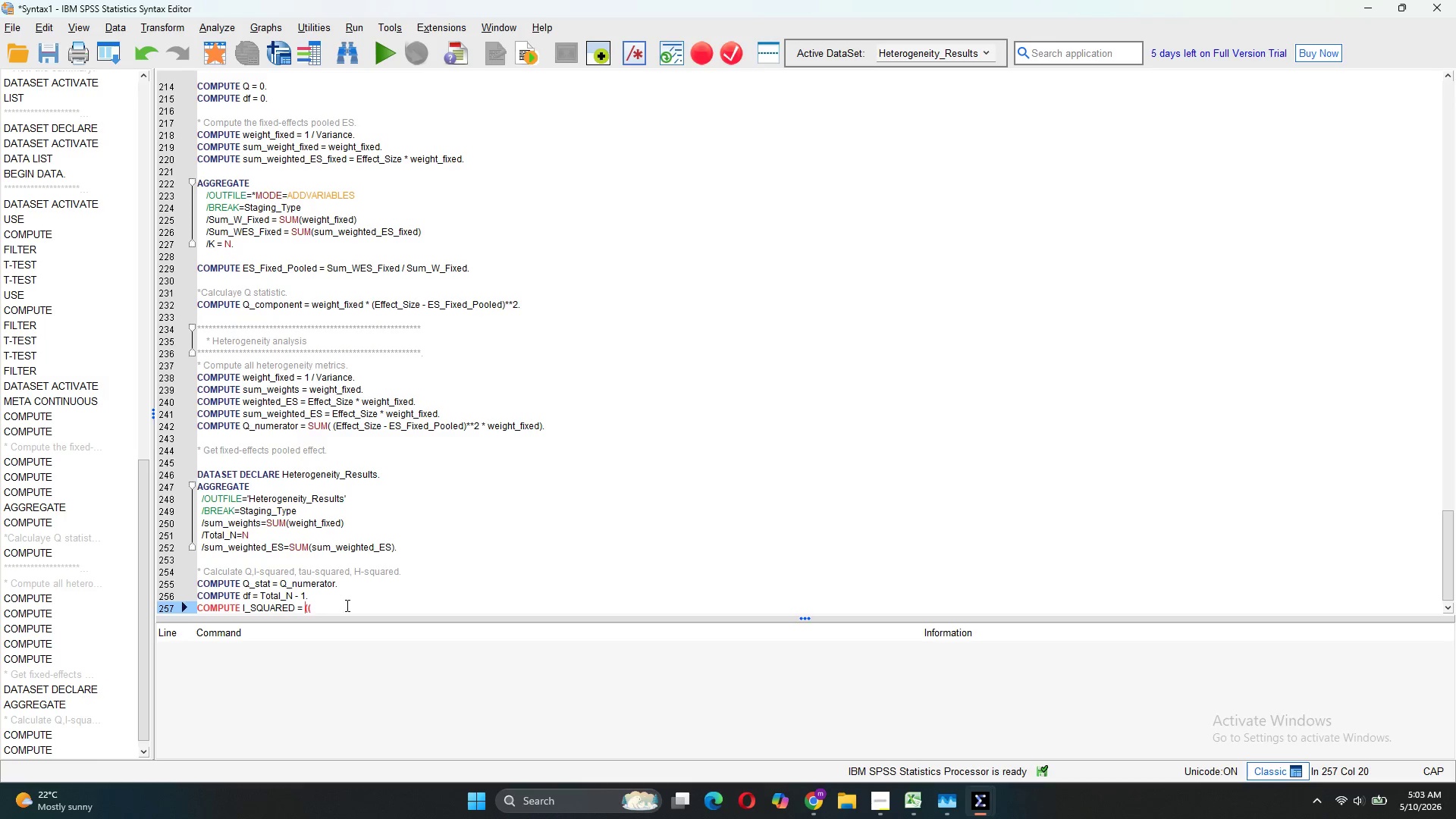 
left_click([346, 605])
 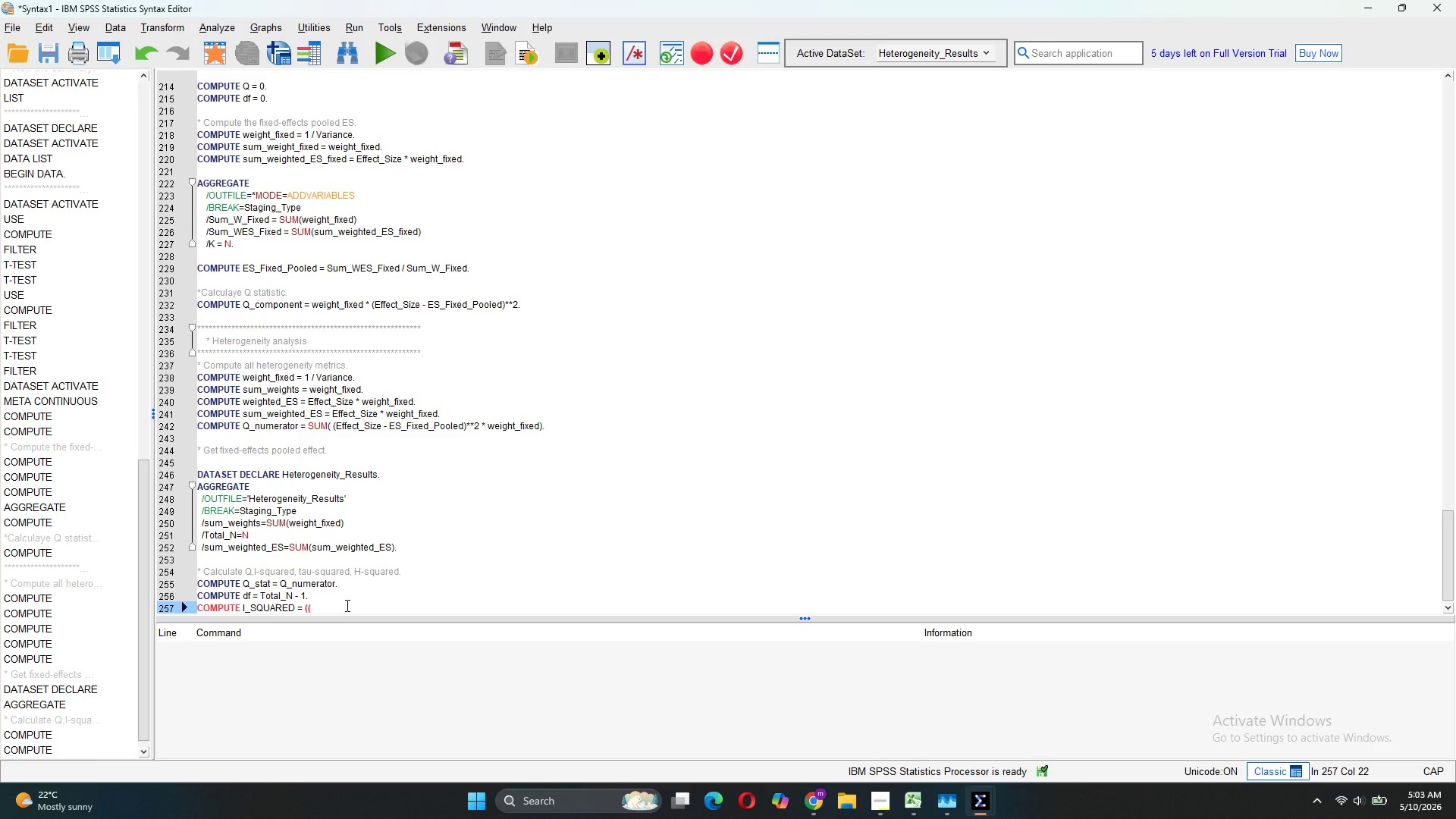 
type(Q_stat - df) / q-)
key(Backspace)
key(Backspace)
type(Q_stat) * 100)
 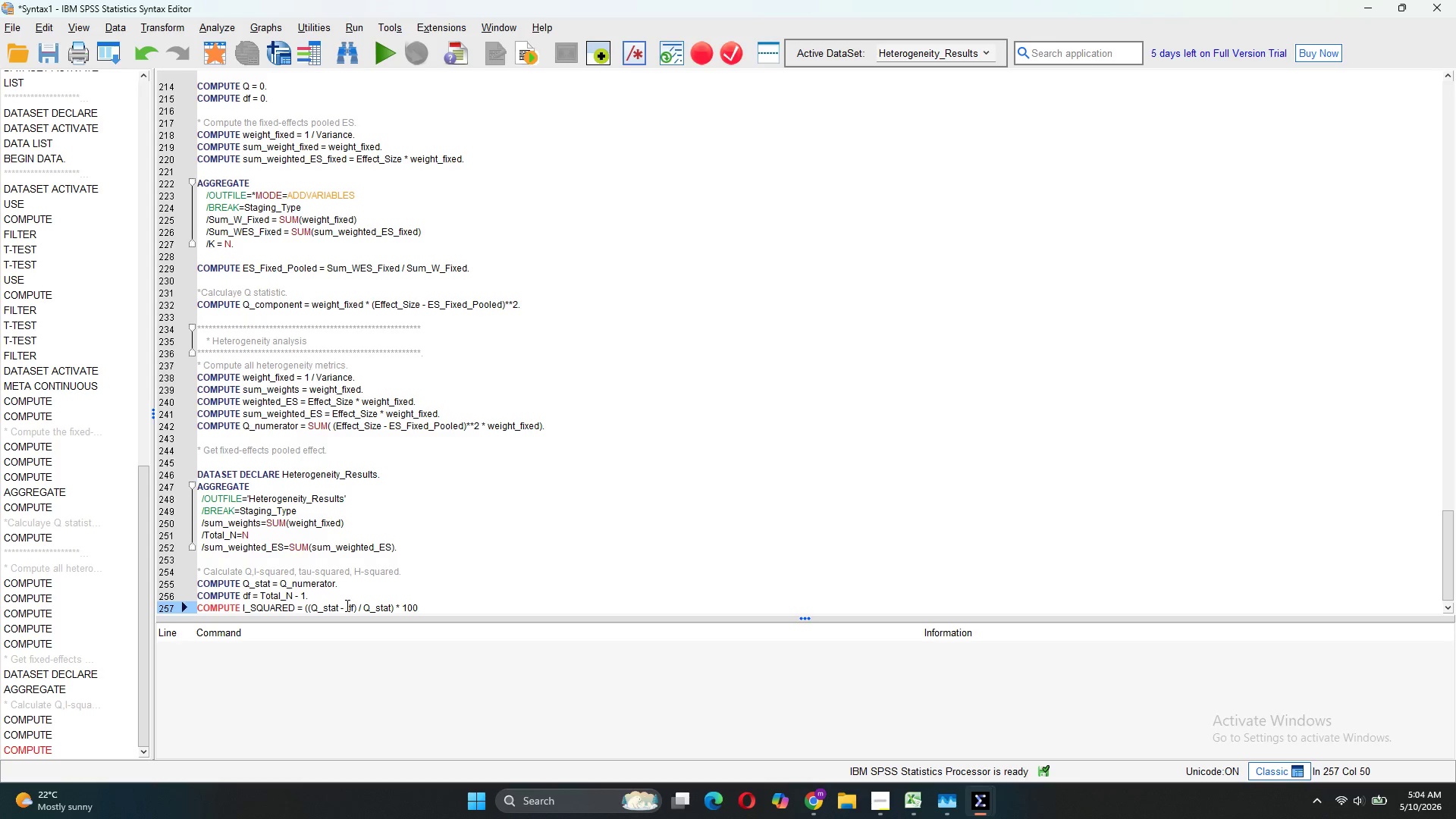 
key(Period)
 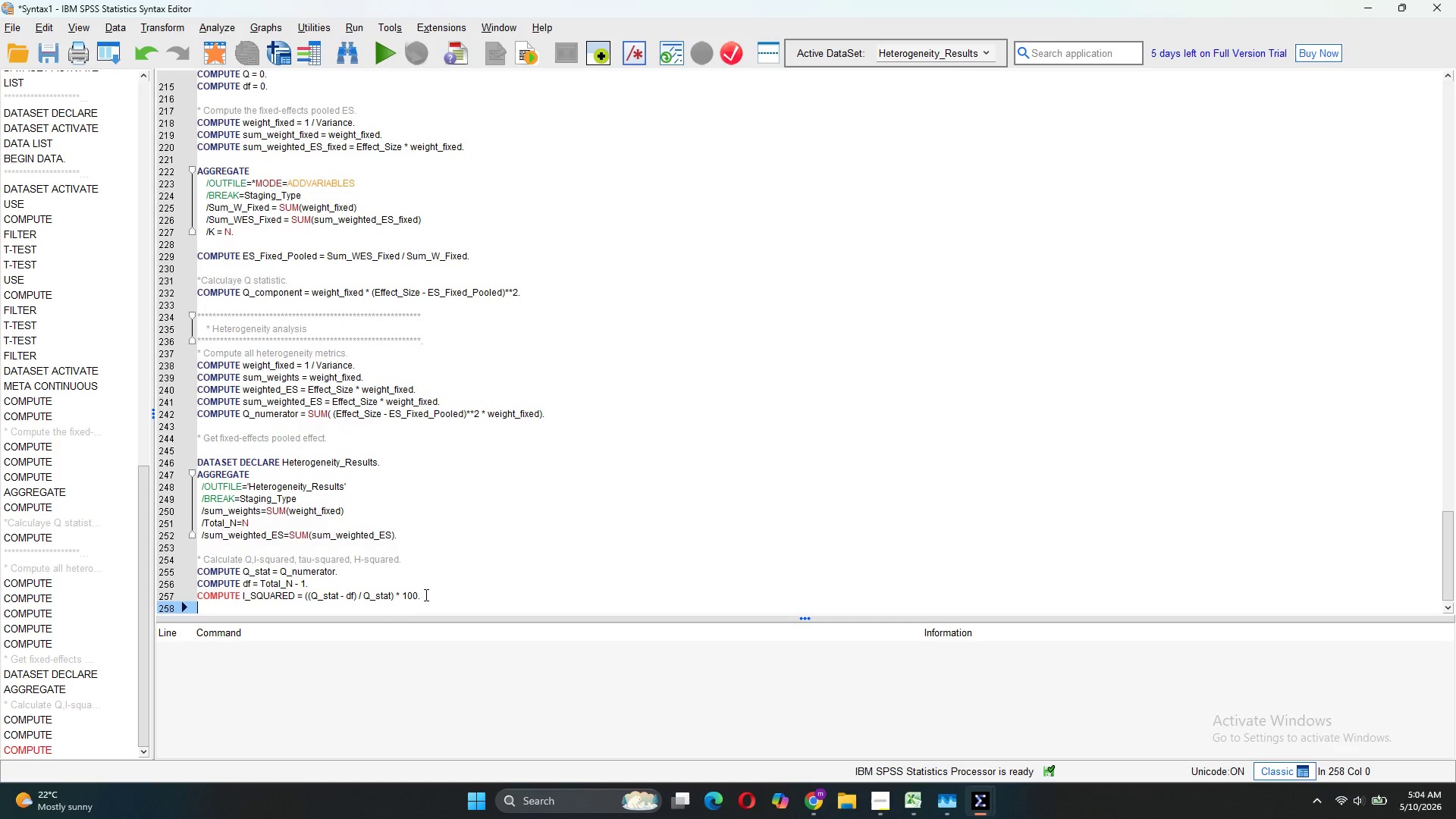 
key(Enter)
 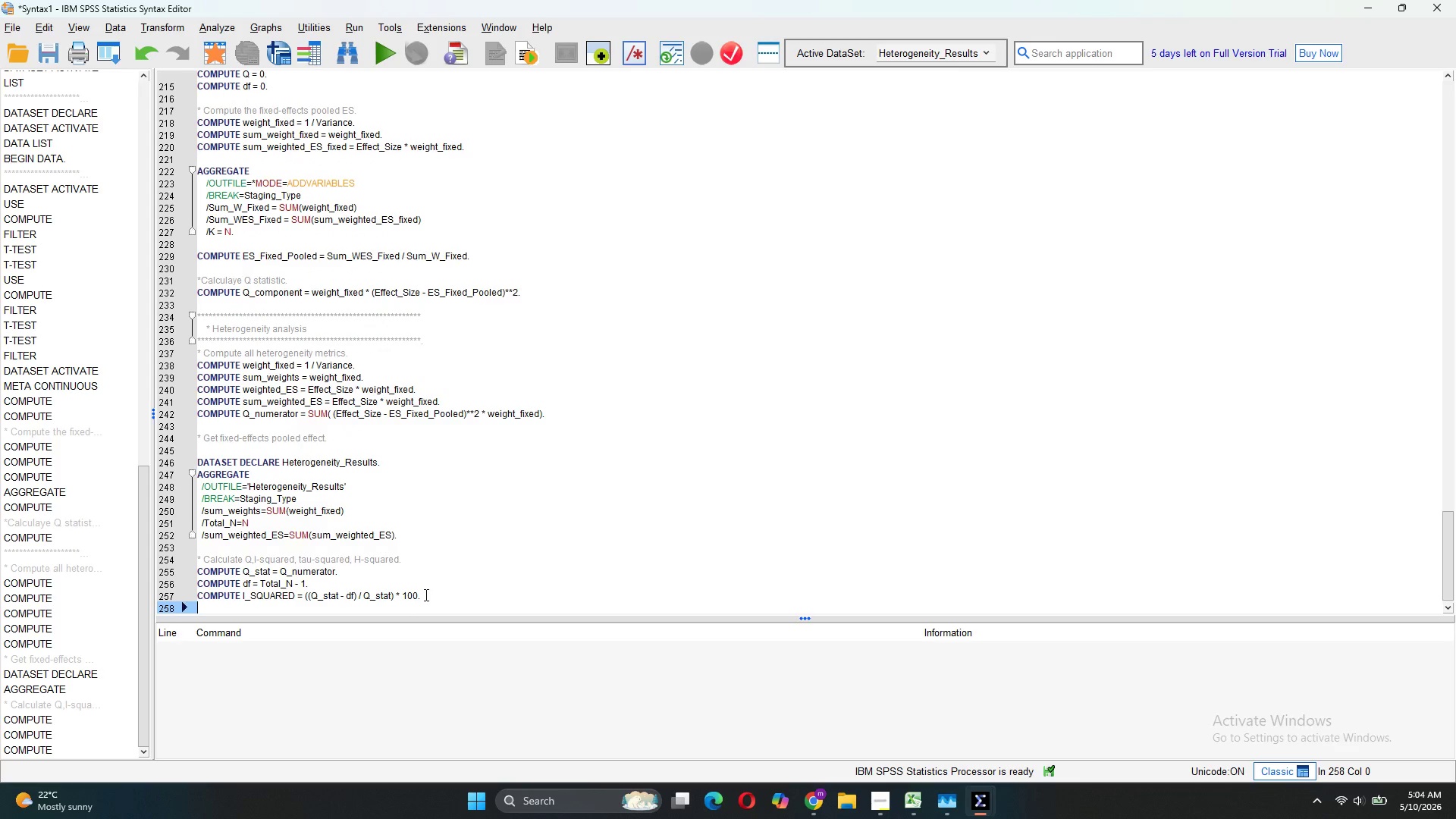 
key(CapsLock)
 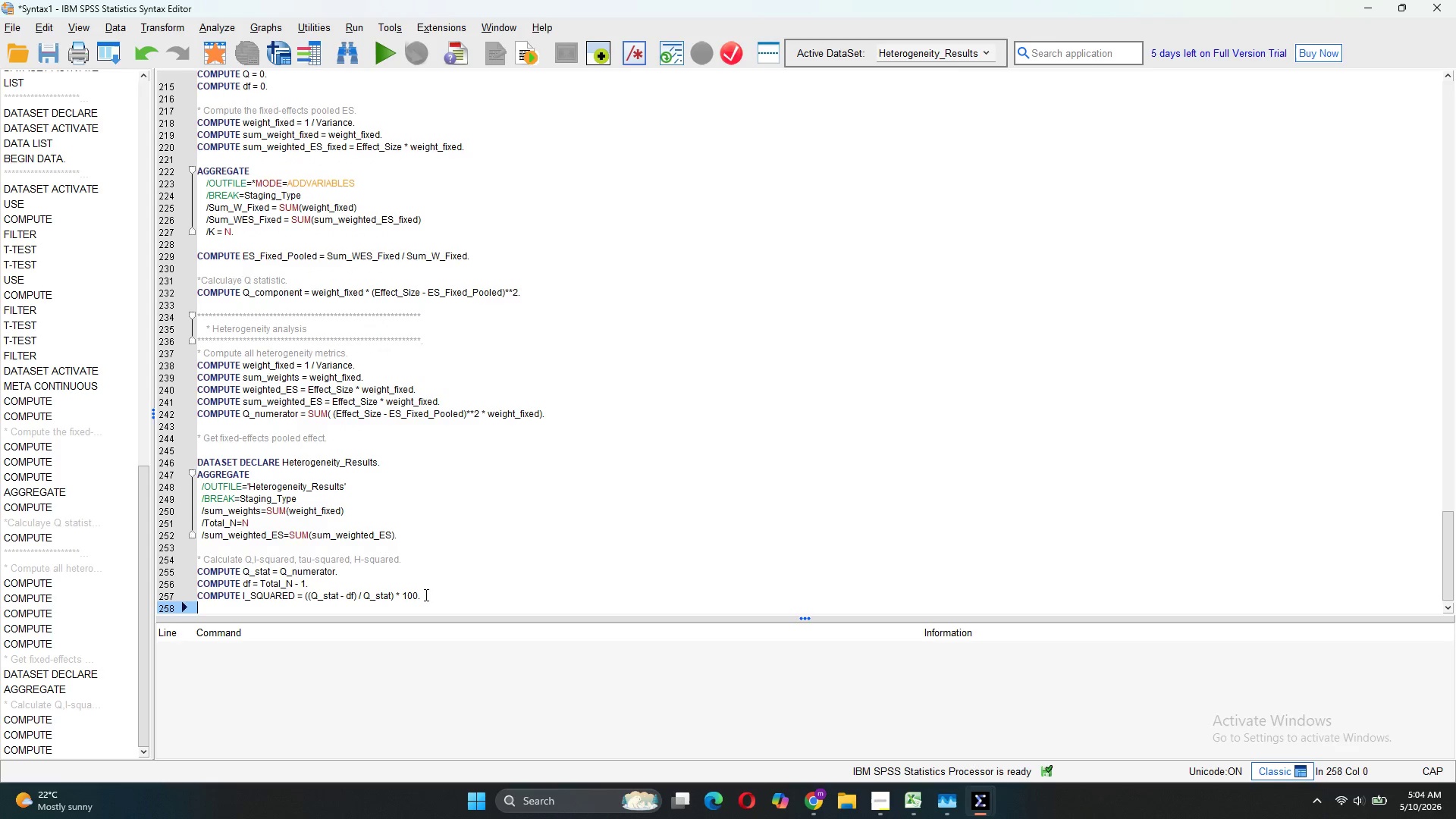 
key(C)
 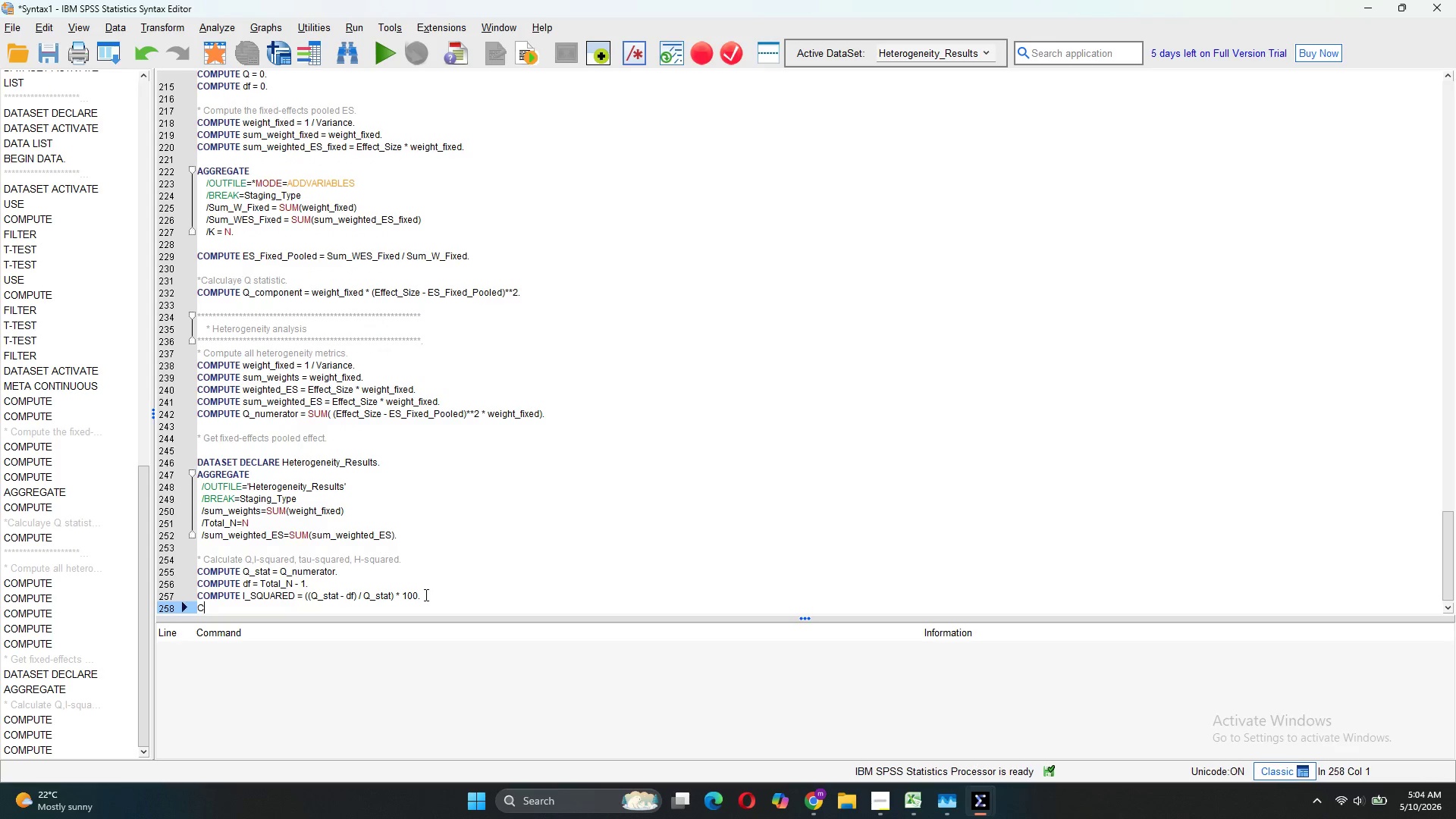 
key(CapsLock)
 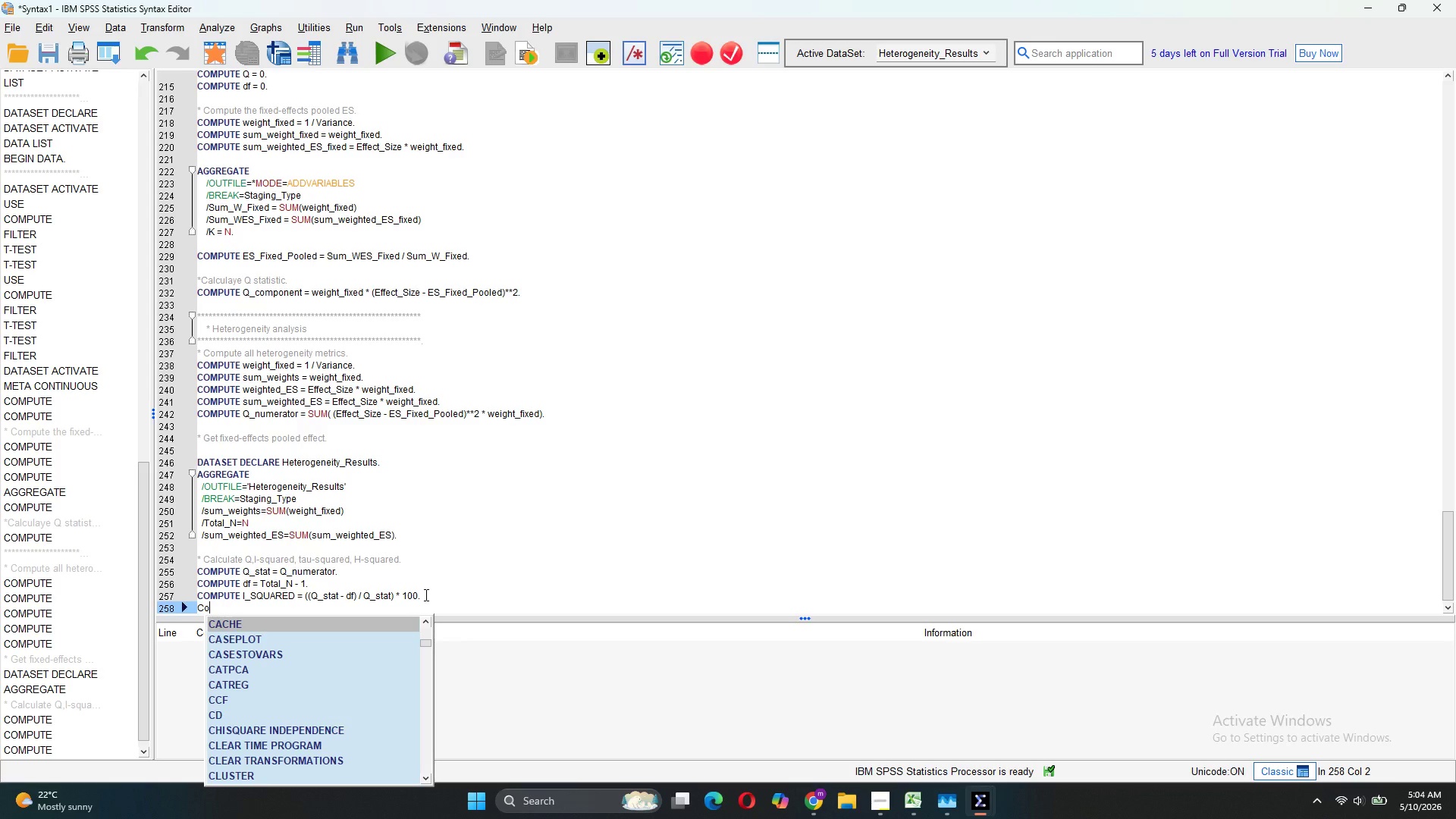 
key(M)
 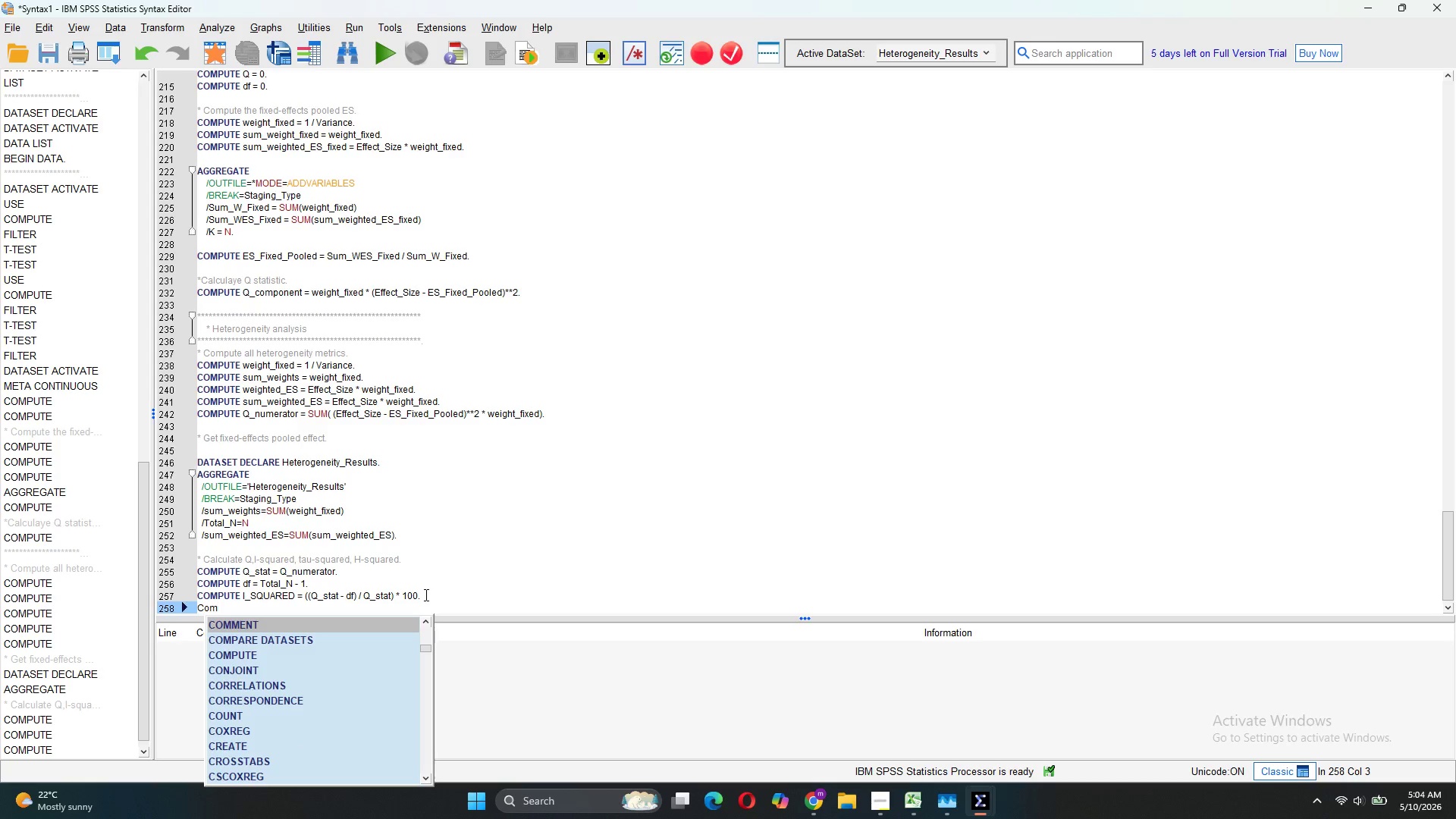 
key(ArrowDown)
 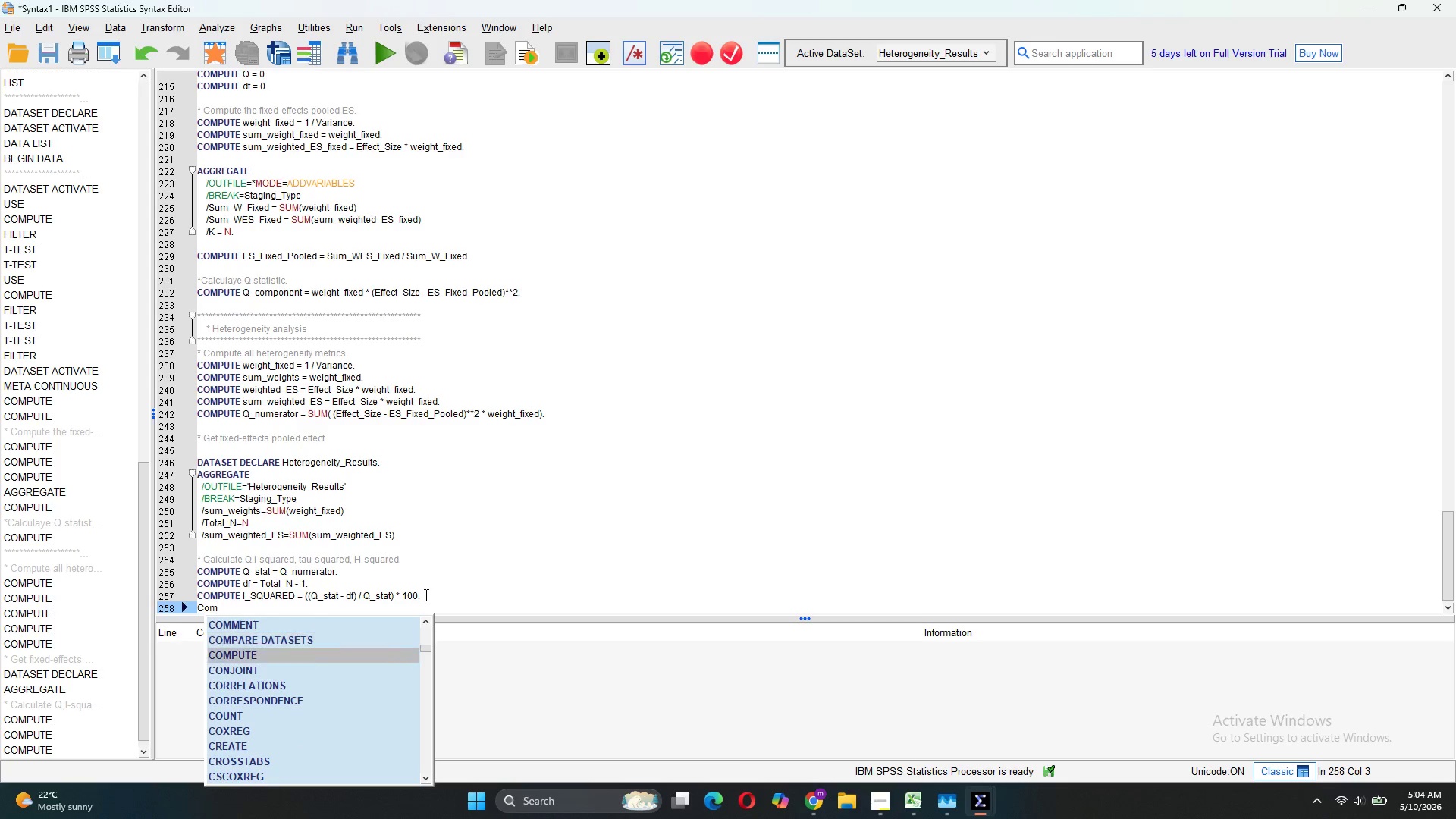 
key(ArrowDown)
 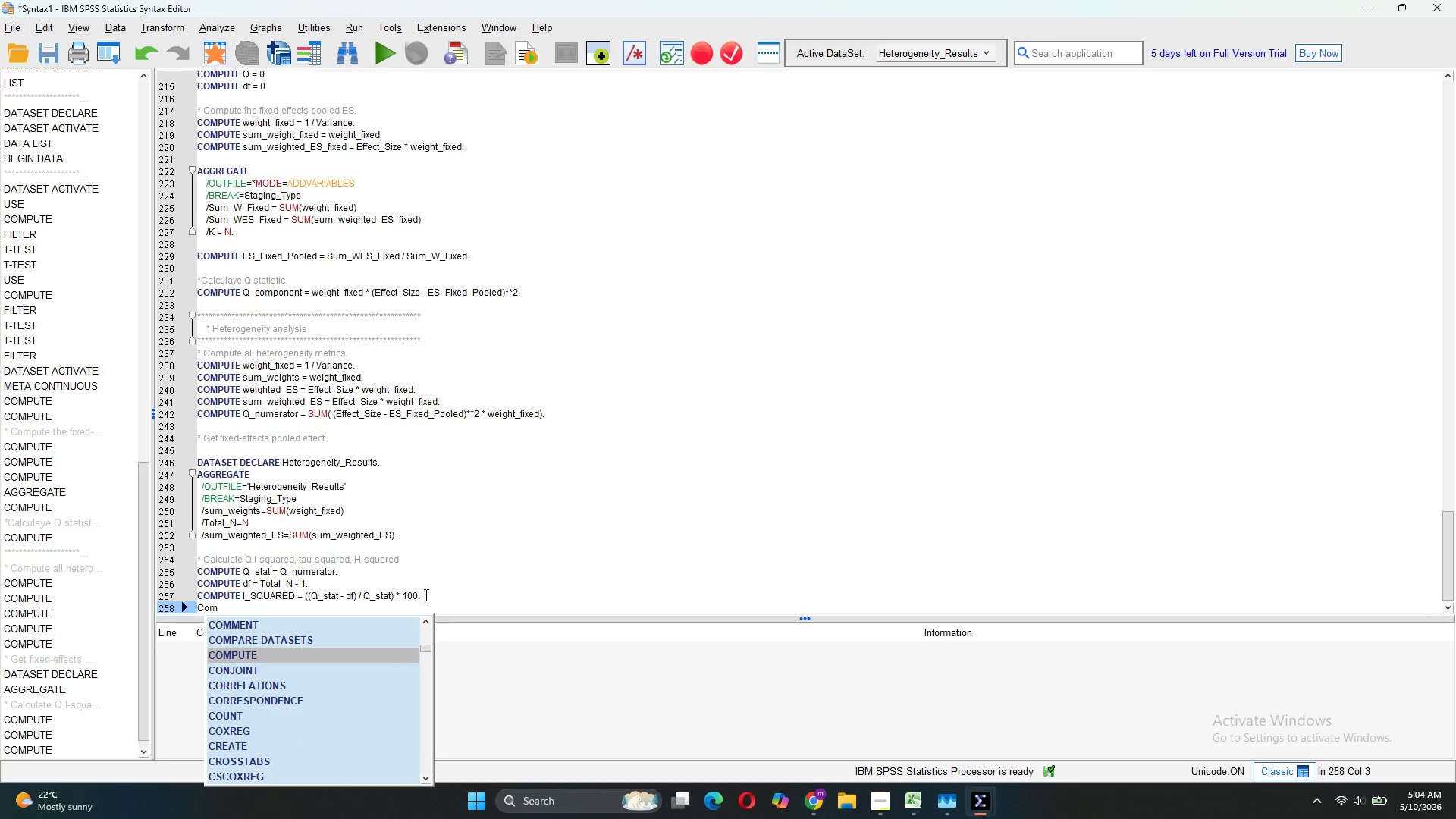 
key(Tab)
 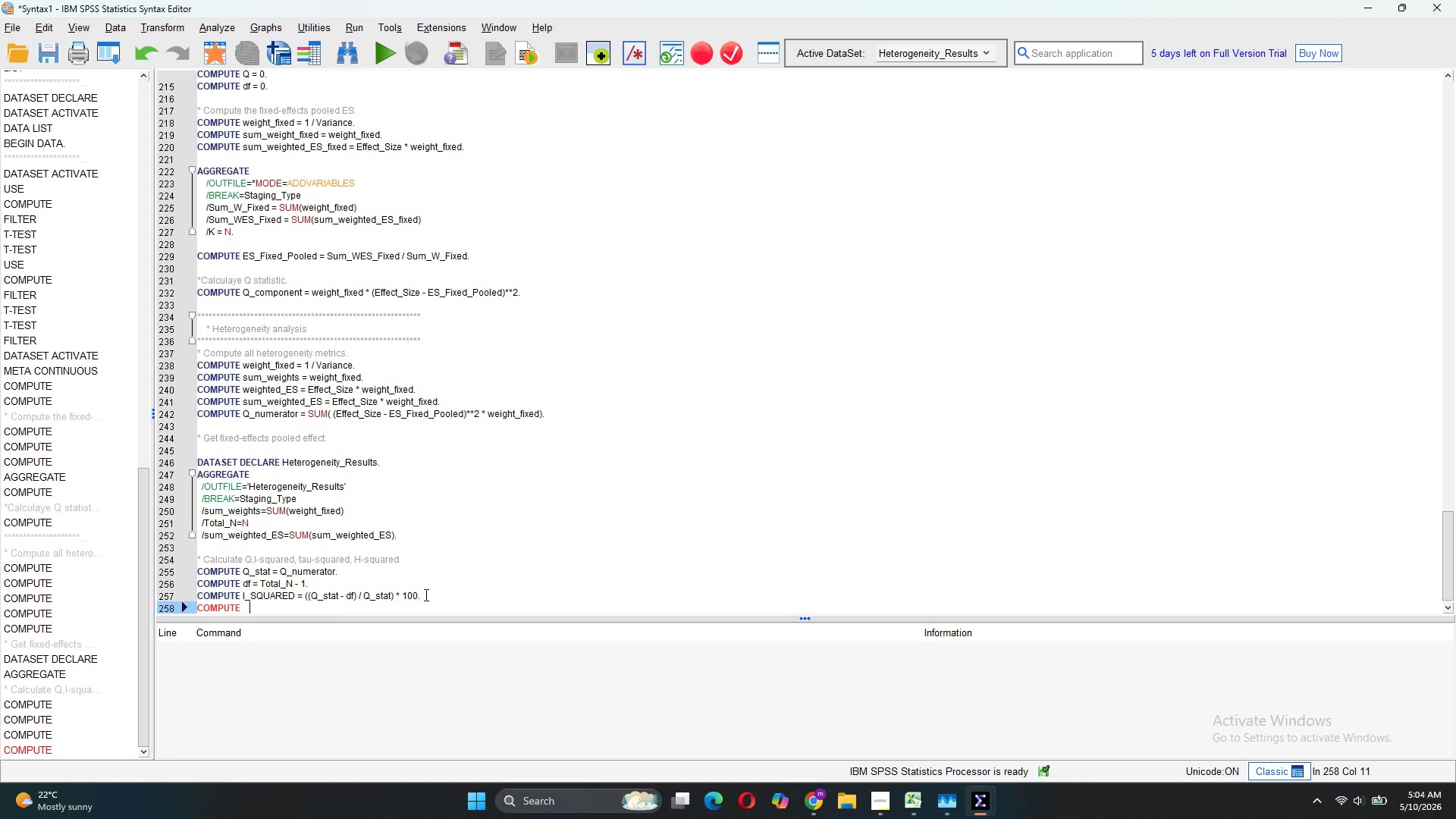 
wait(5.38)
 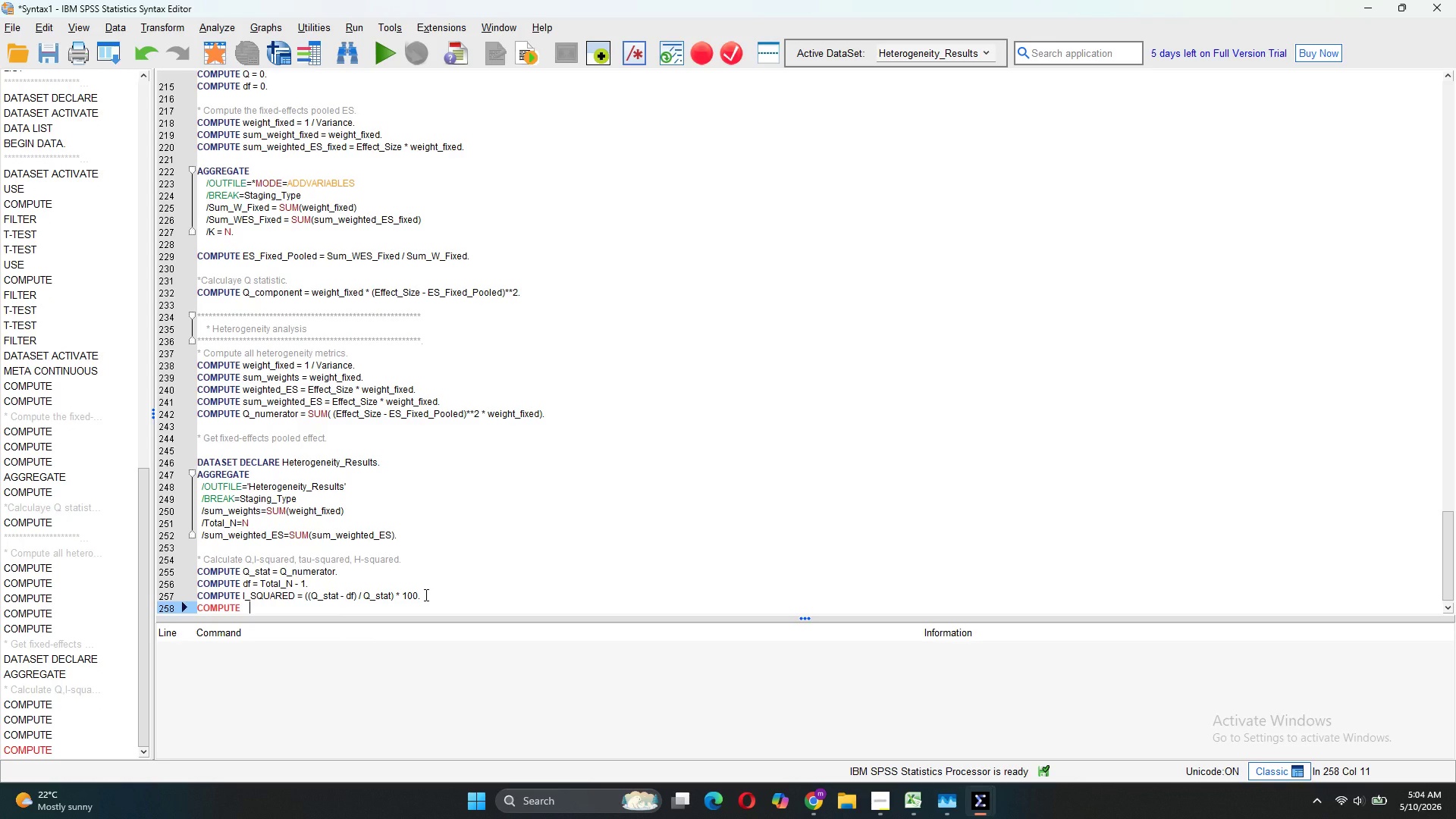 
key(Backspace)
key(Backspace)
key(Backspace)
type(h)
key(Backspace)
type(H_S)
key(Backspace)
type(squared = Q_stat / df.)
 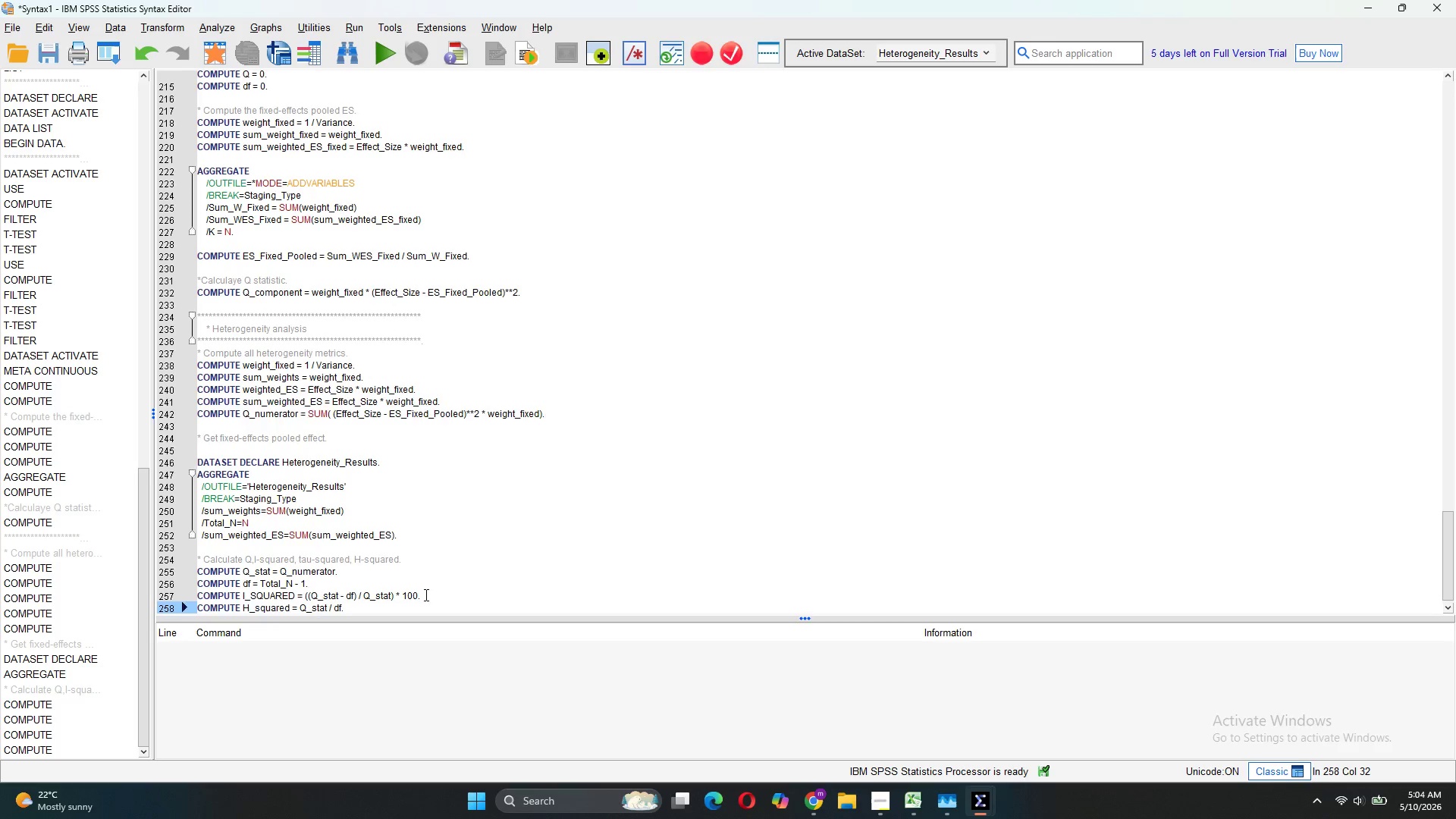 
key(Enter)
 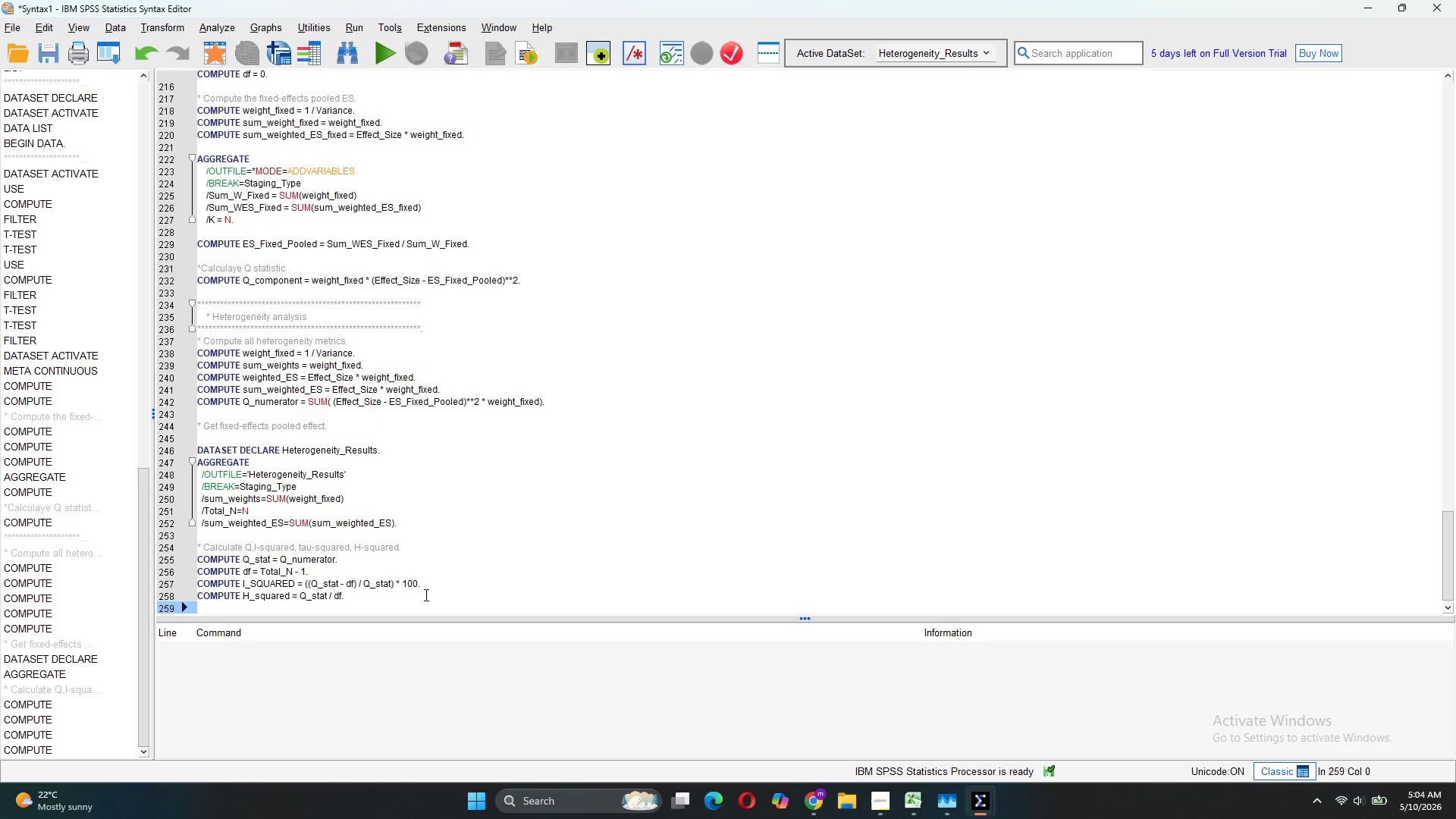 
type(CM)
key(Backspace)
type(OMPUTE tau_squared = m)
key(Backspace)
type((Q_stats -df) / (Sum_Weights - (Sum_)
 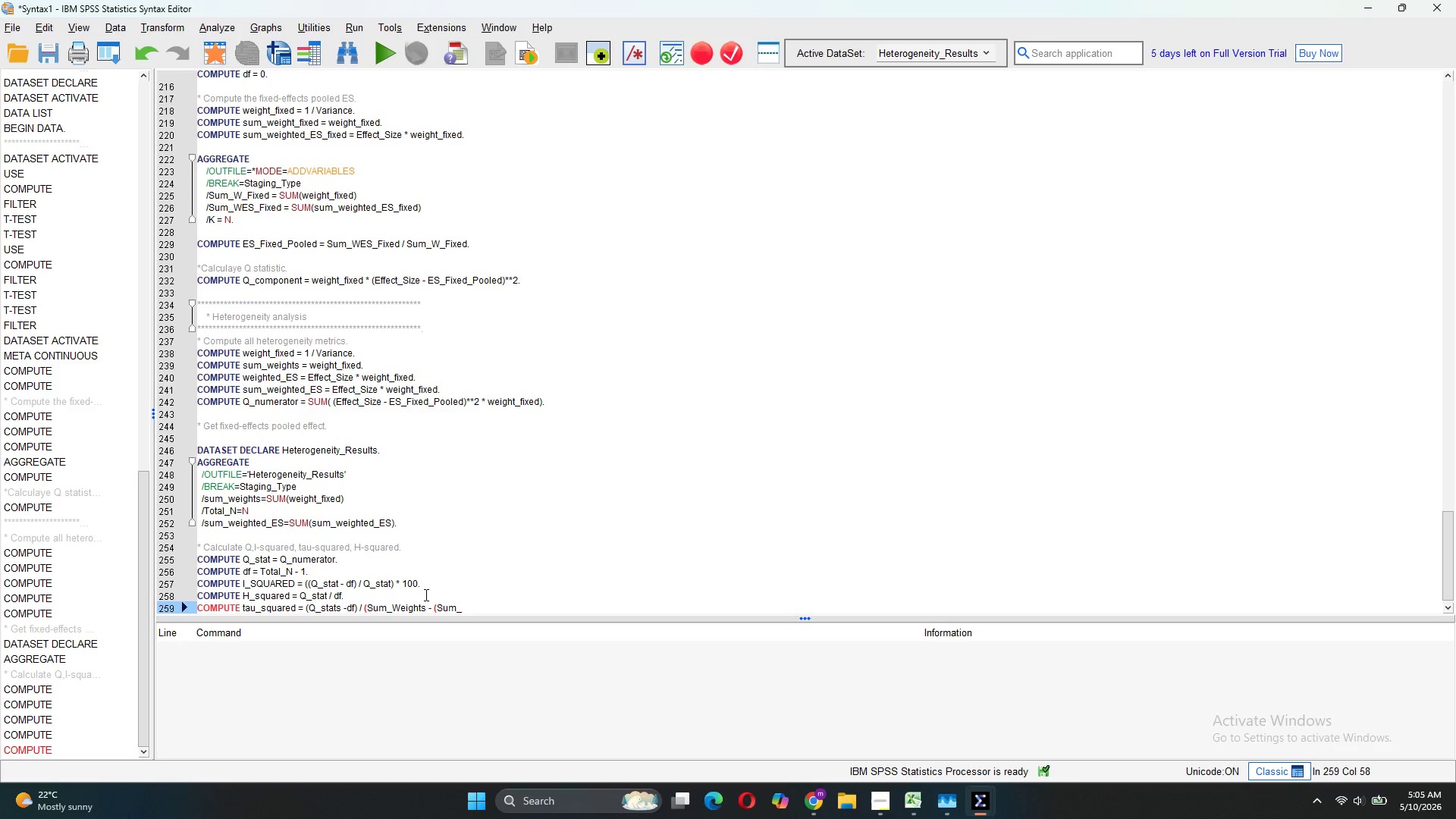 
left_click([370, 604])
 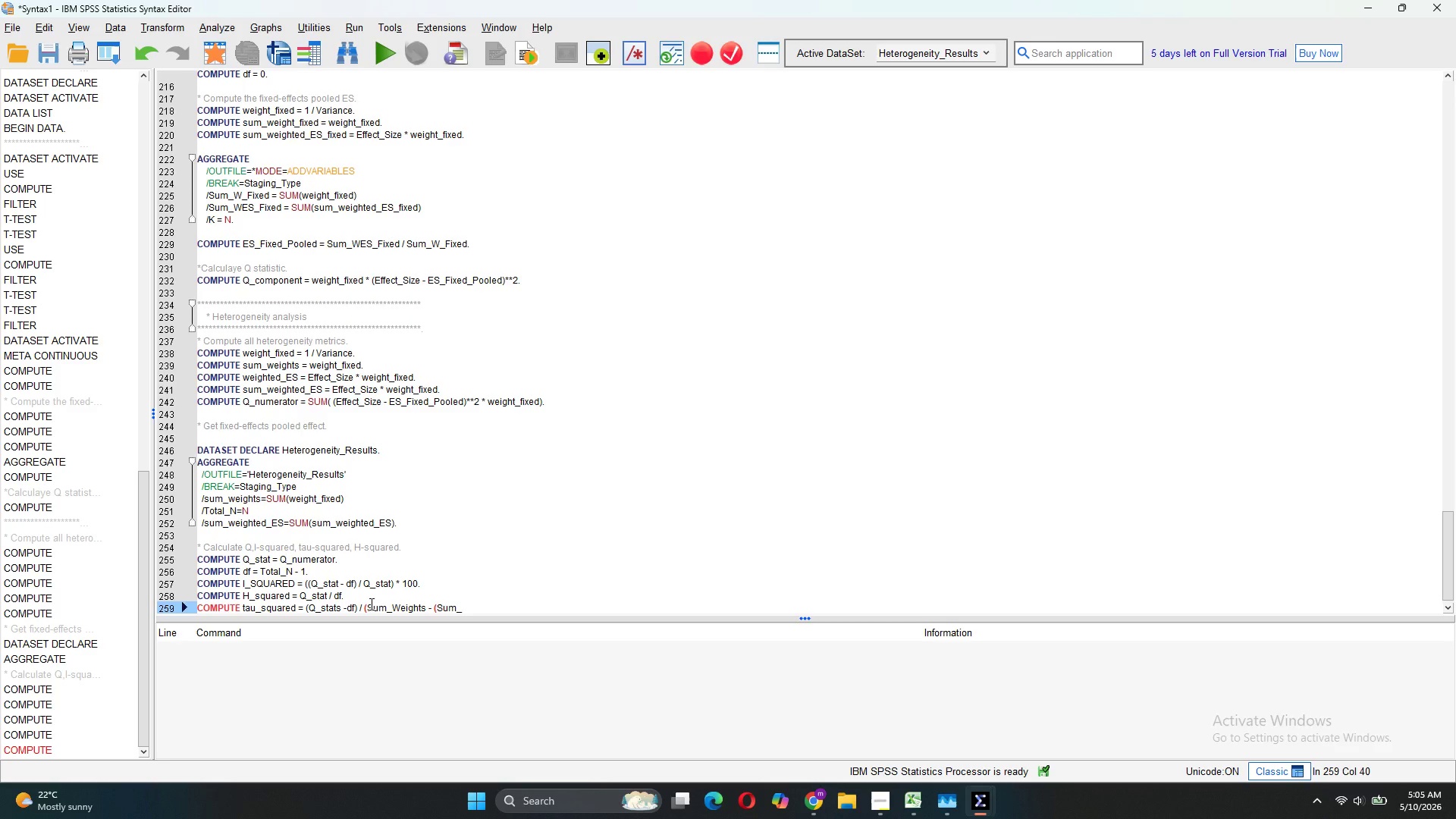 
key(Backspace)
 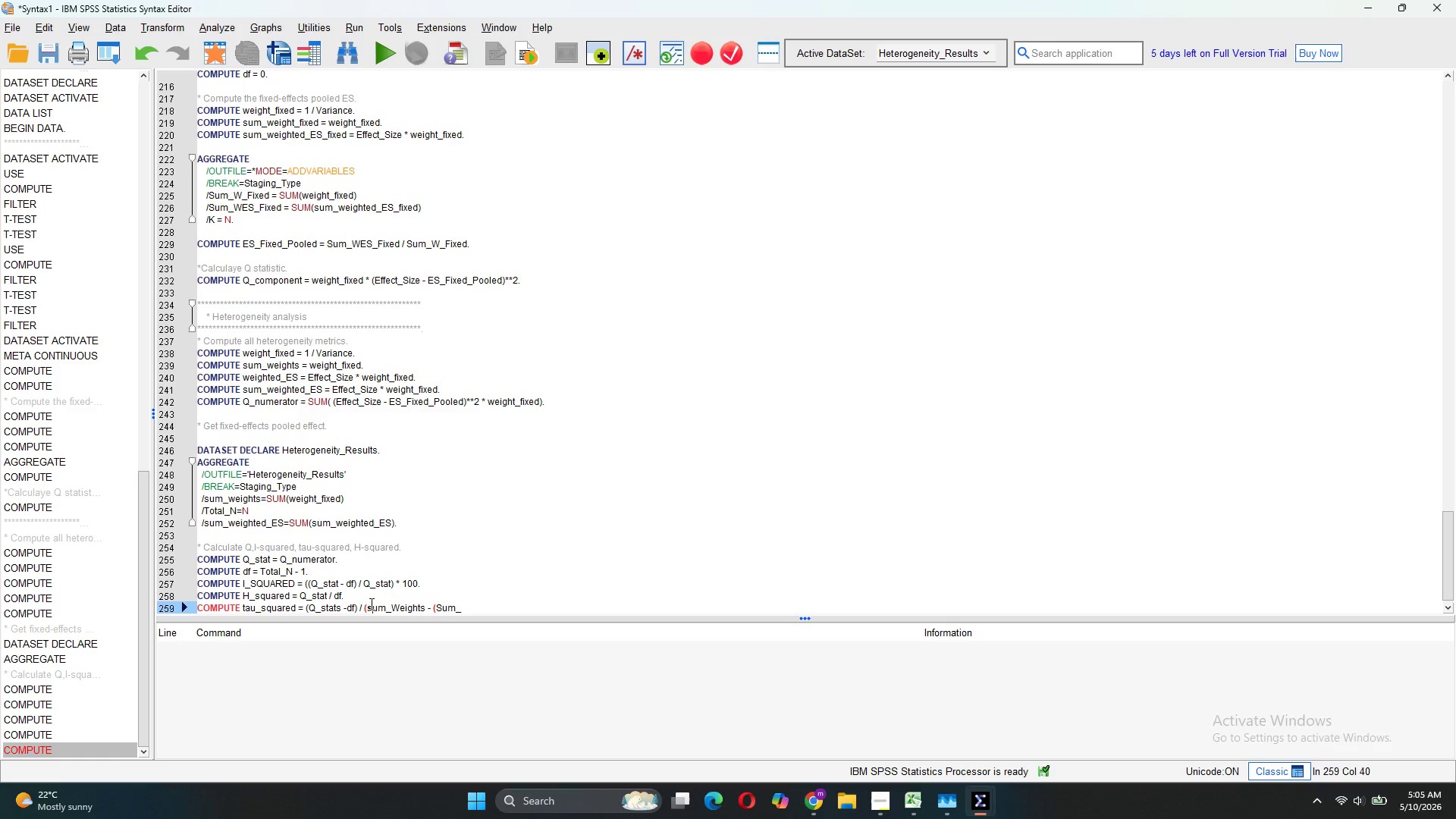 
key(S)
 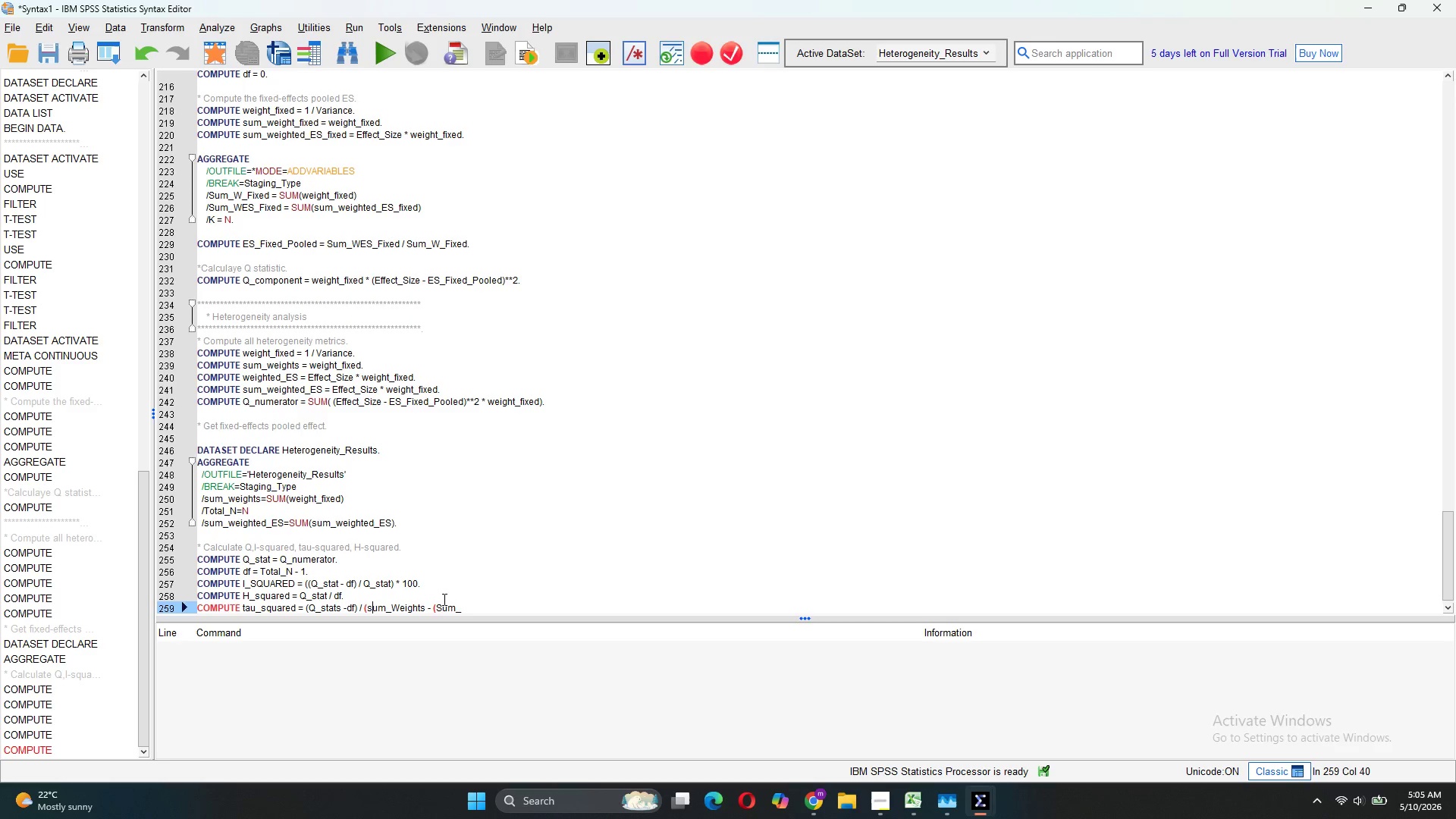 
left_click([444, 607])
 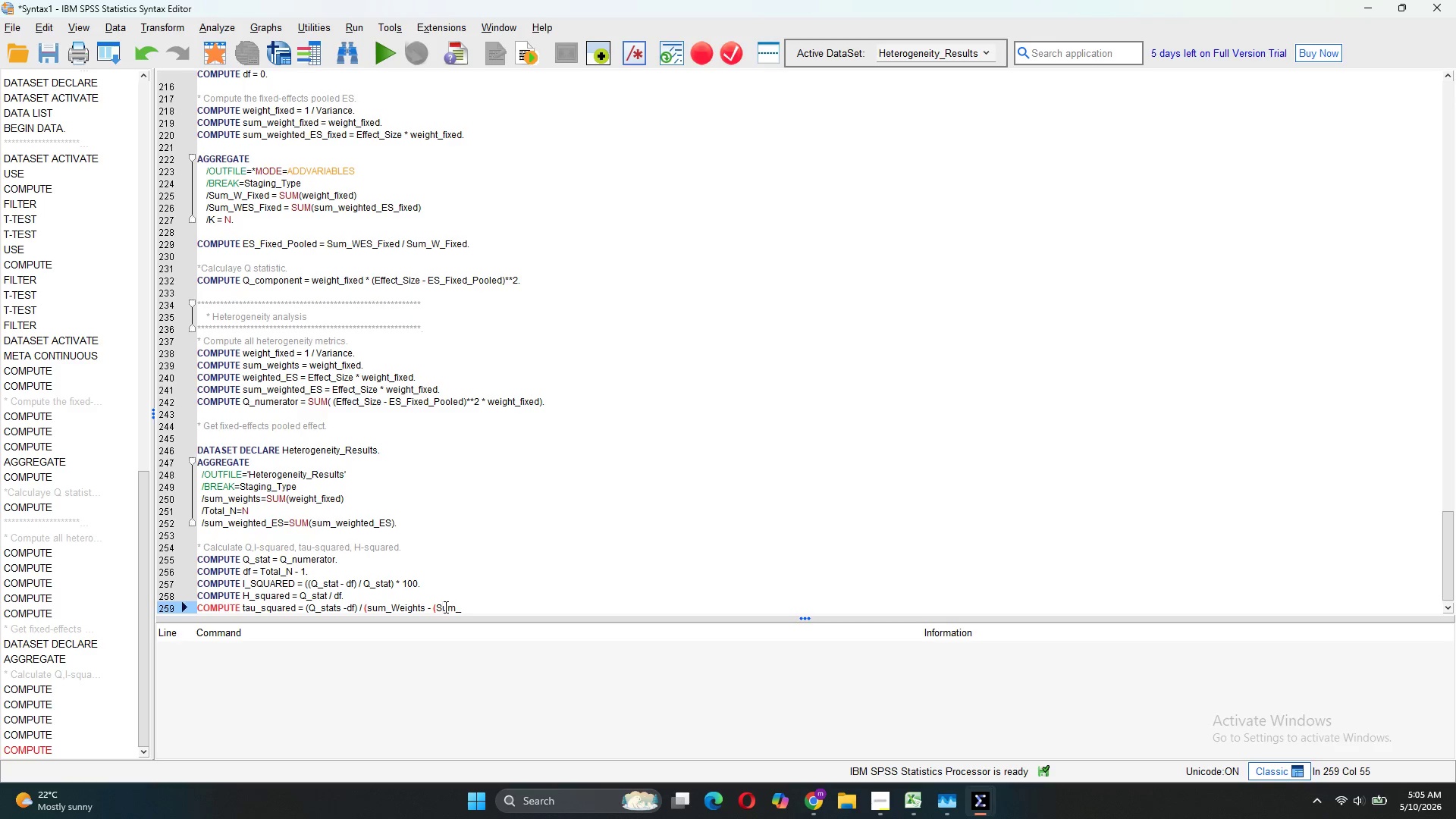 
key(Backspace)
 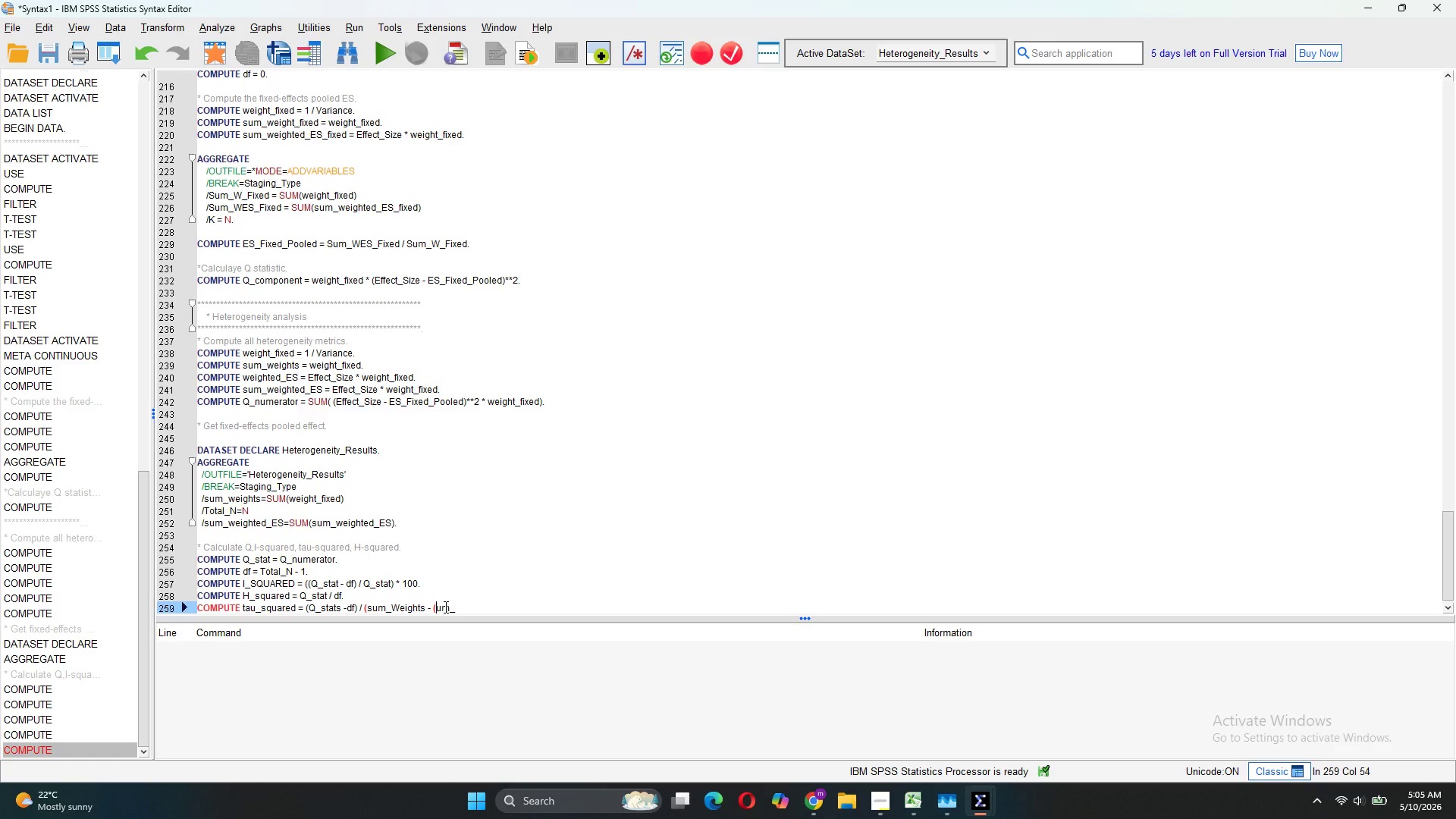 
key(S)
 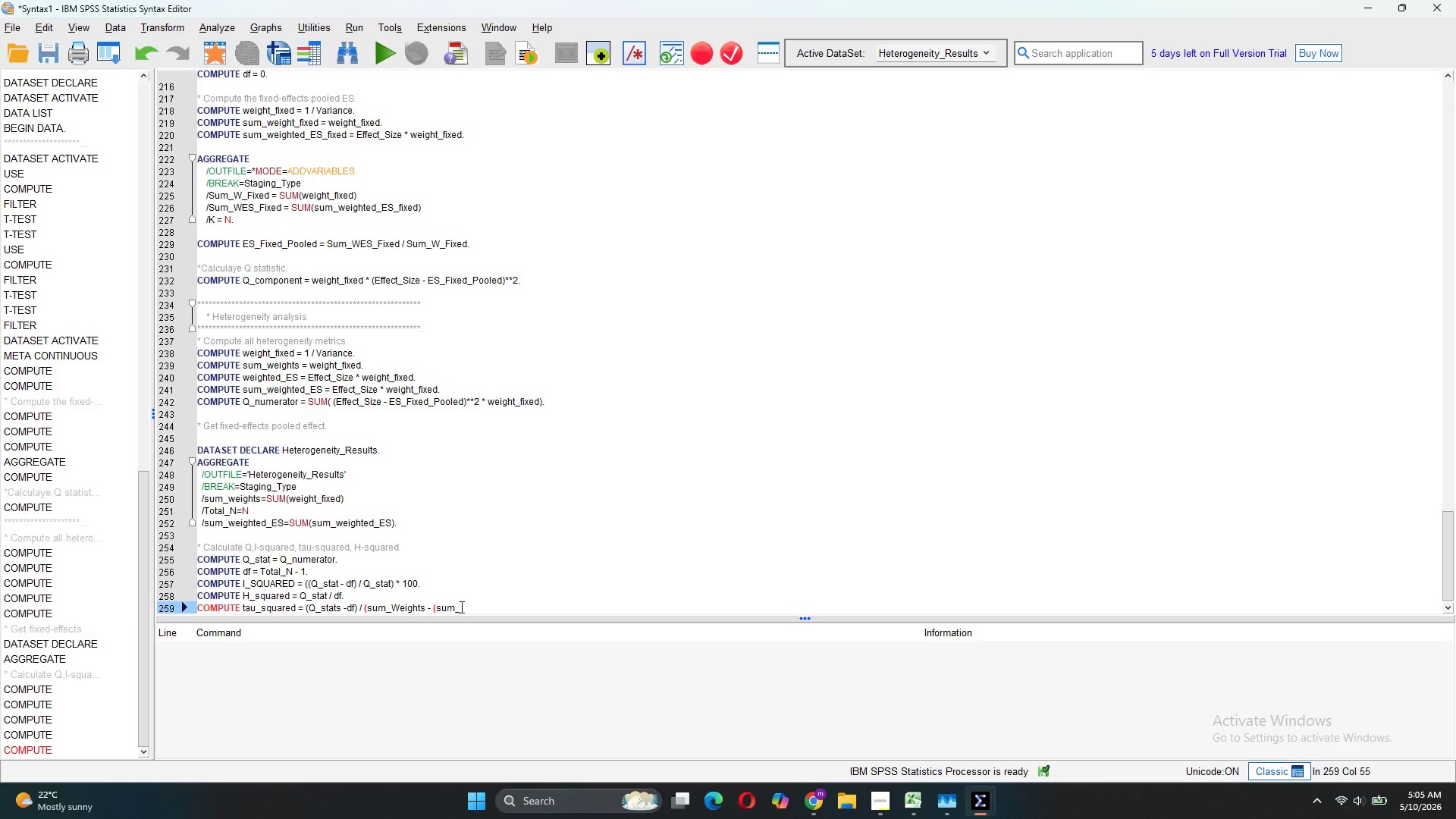 
left_click([462, 607])
 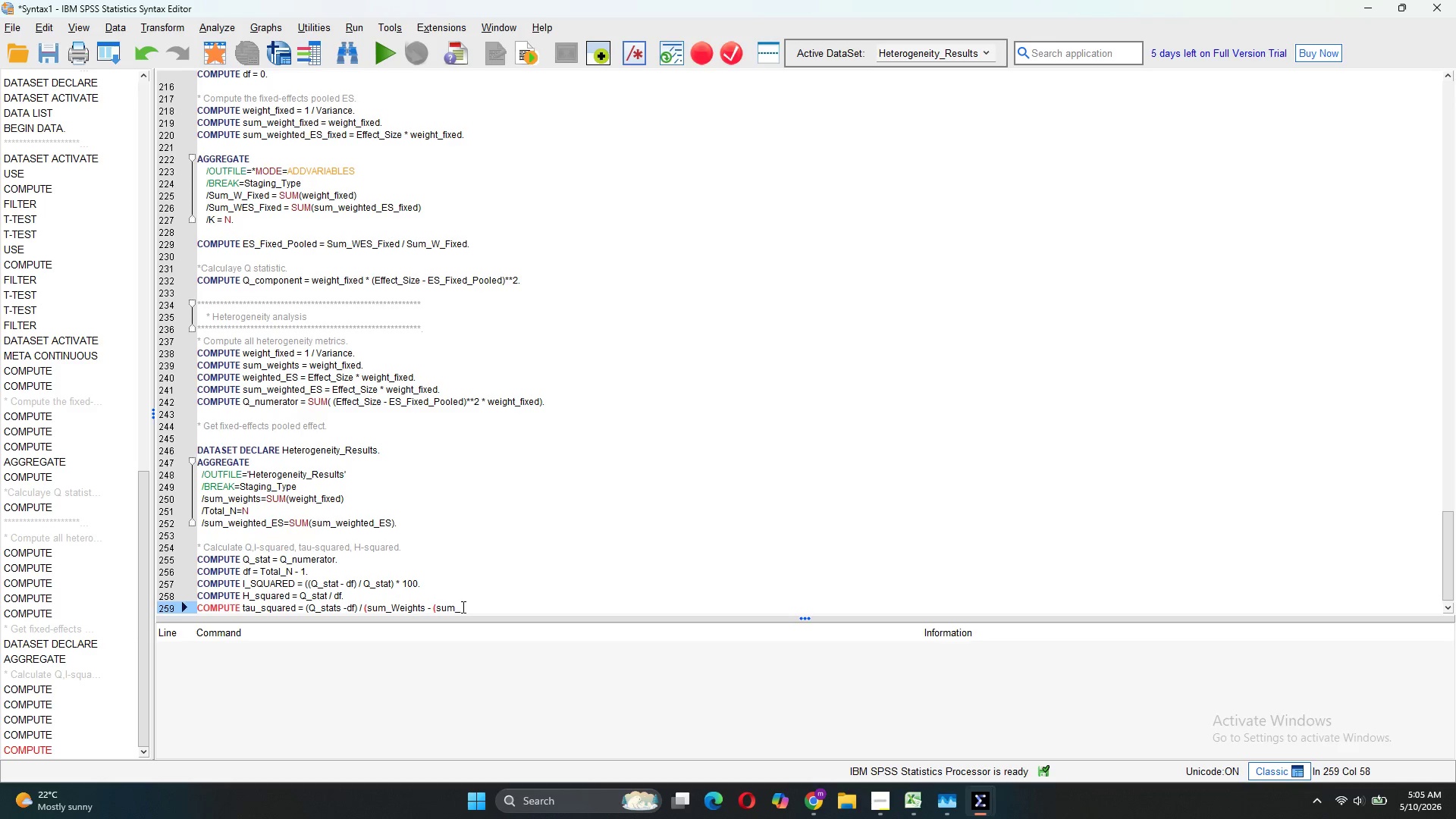 
type(weights**2 / sum_weights)).)
 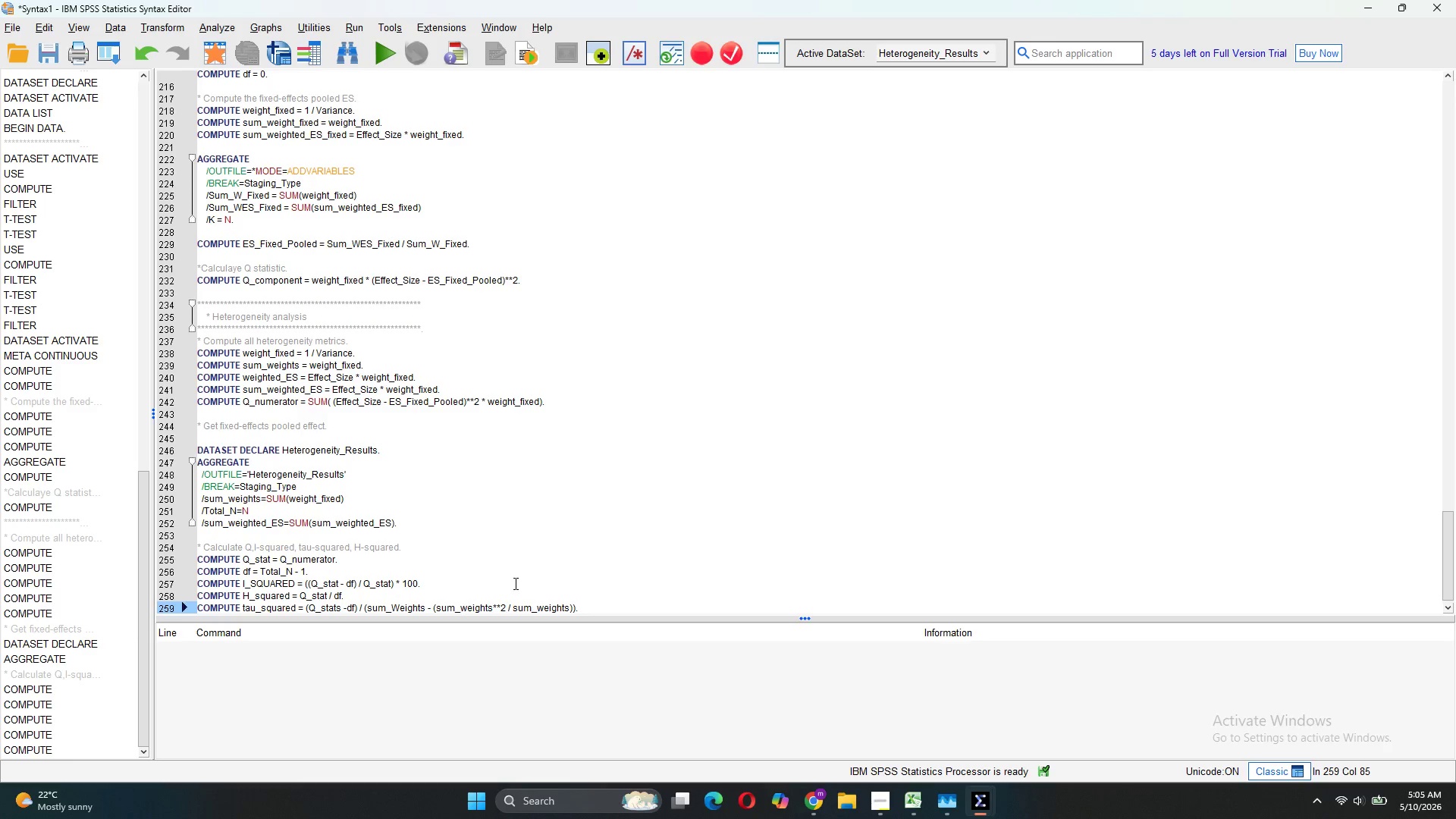 
scroll: coordinate [610, 575], scroll_direction: down, amount: 2.0
 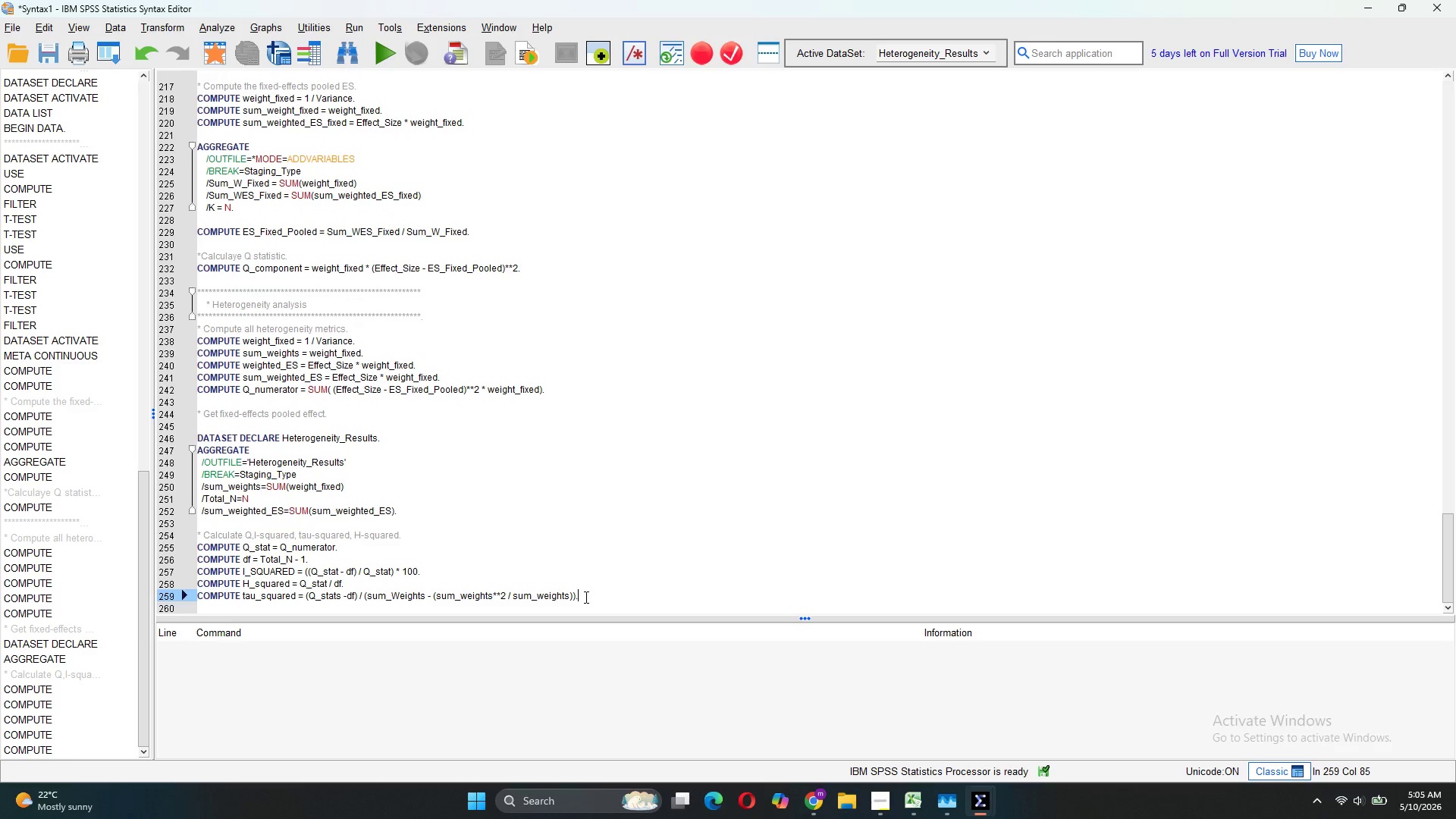 
left_click_drag(start_coordinate=[582, 598], to_coordinate=[193, 549])
 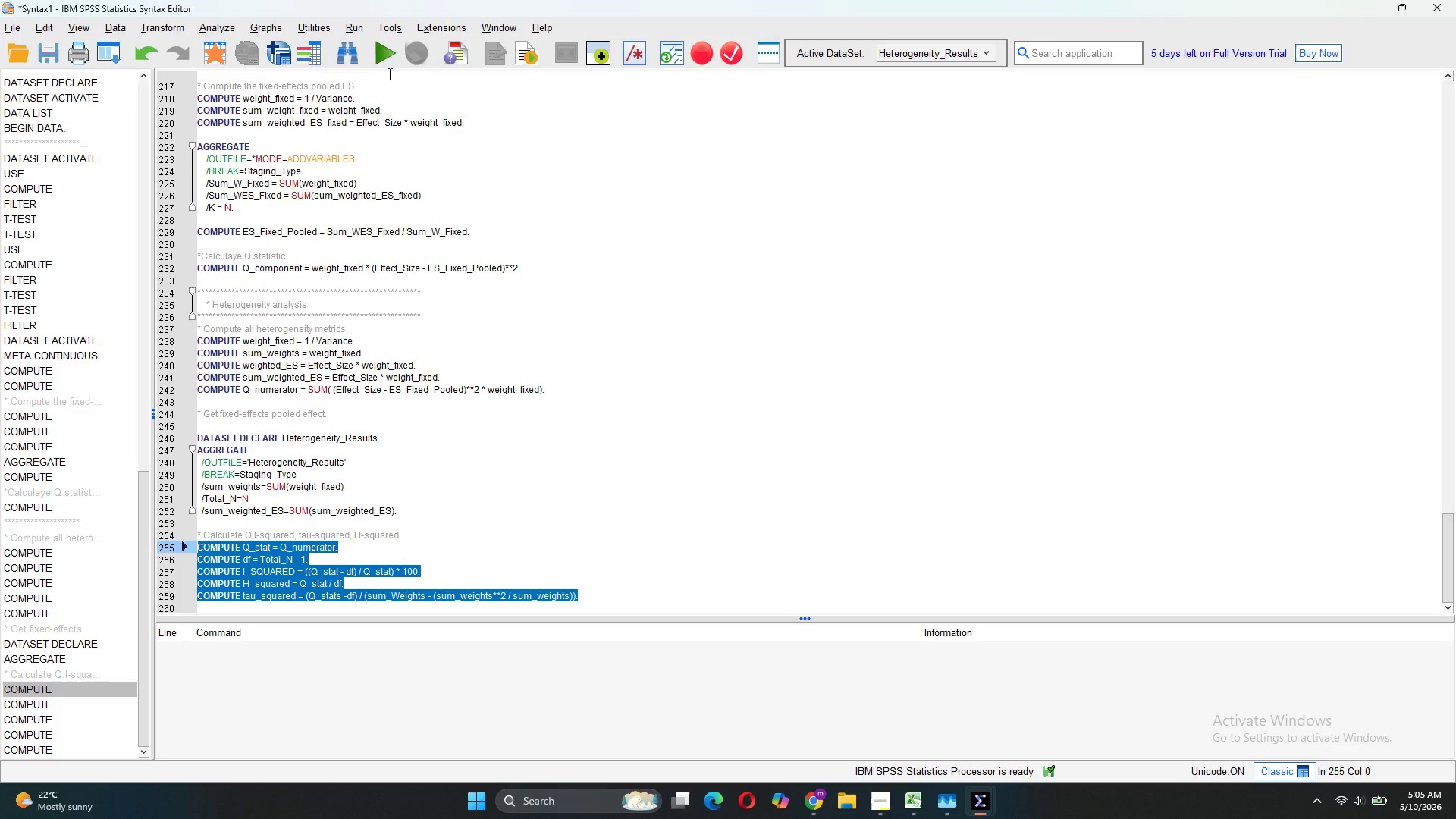 
left_click([386, 70])
 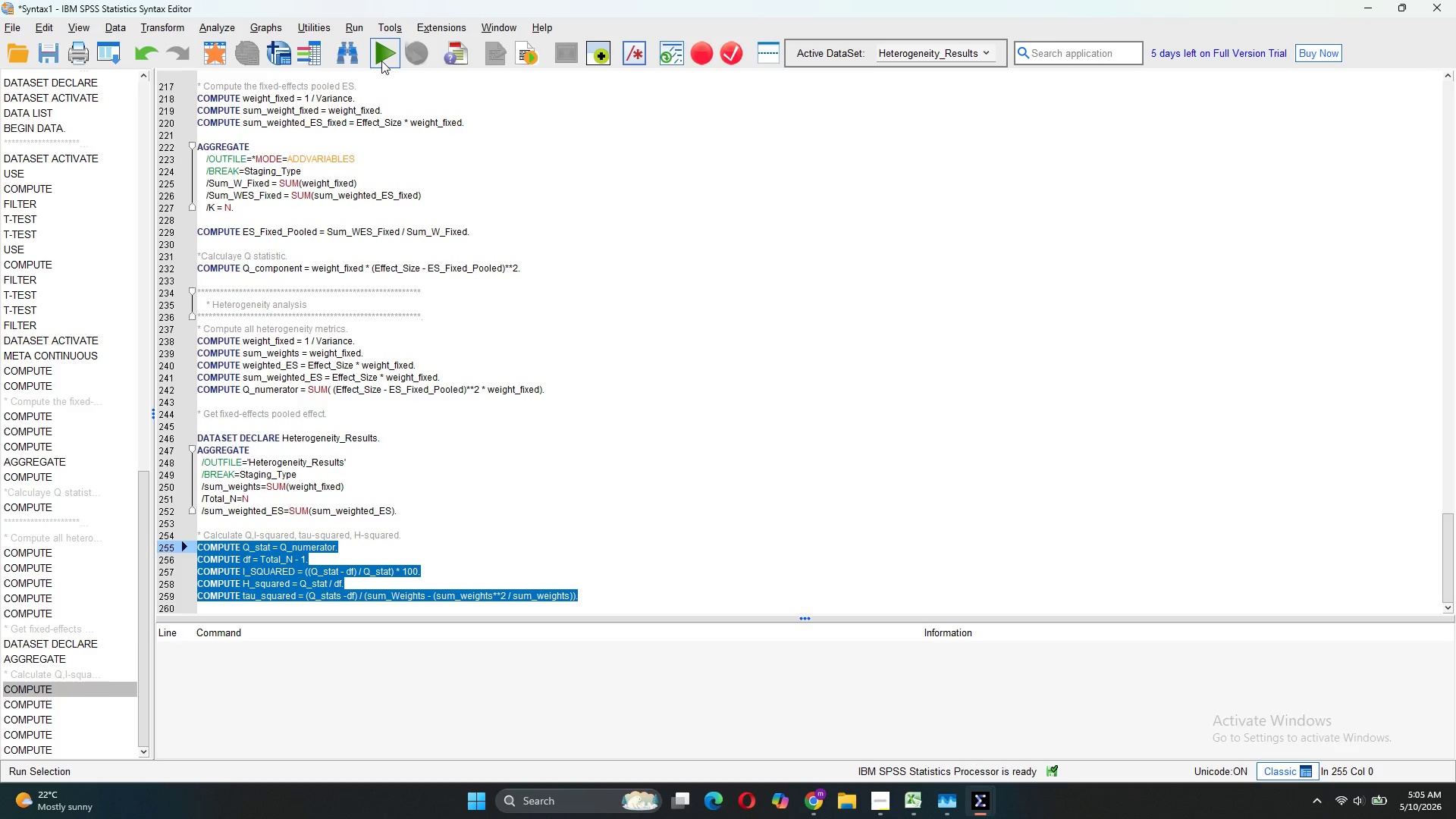 
left_click([381, 61])
 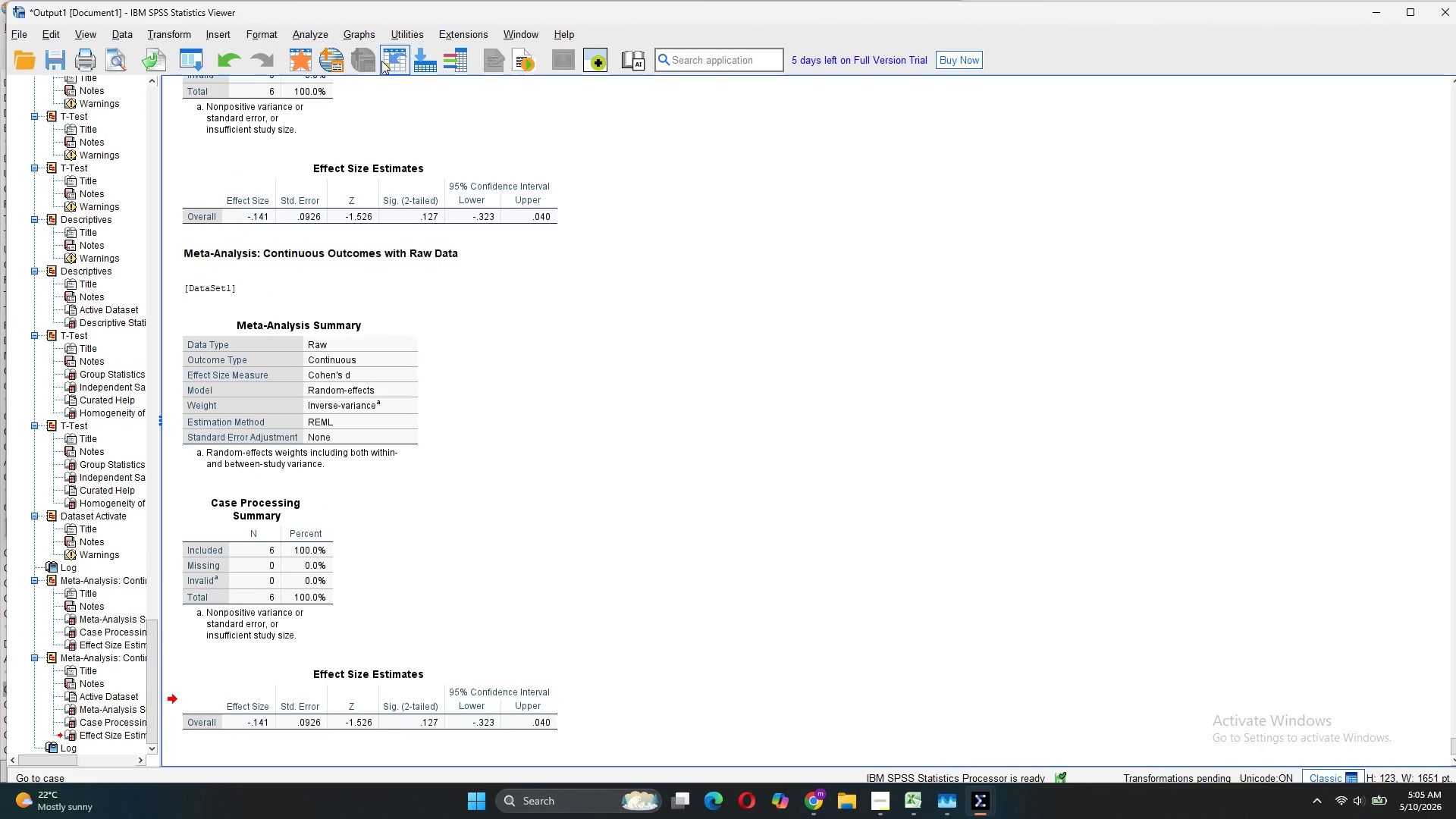 
scroll: coordinate [473, 447], scroll_direction: down, amount: 47.0
 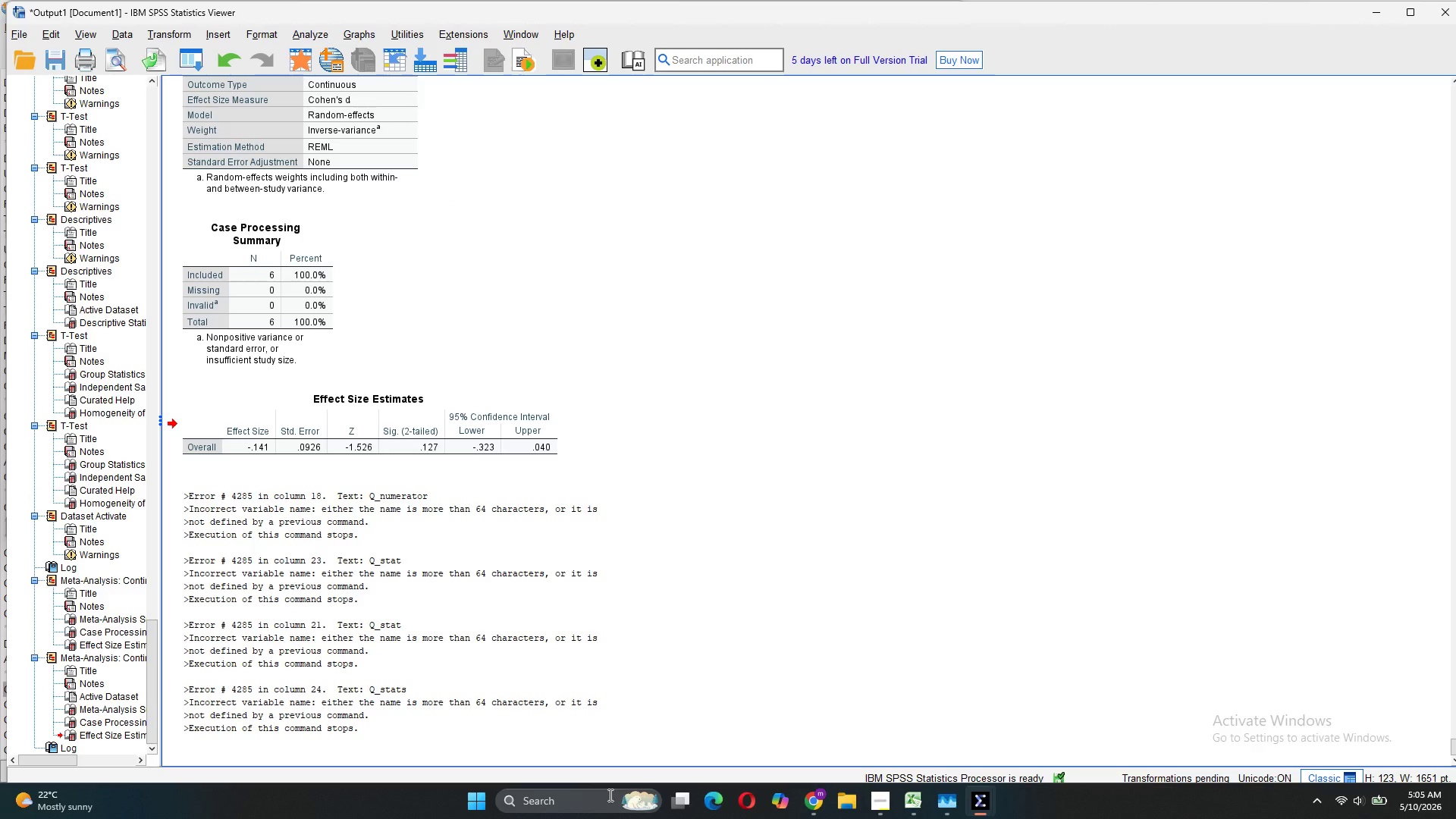 
mouse_move([528, 571])
 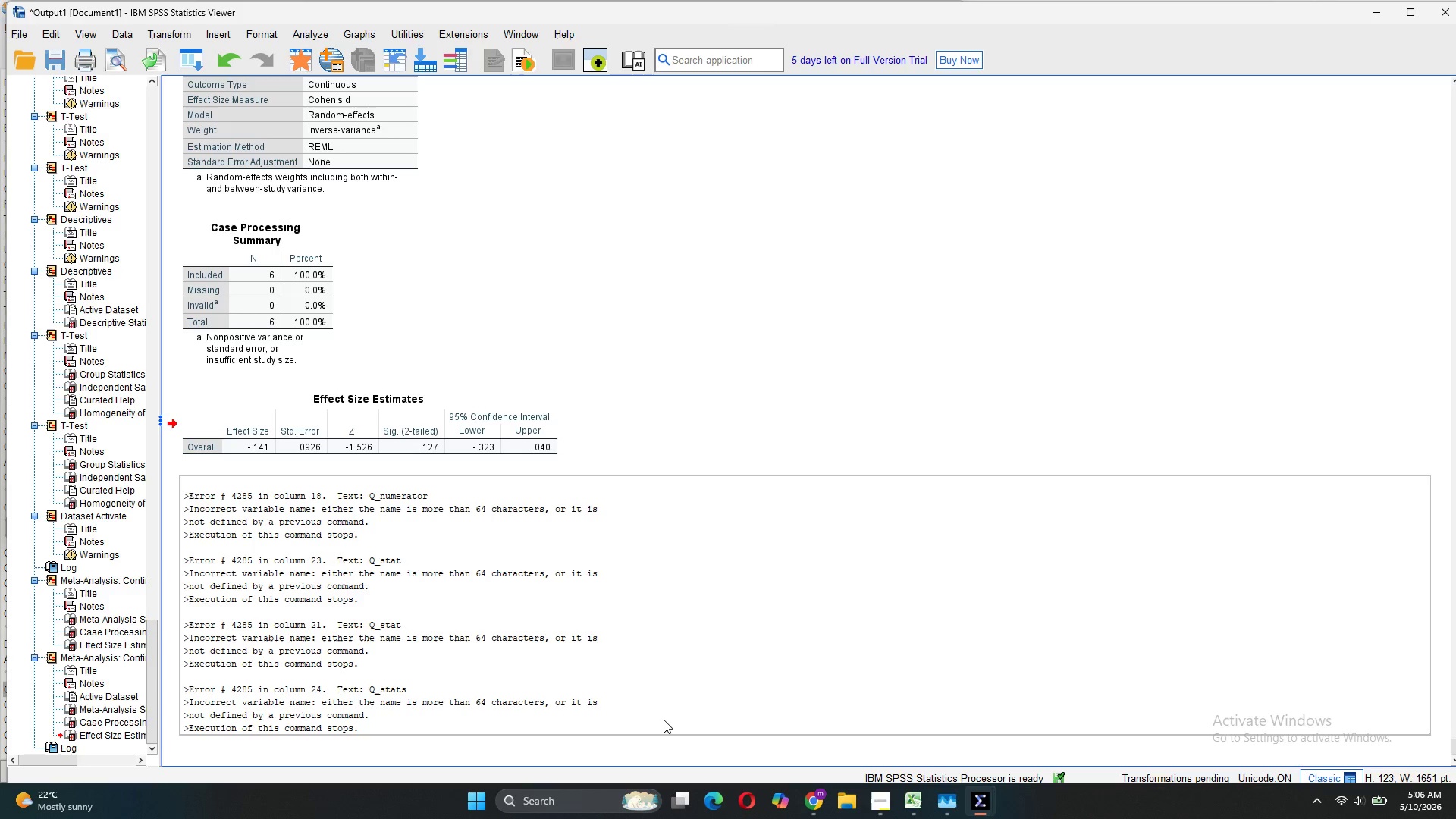 
wait(13.59)
 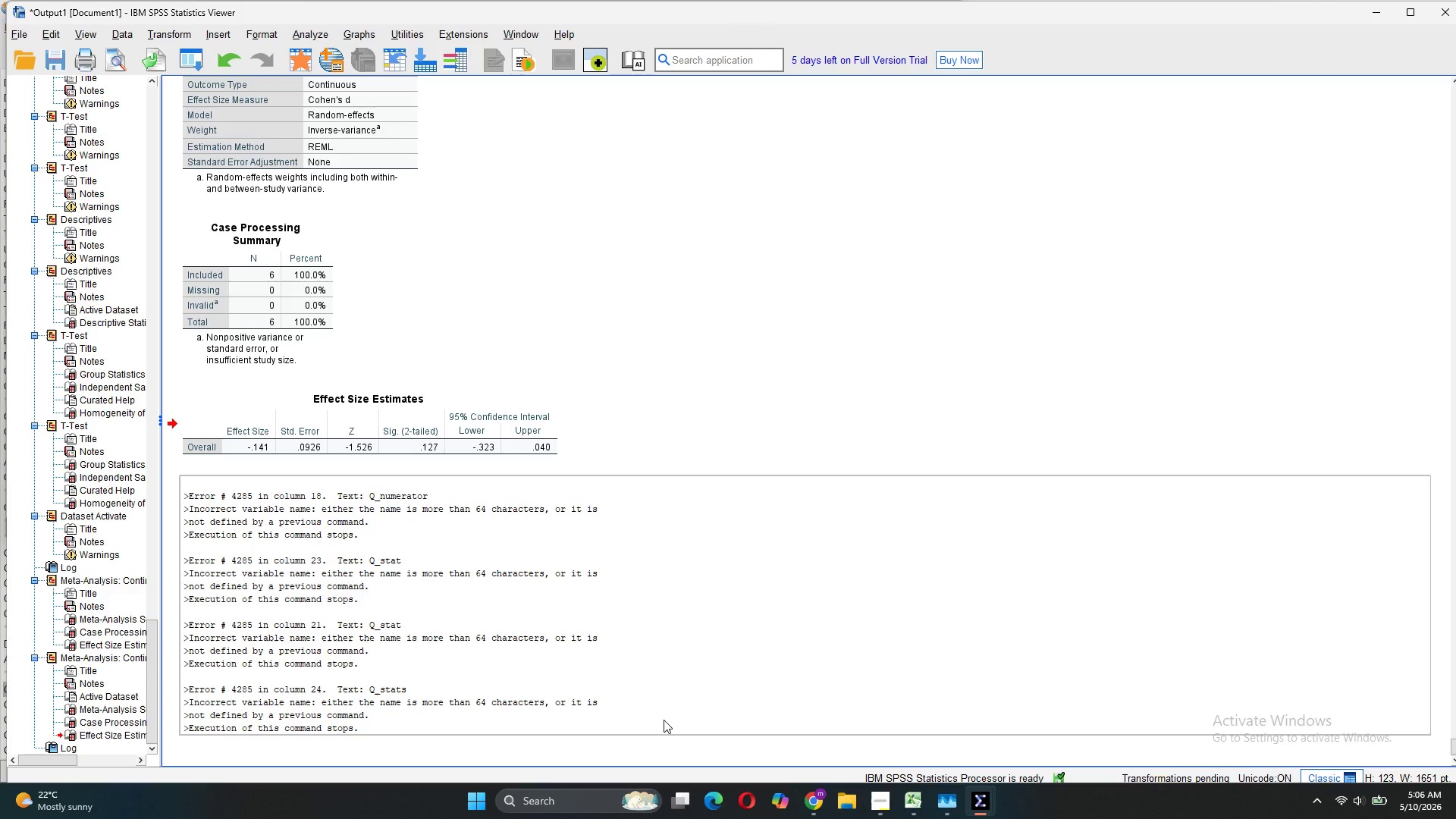 
left_click([581, 751])
 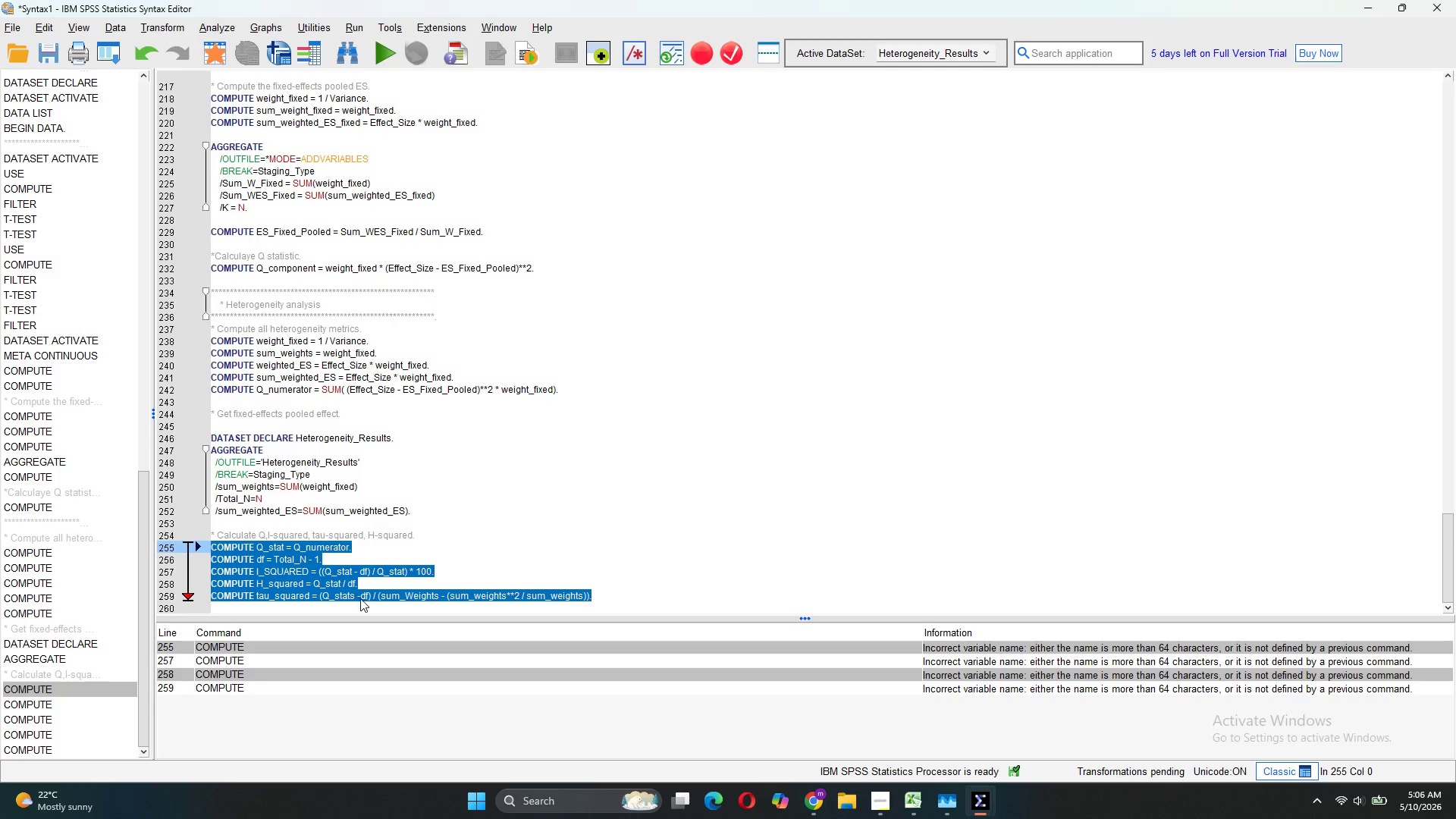 
left_click([353, 596])
 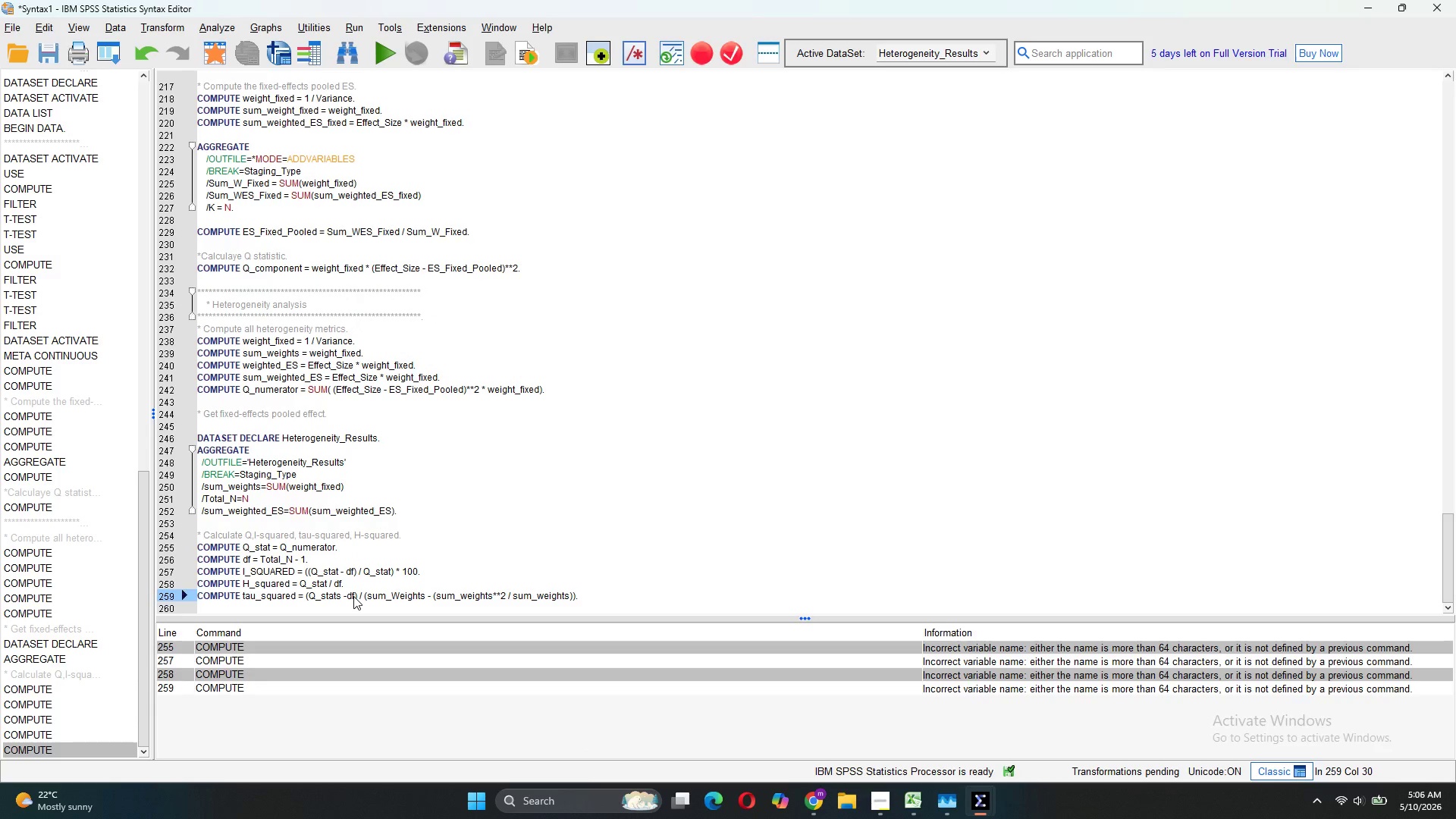 
key(Backspace)
 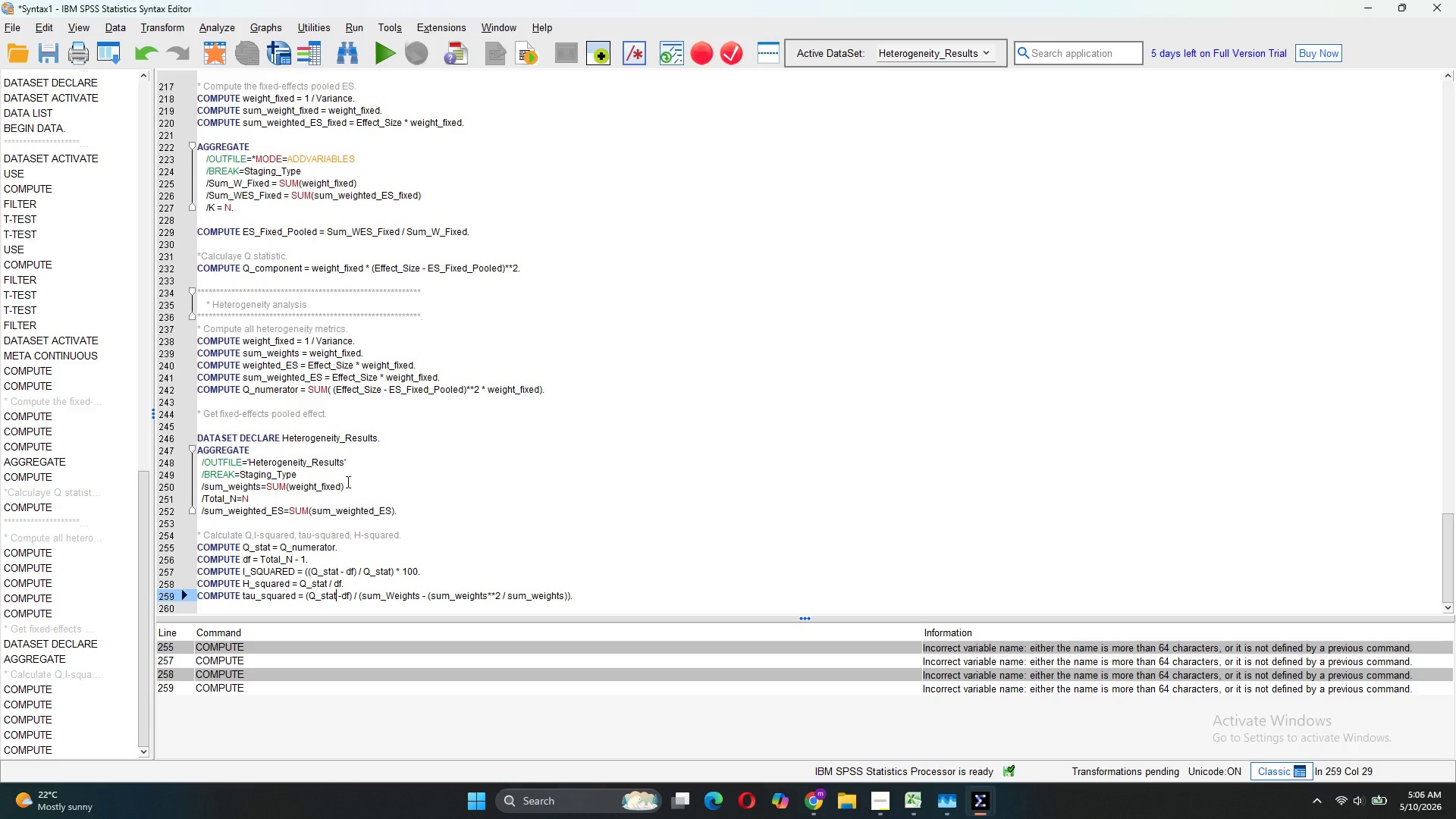 
wait(7.11)
 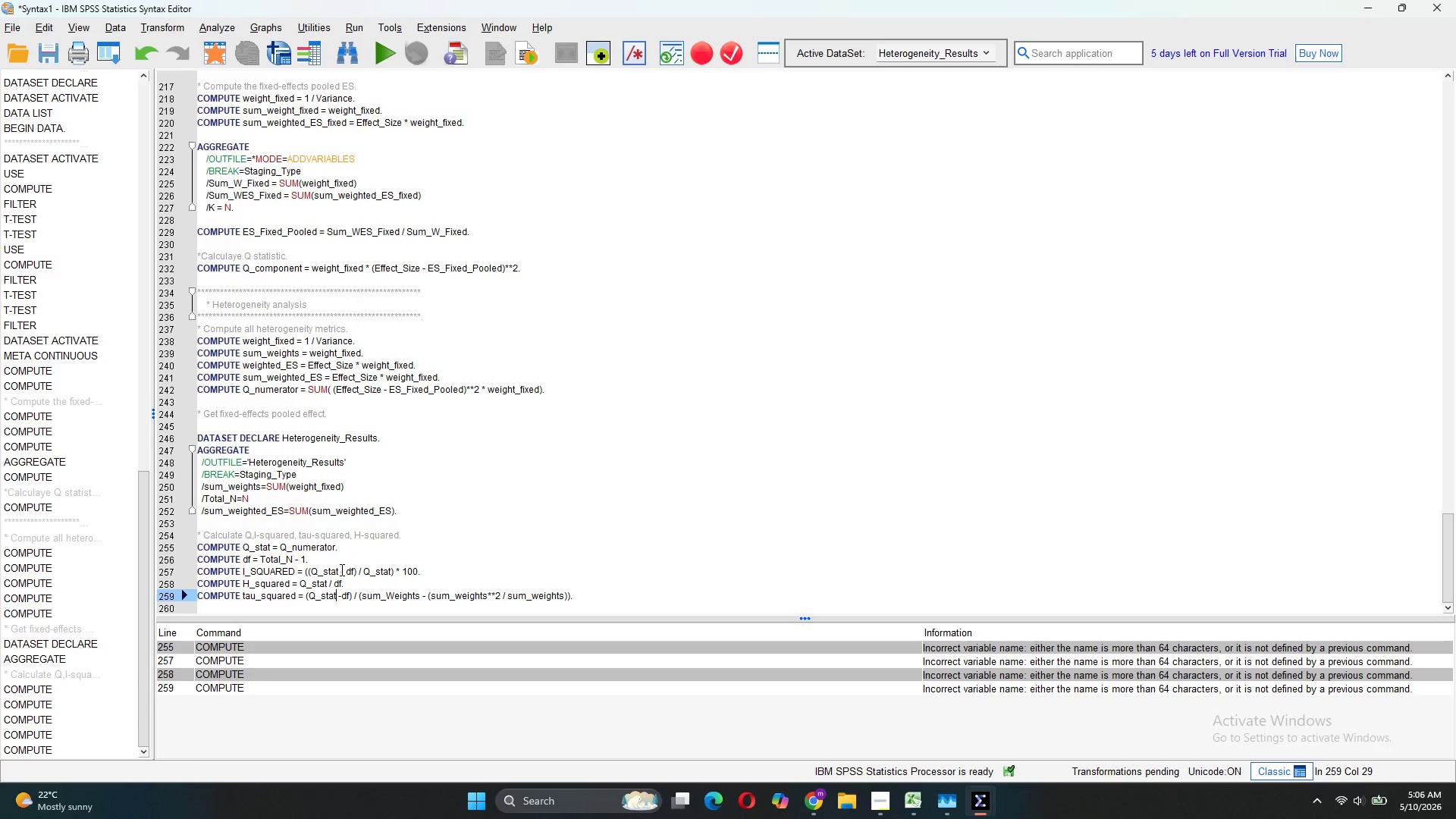 
left_click_drag(start_coordinate=[562, 387], to_coordinate=[185, 388])
 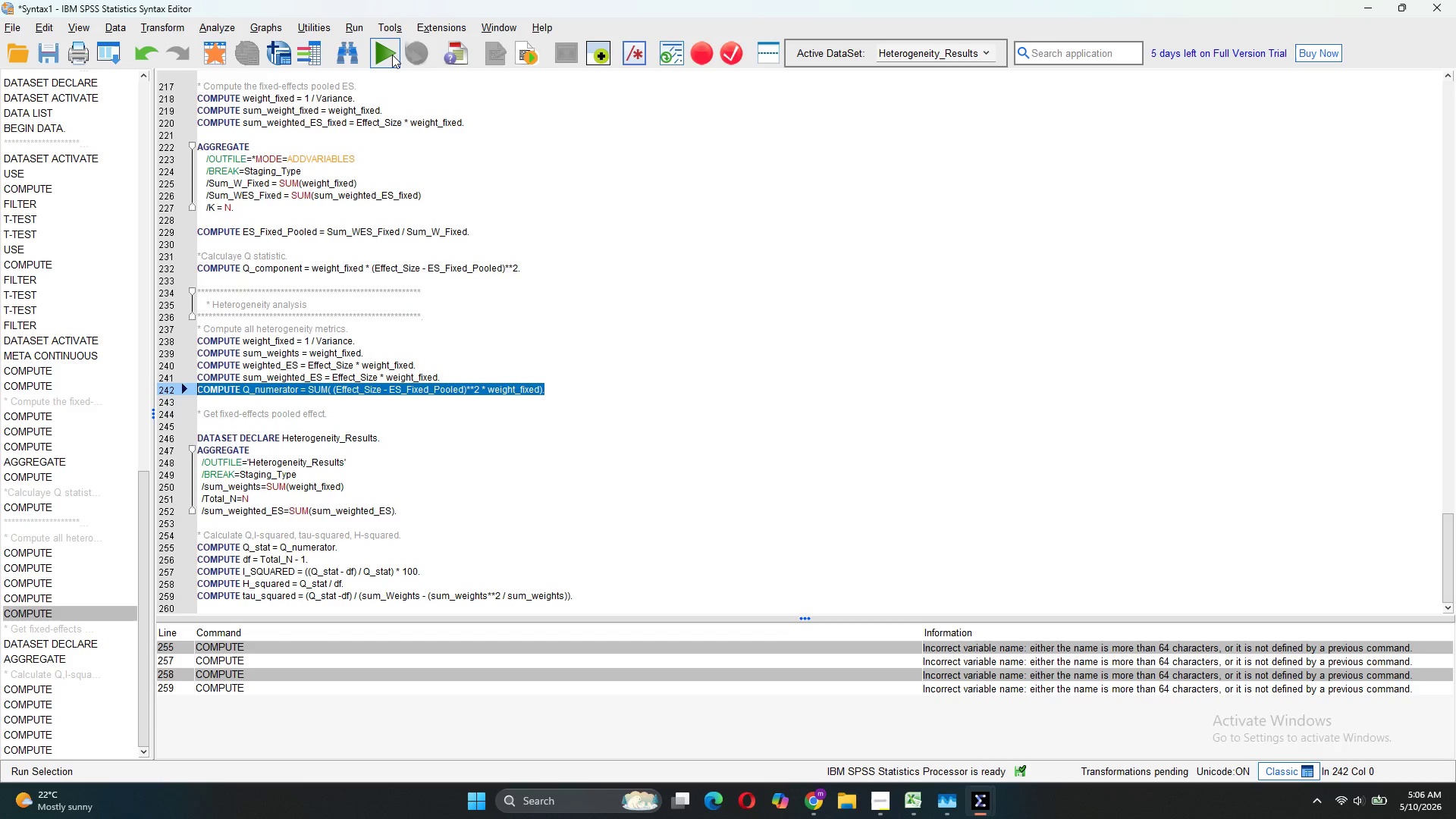 
left_click([392, 55])
 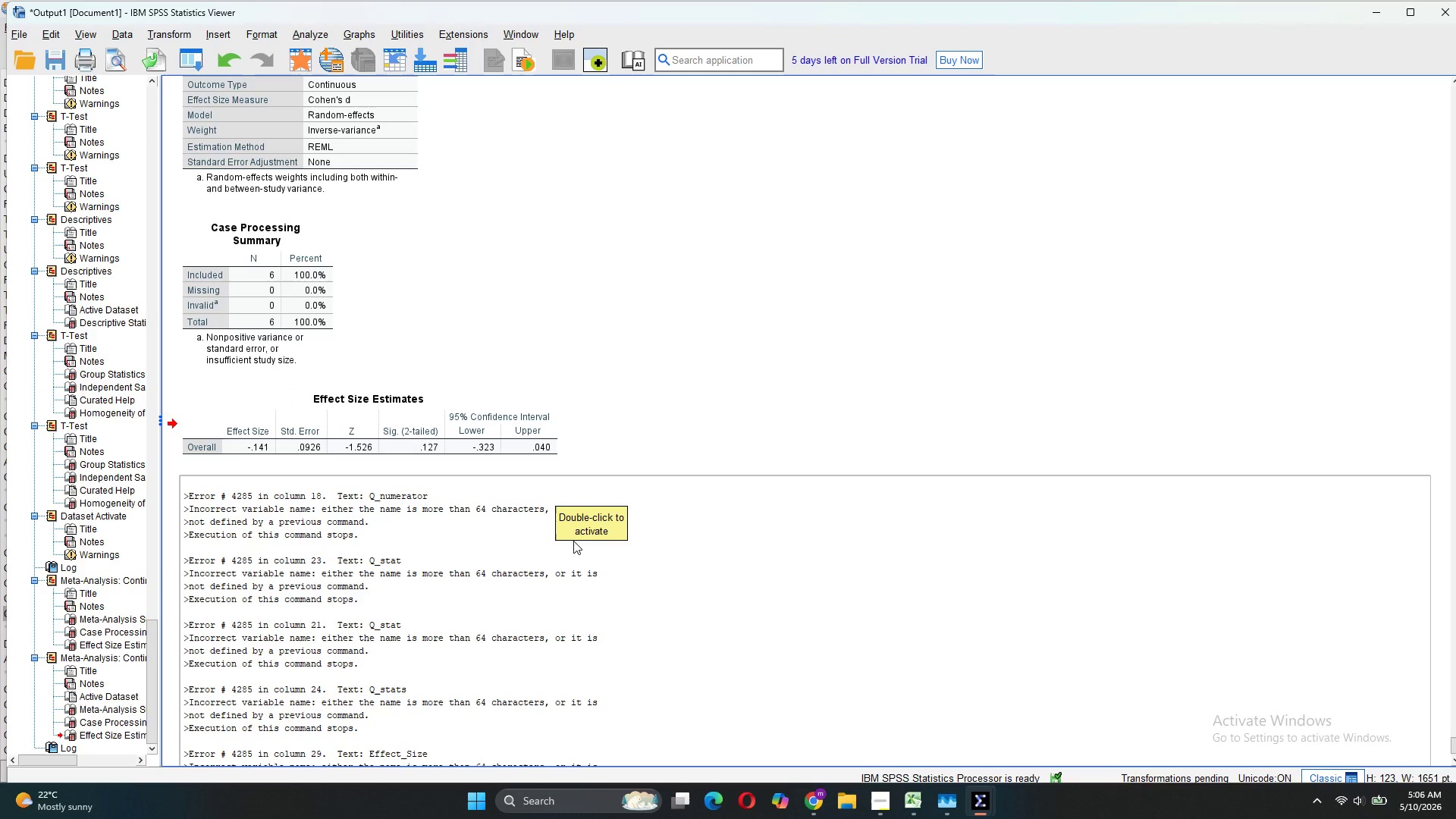 
scroll: coordinate [522, 726], scroll_direction: down, amount: 6.0
 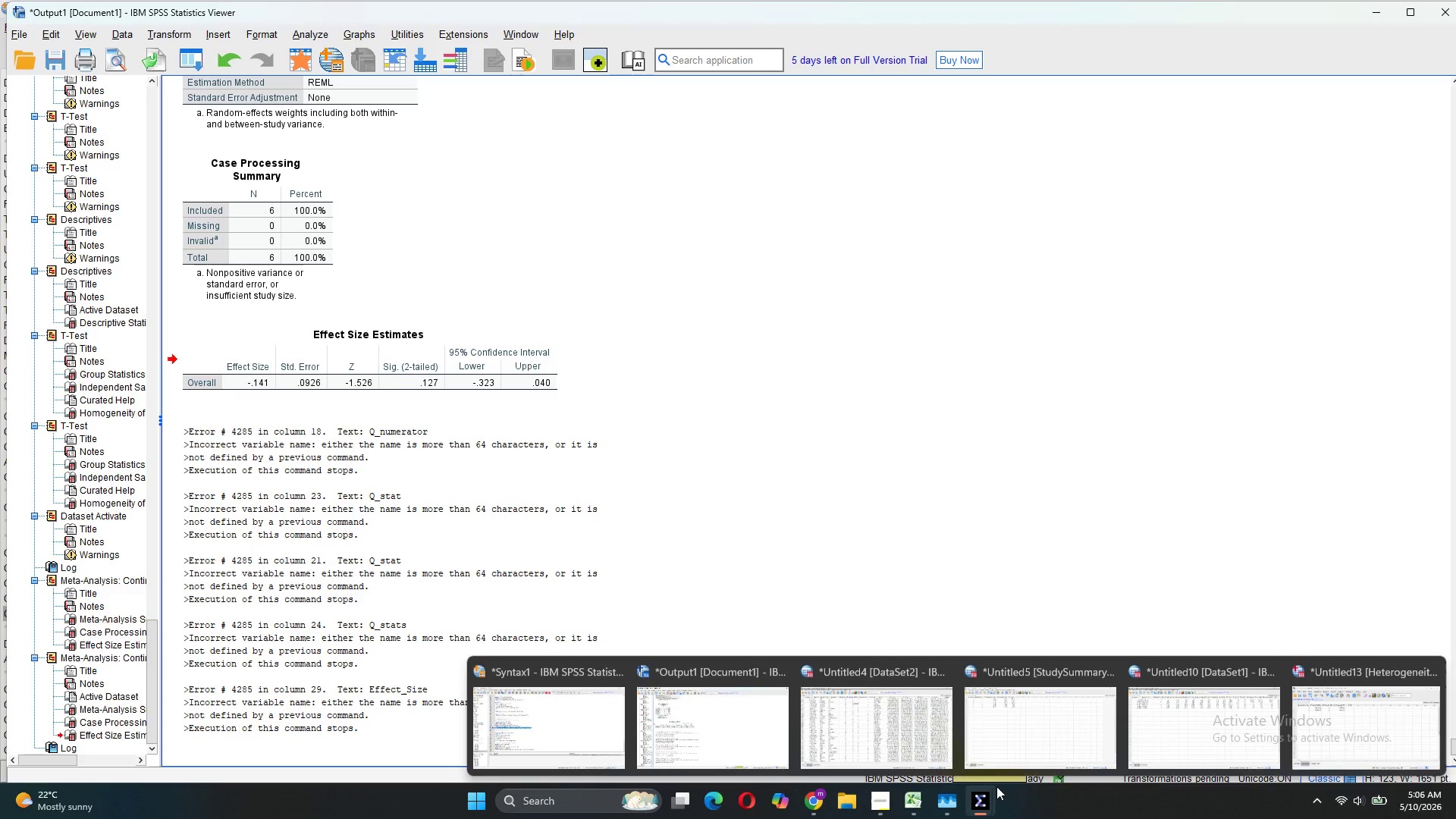 
left_click([570, 723])
 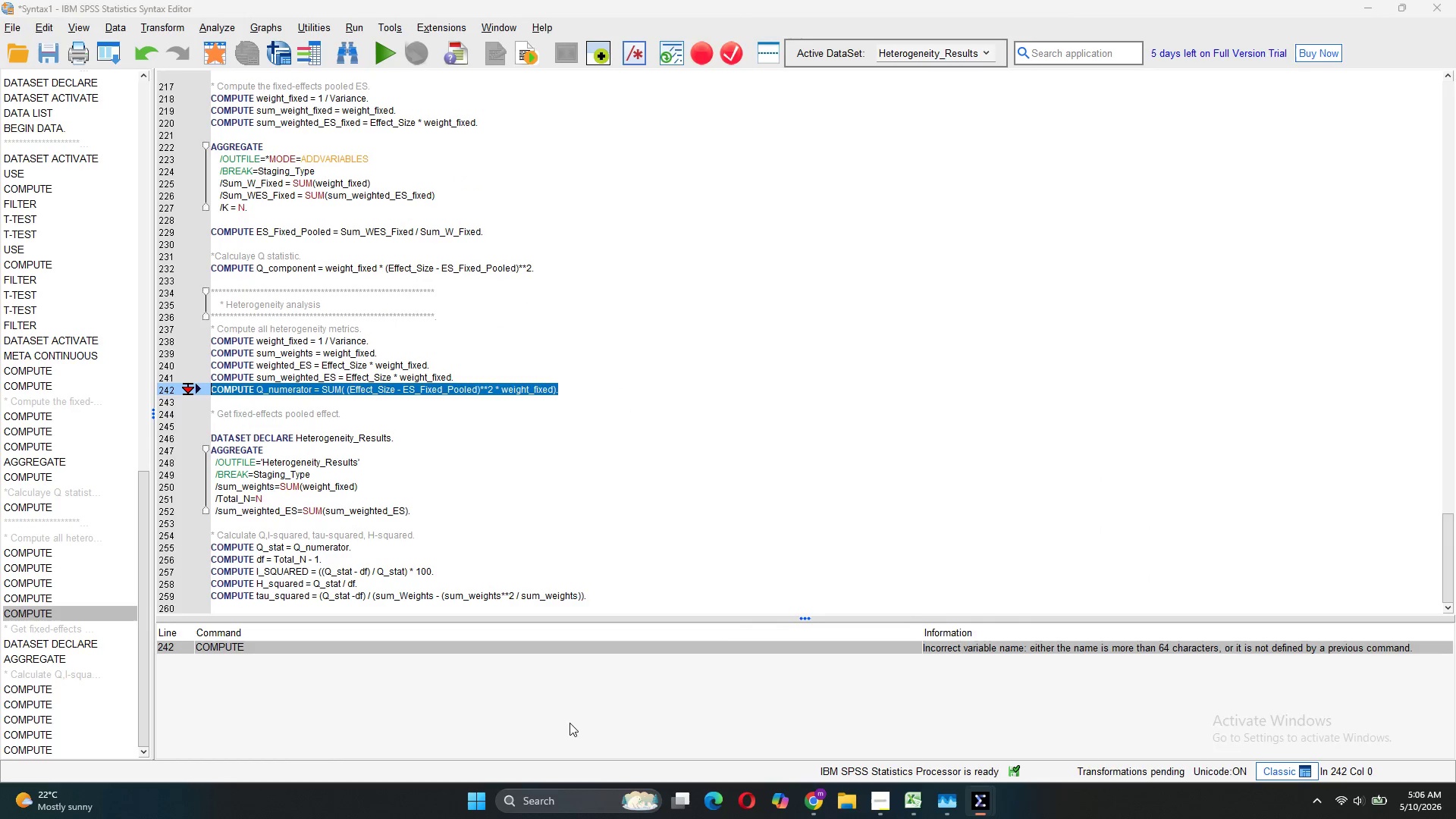 
mouse_move([378, 395])
 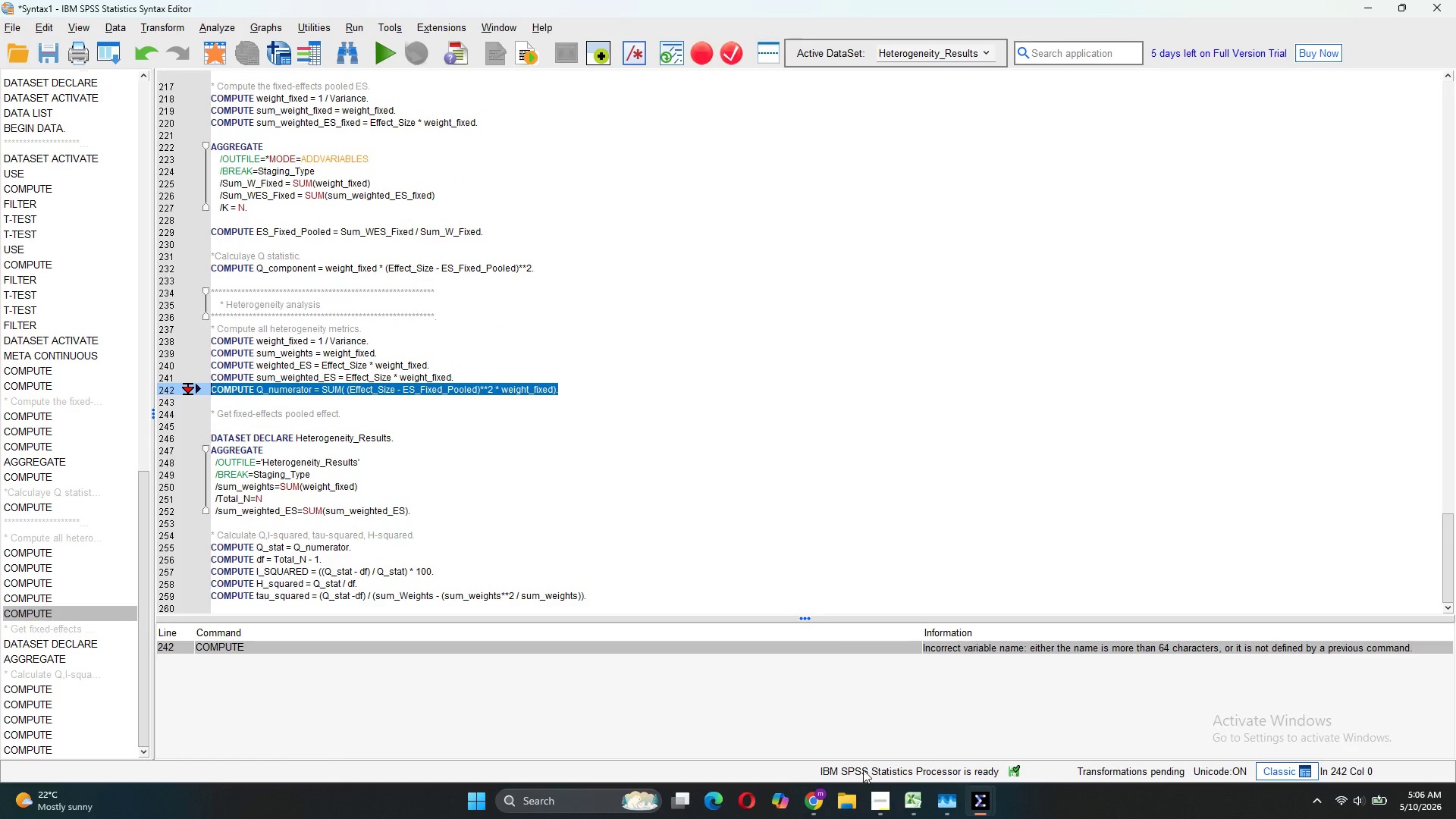 
mouse_move([1006, 786])
 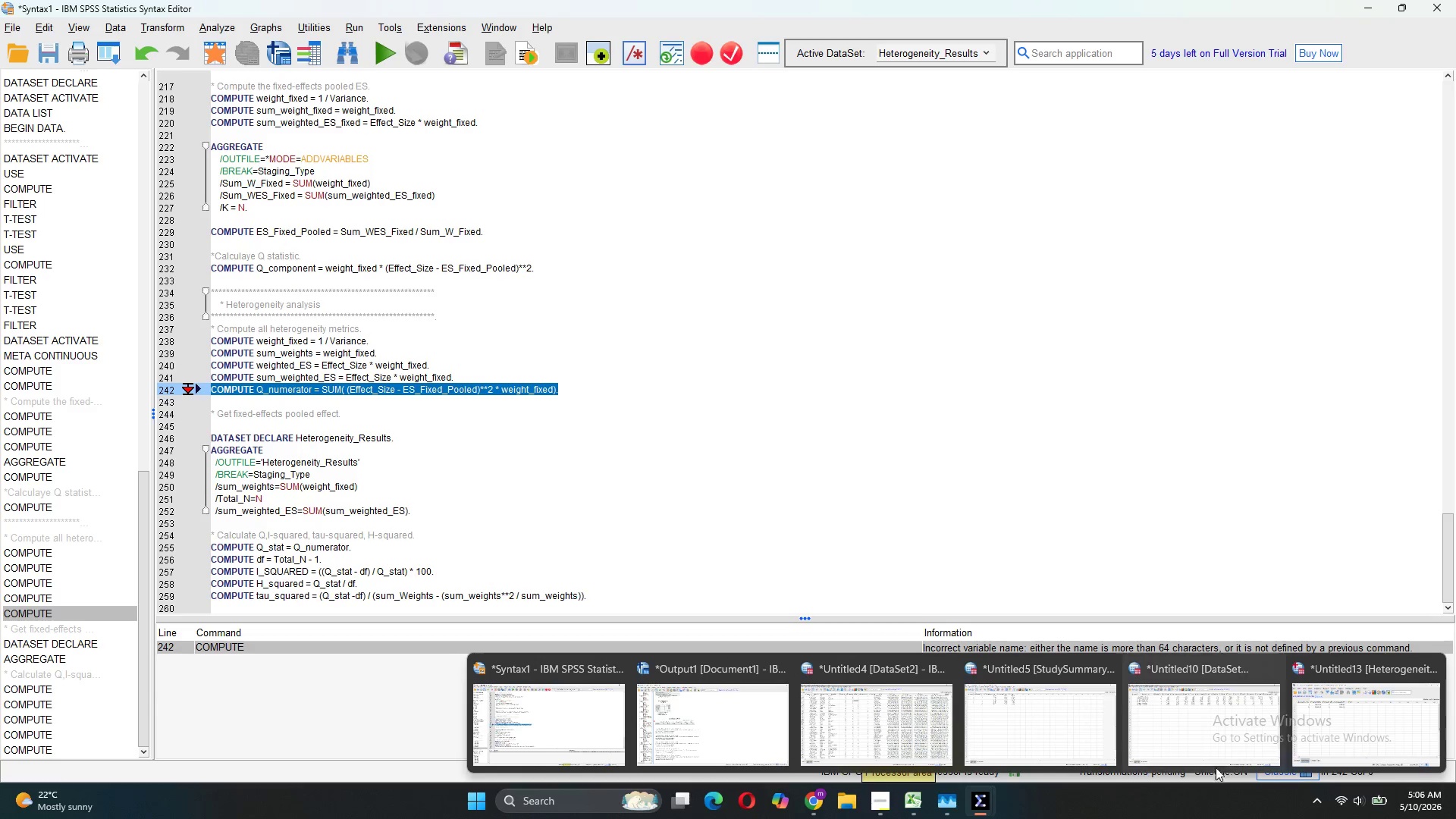 
mouse_move([1189, 739])
 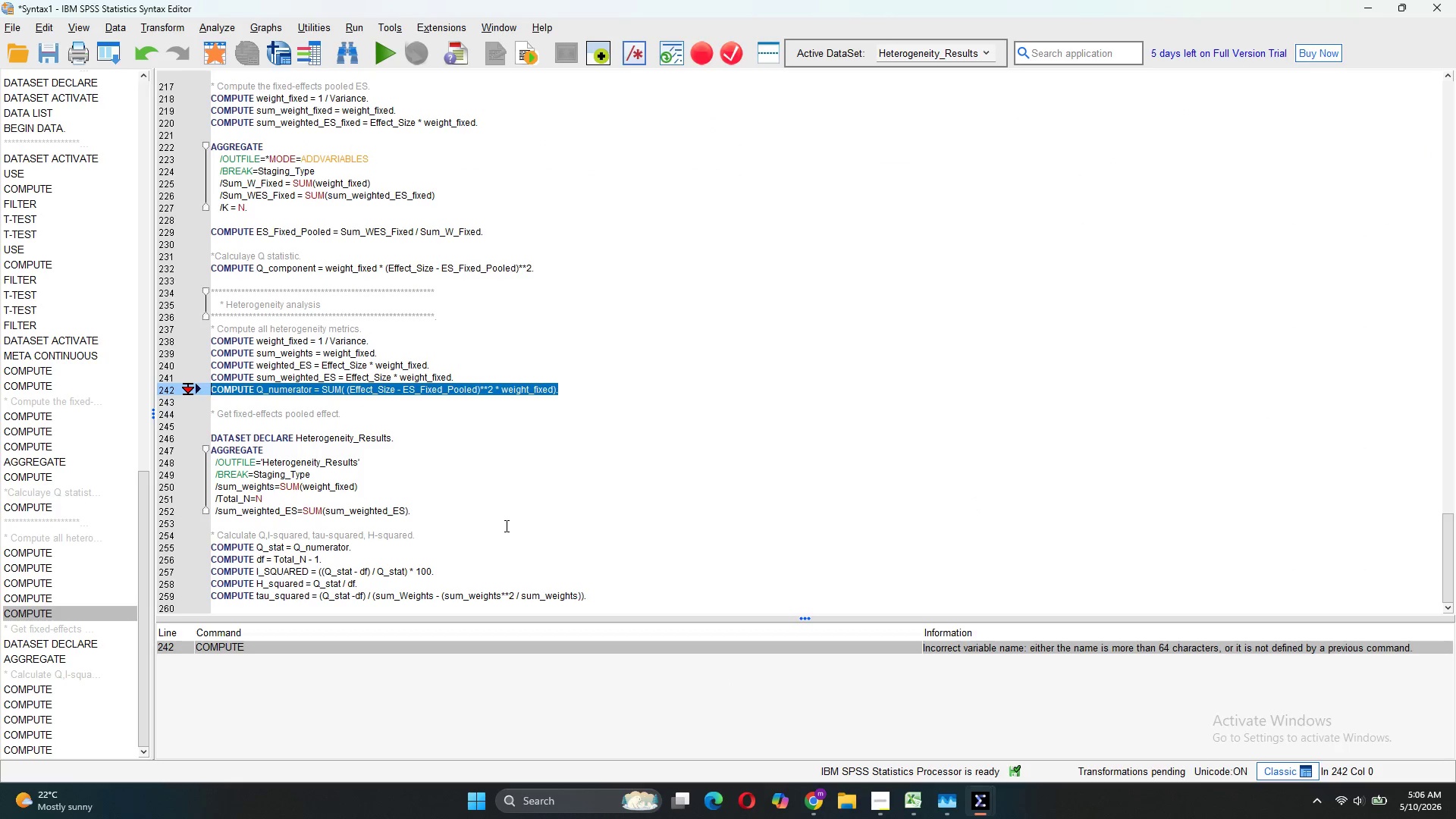 
mouse_move([302, 423])
 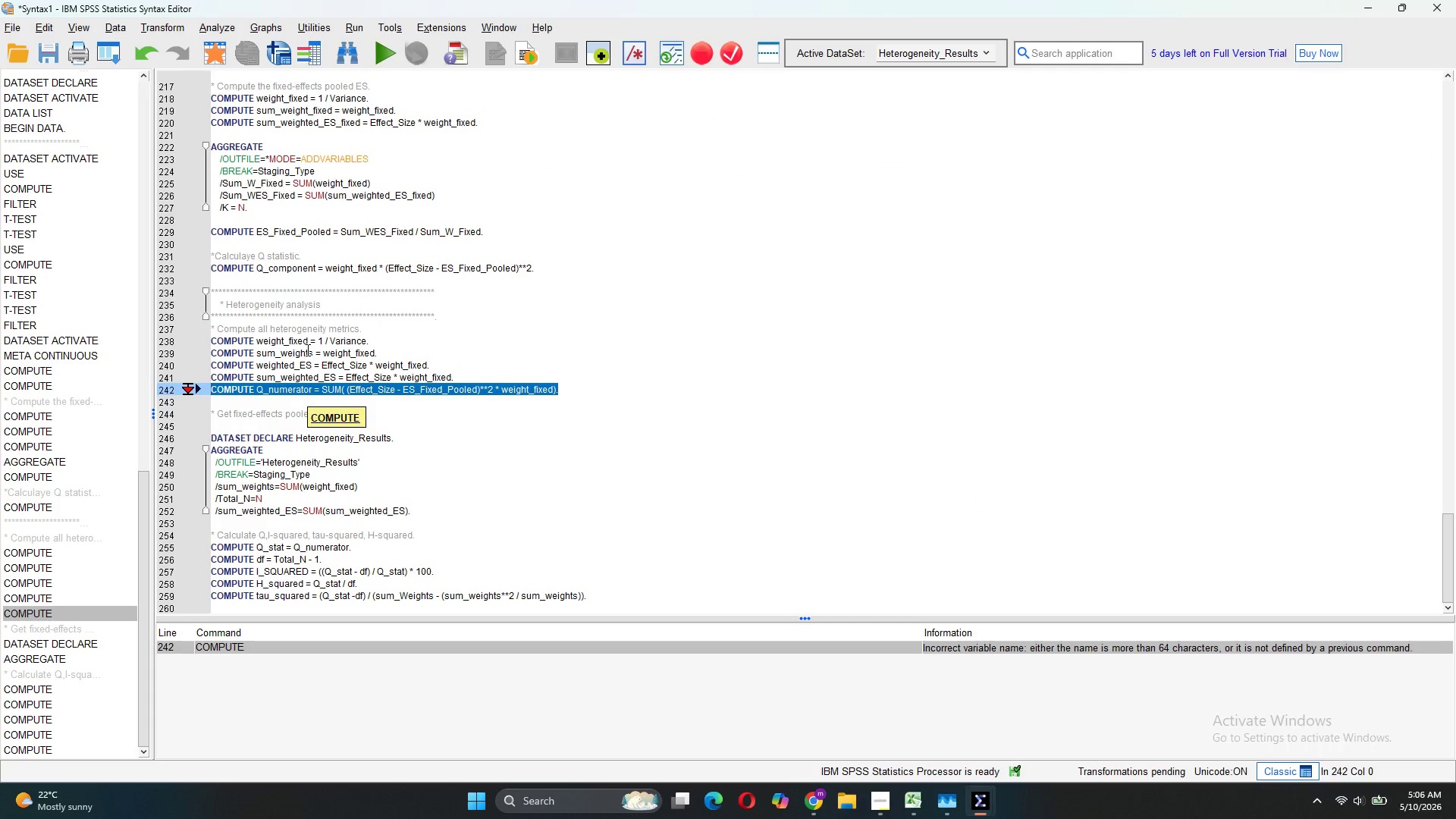 
scroll: coordinate [303, 246], scroll_direction: up, amount: 4.0
 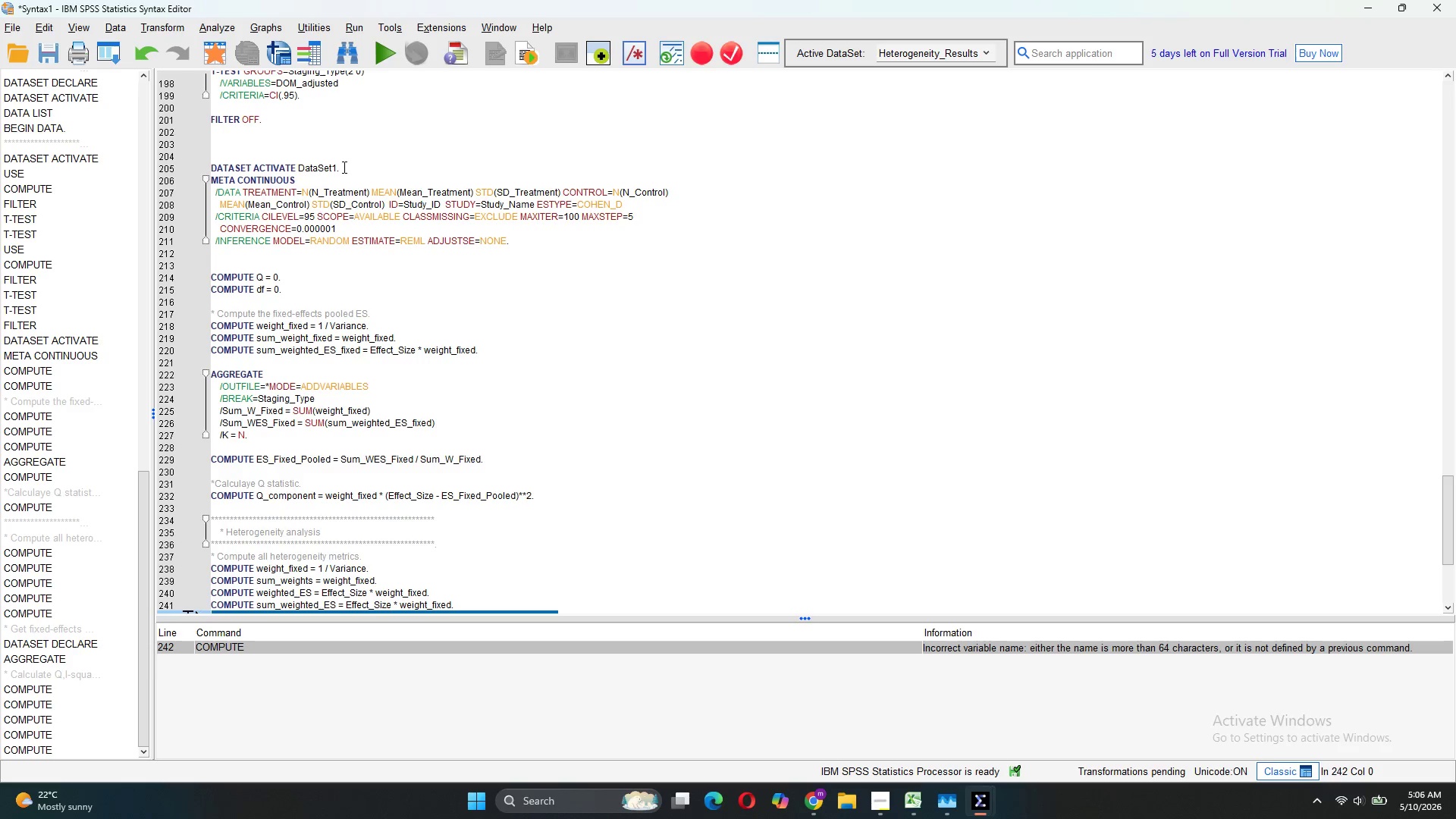 
left_click_drag(start_coordinate=[343, 168], to_coordinate=[195, 155])
 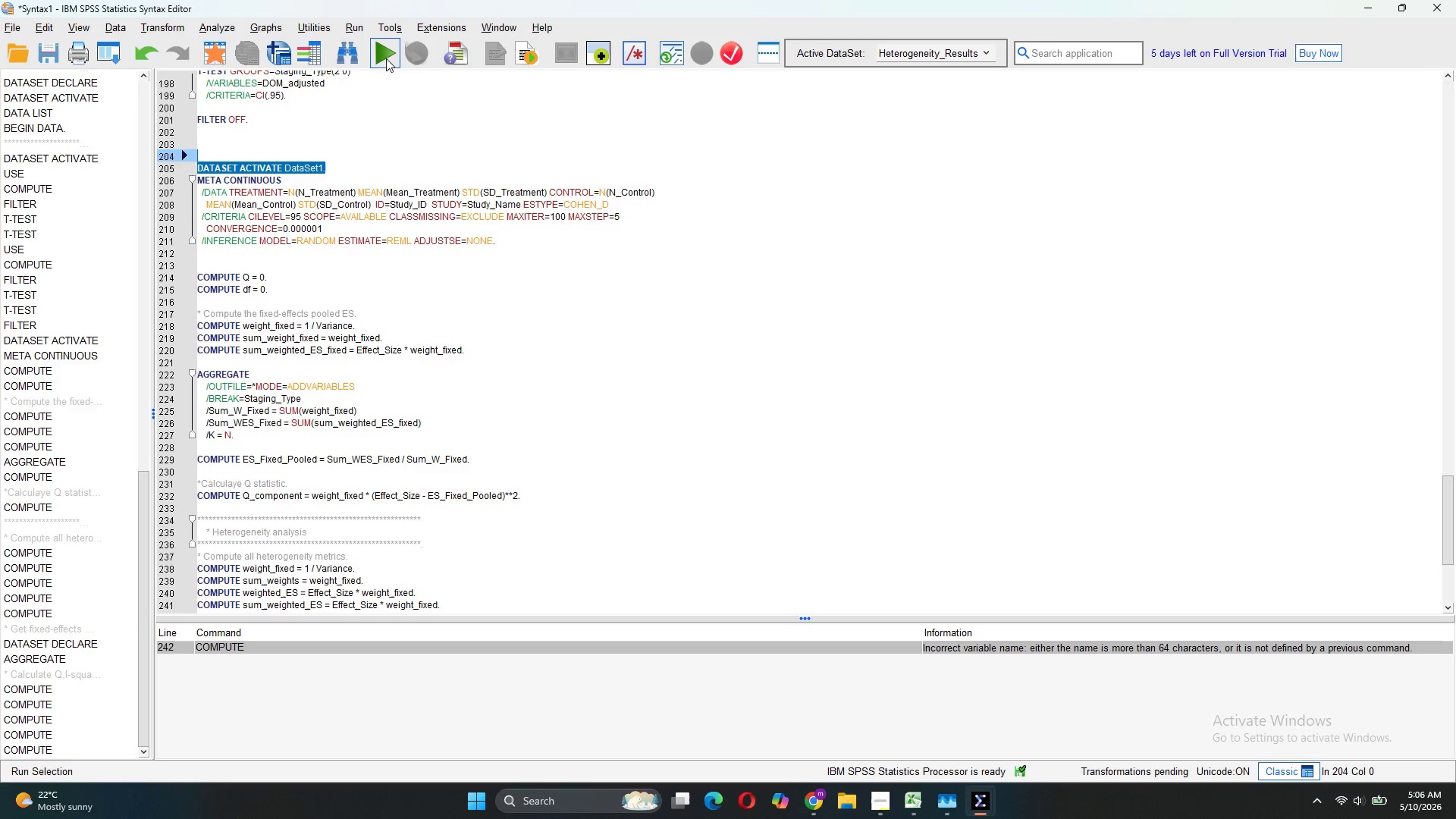 
left_click([387, 55])
 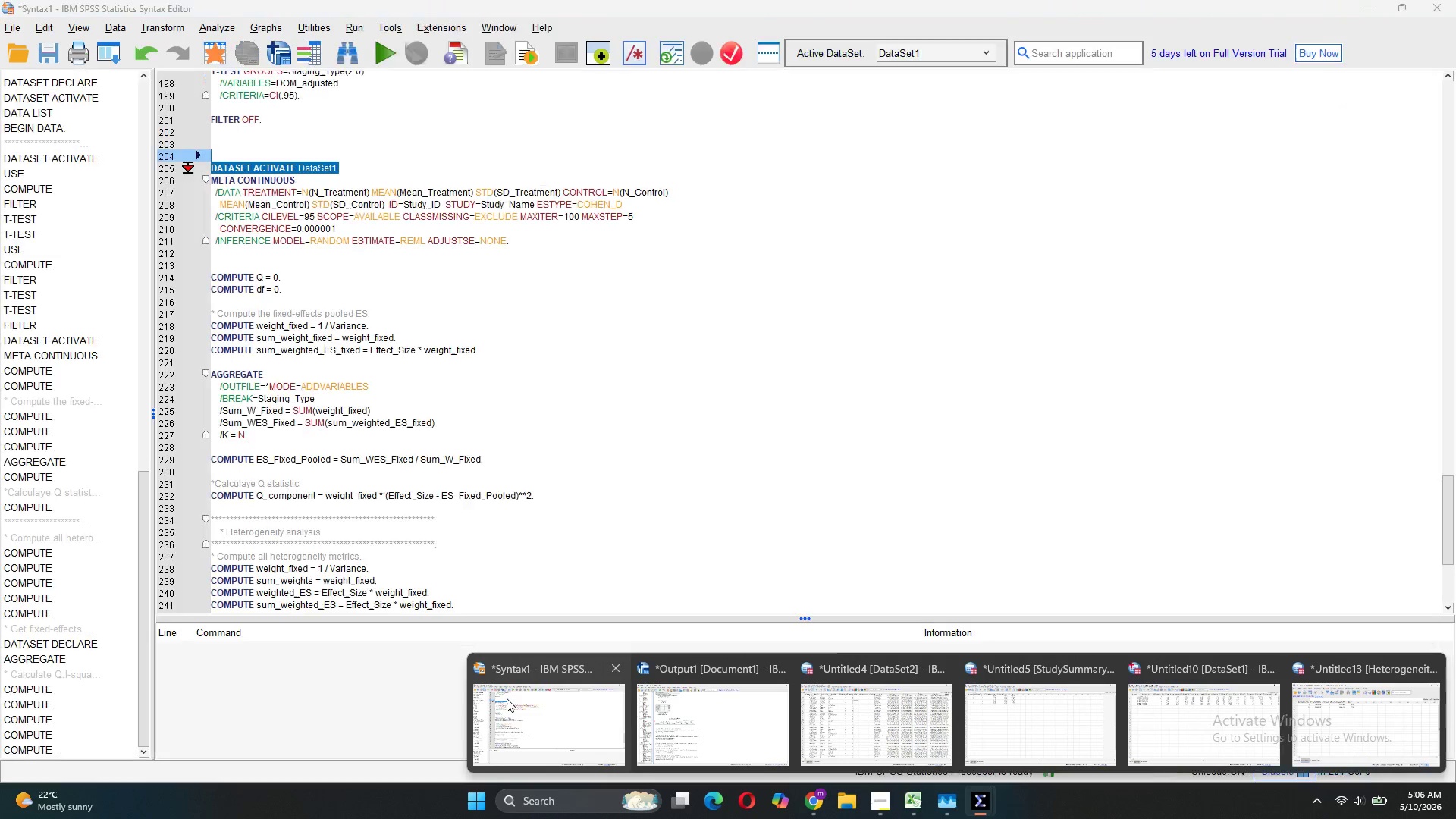 
left_click([573, 726])
 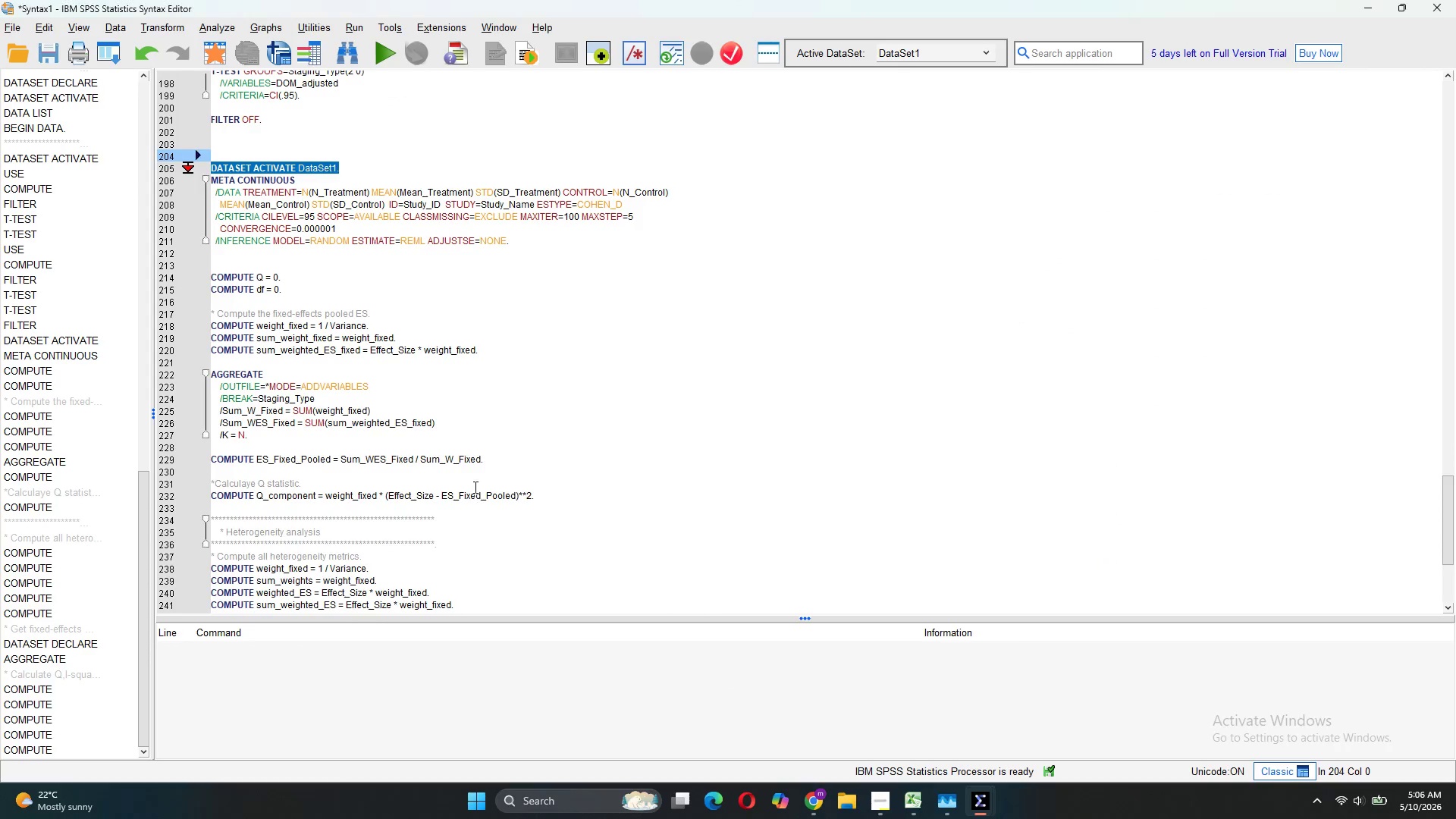 
scroll: coordinate [474, 487], scroll_direction: down, amount: 11.0
 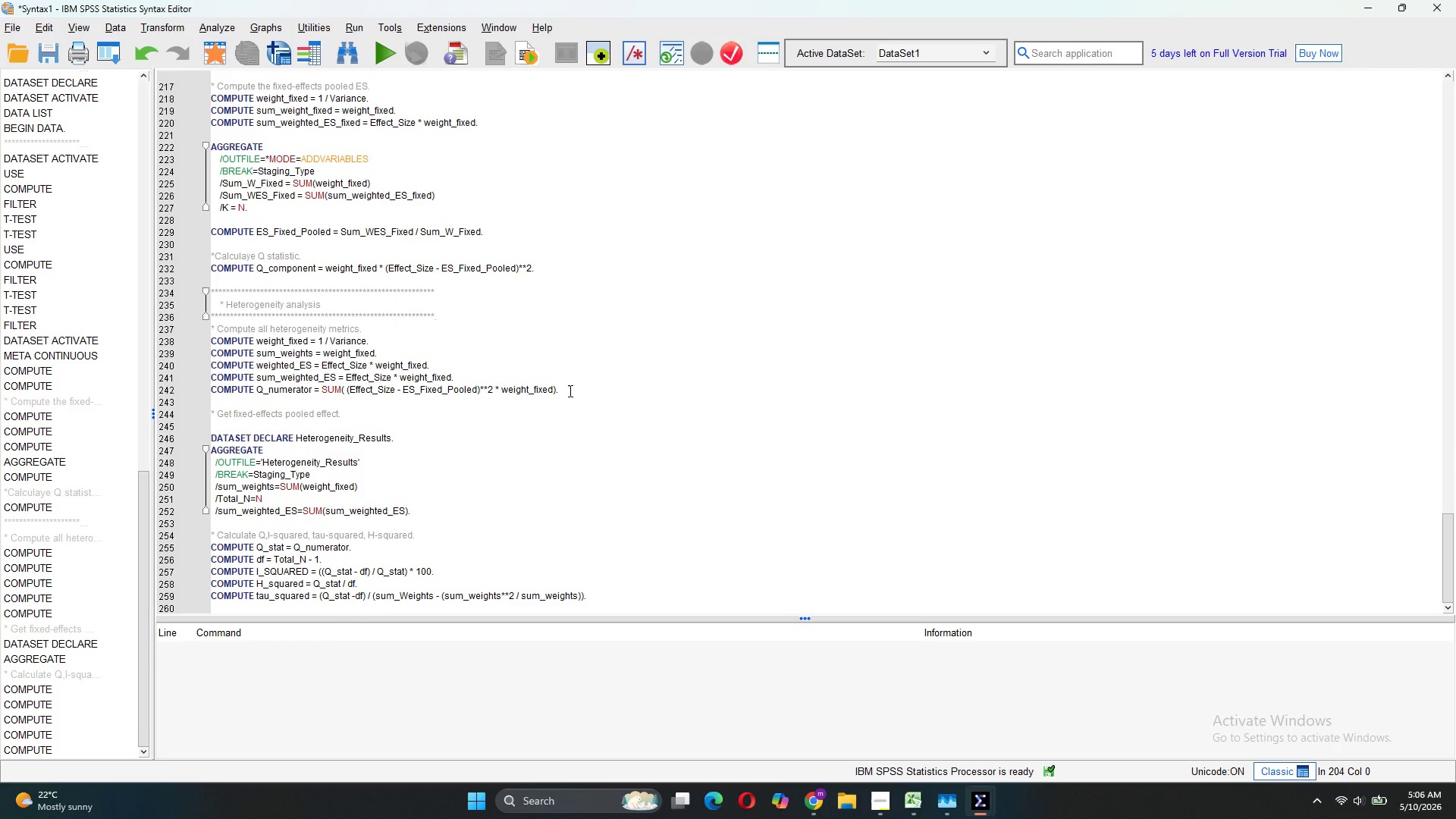 
left_click_drag(start_coordinate=[569, 391], to_coordinate=[203, 389])
 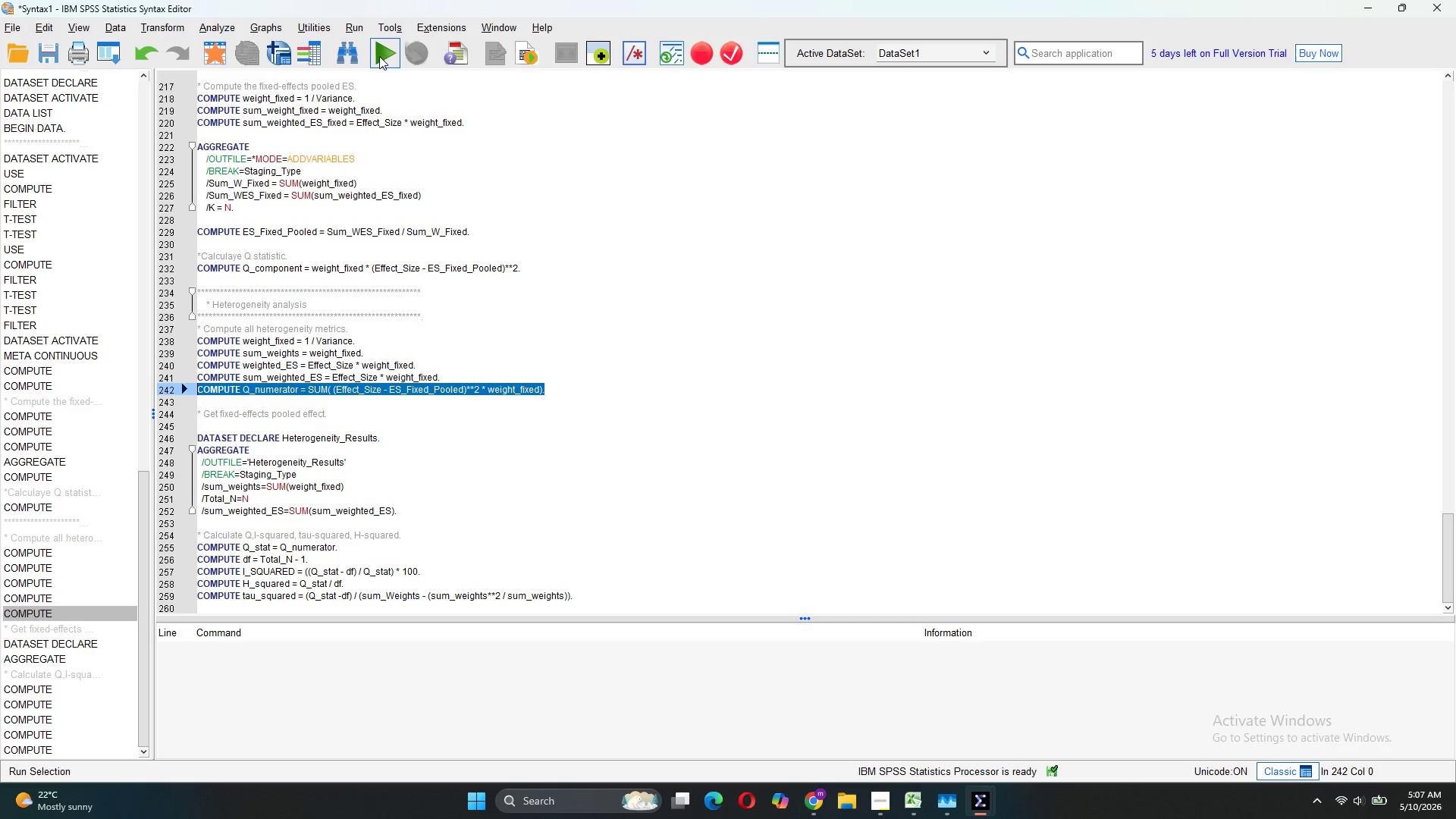 
left_click([379, 56])
 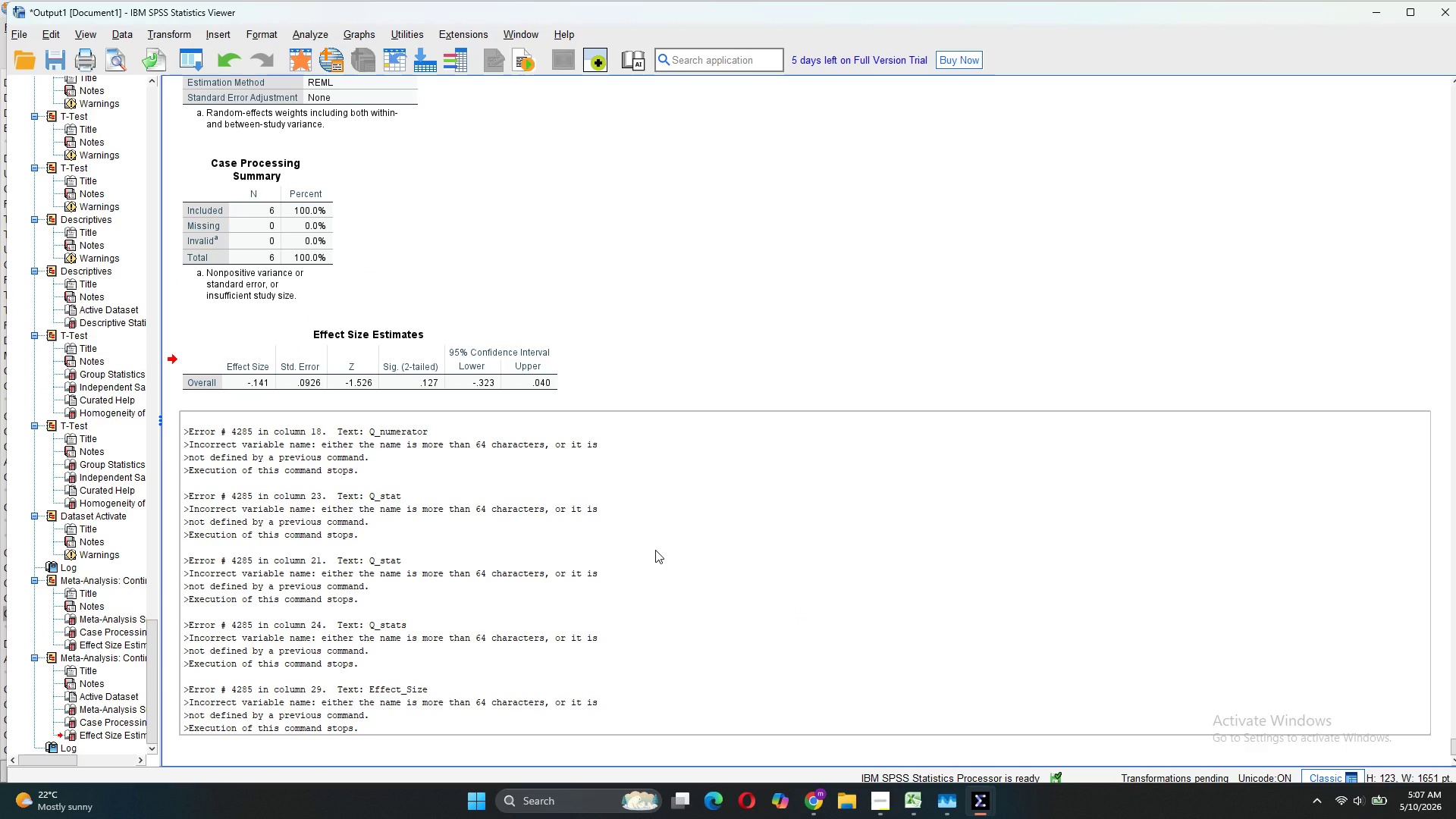 
right_click([655, 550])
 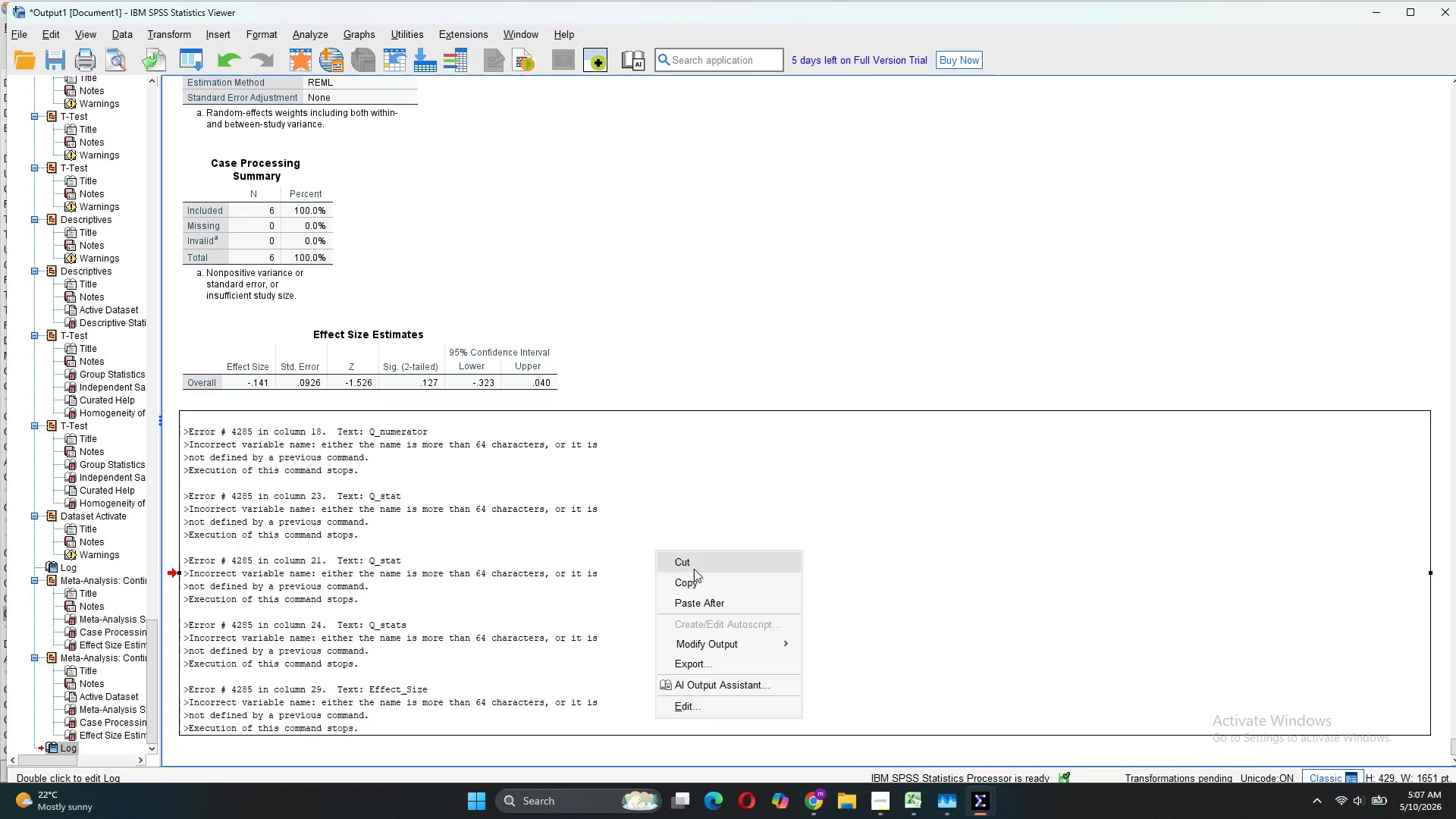 
left_click([696, 569])
 